 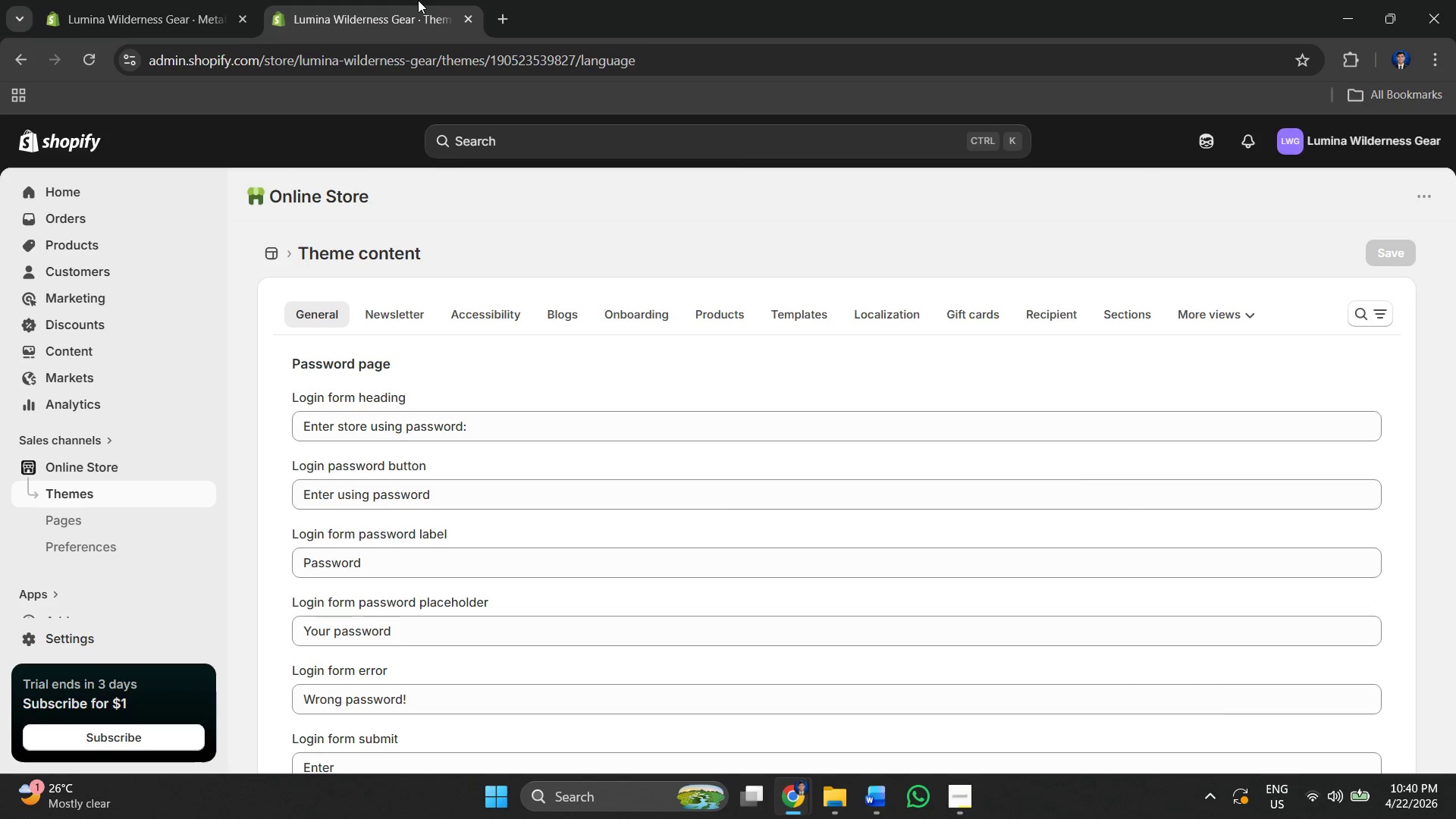 
key(Alt+Tab)
 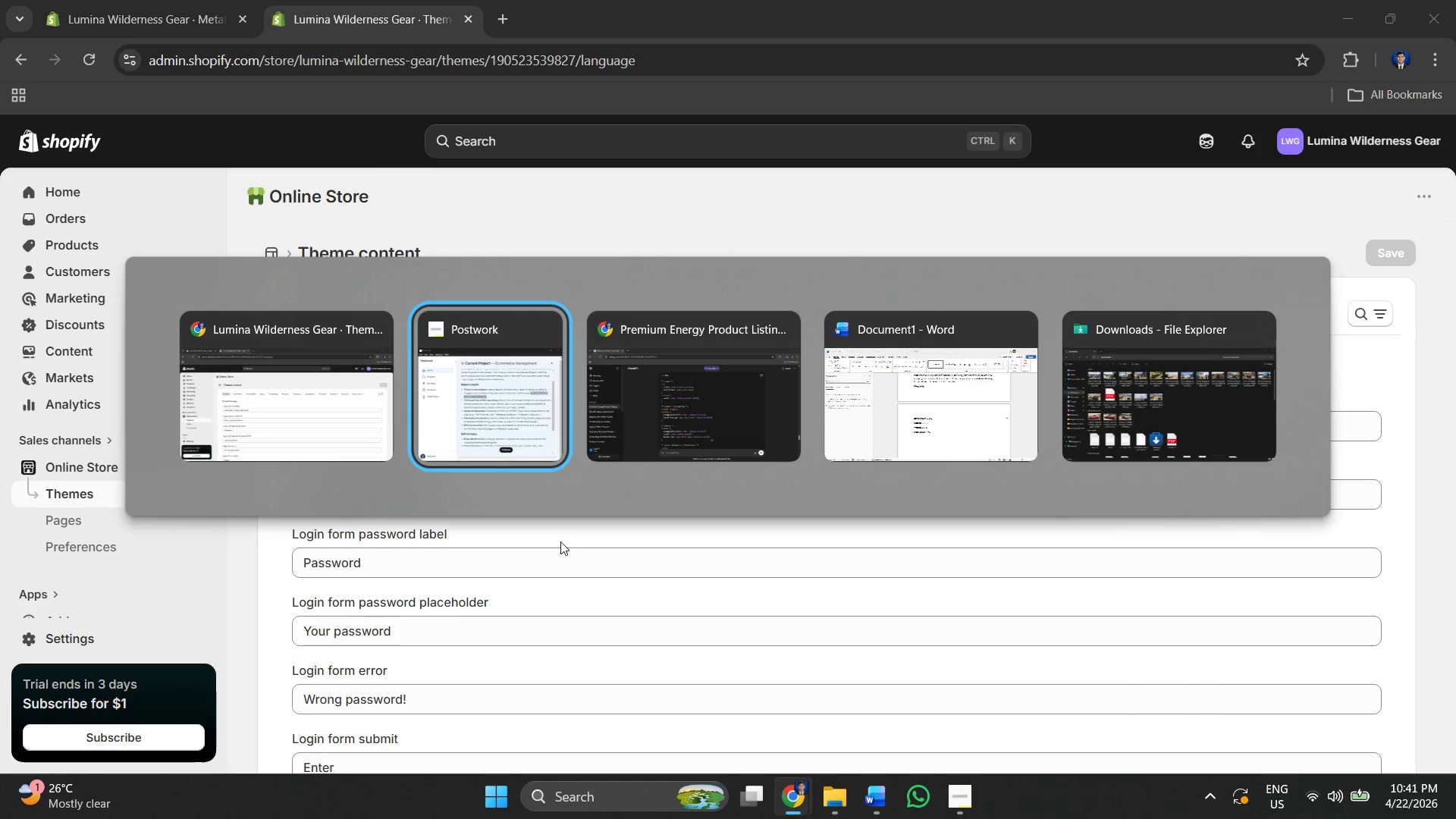 
key(Alt+Tab)
 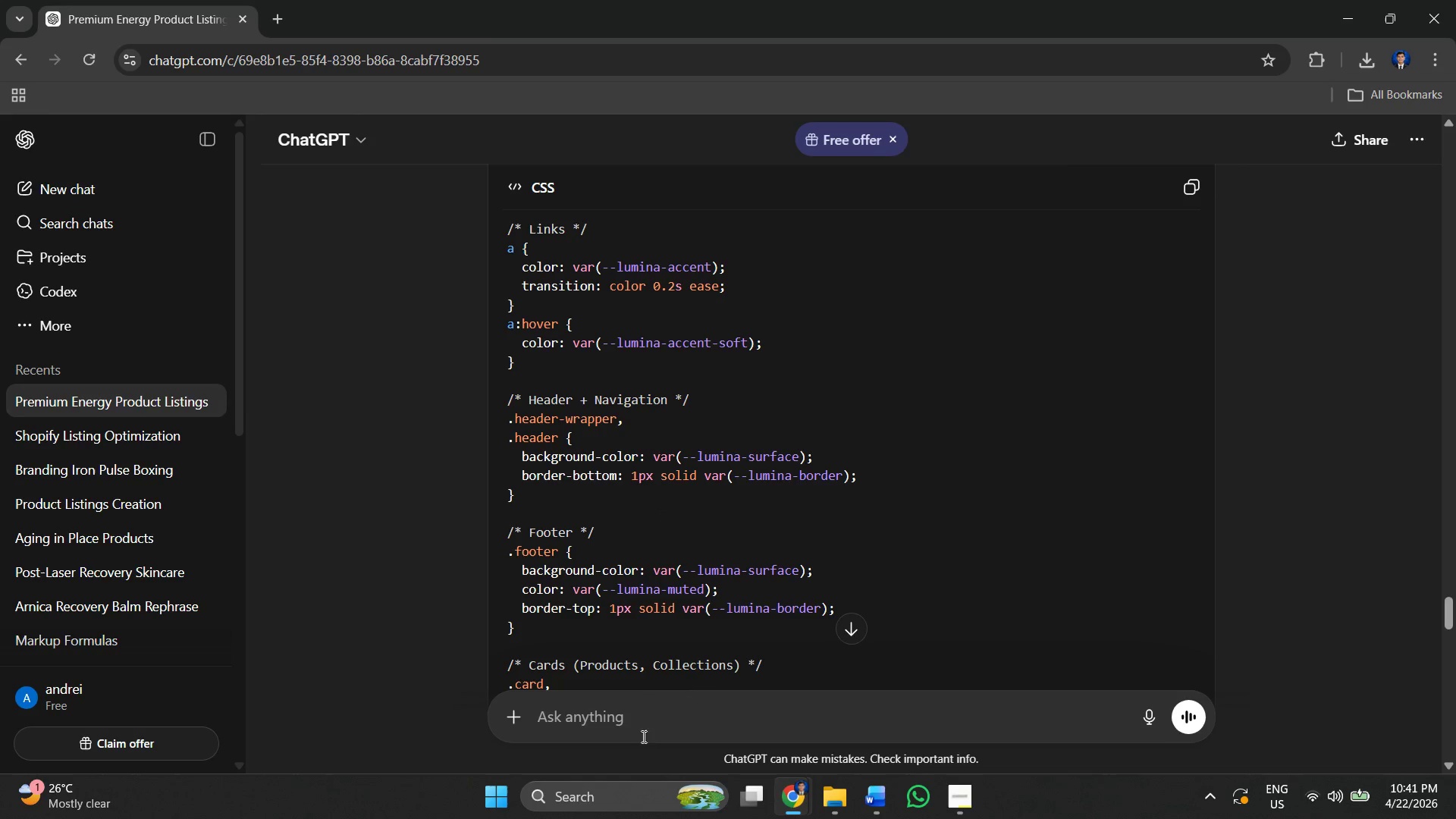 
left_click([606, 714])
 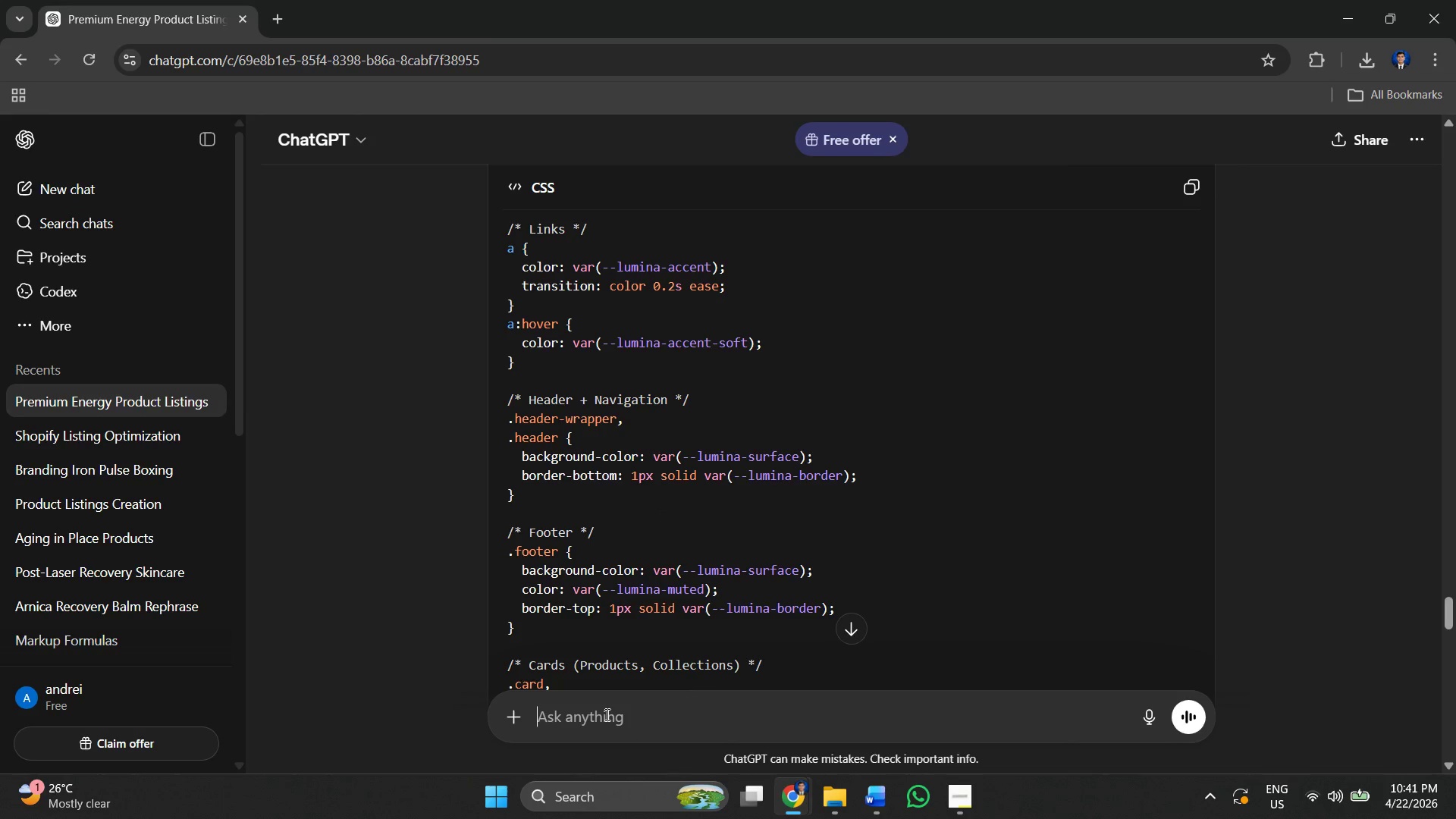 
key(Control+V)
 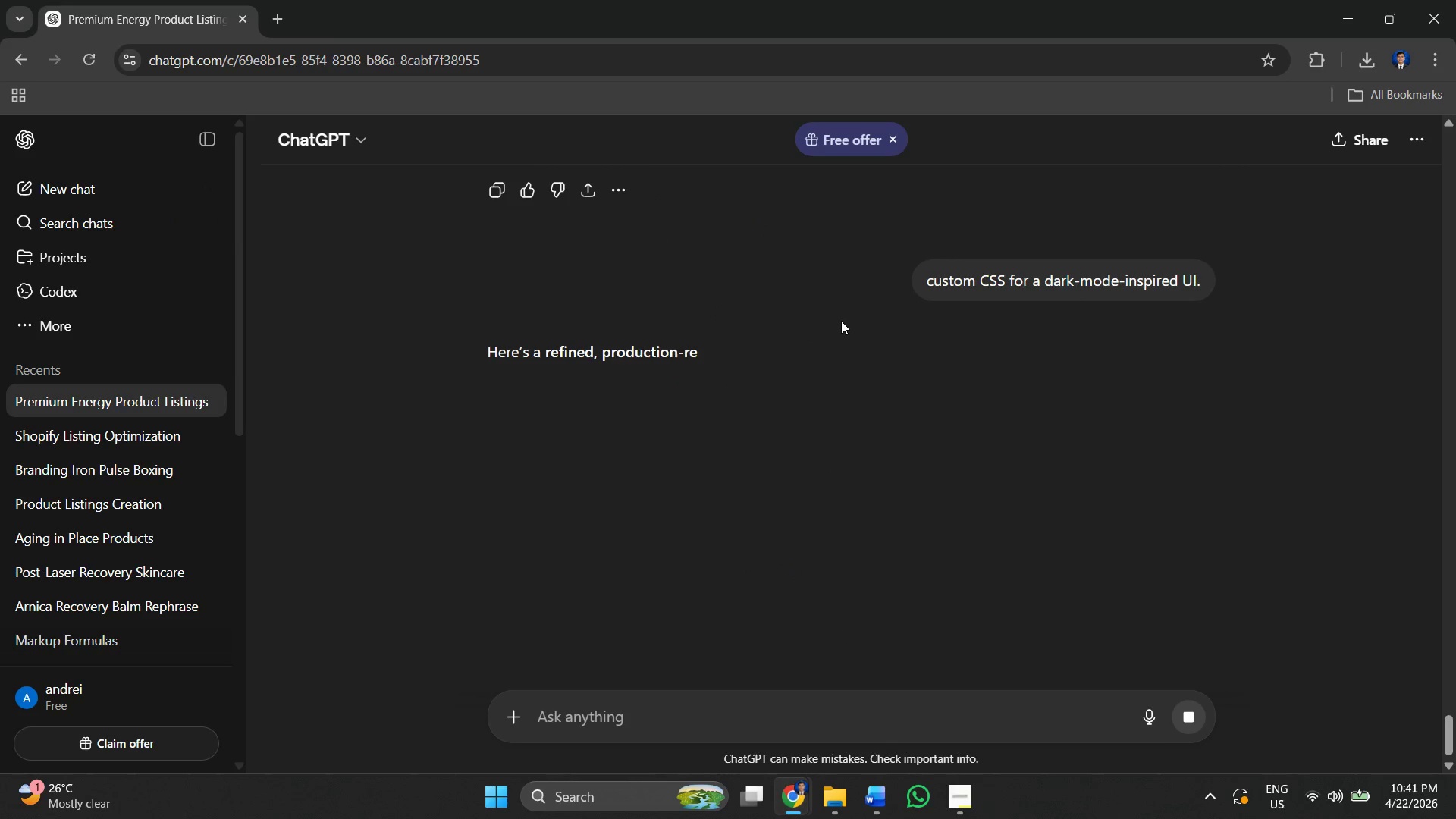 
wait(5.67)
 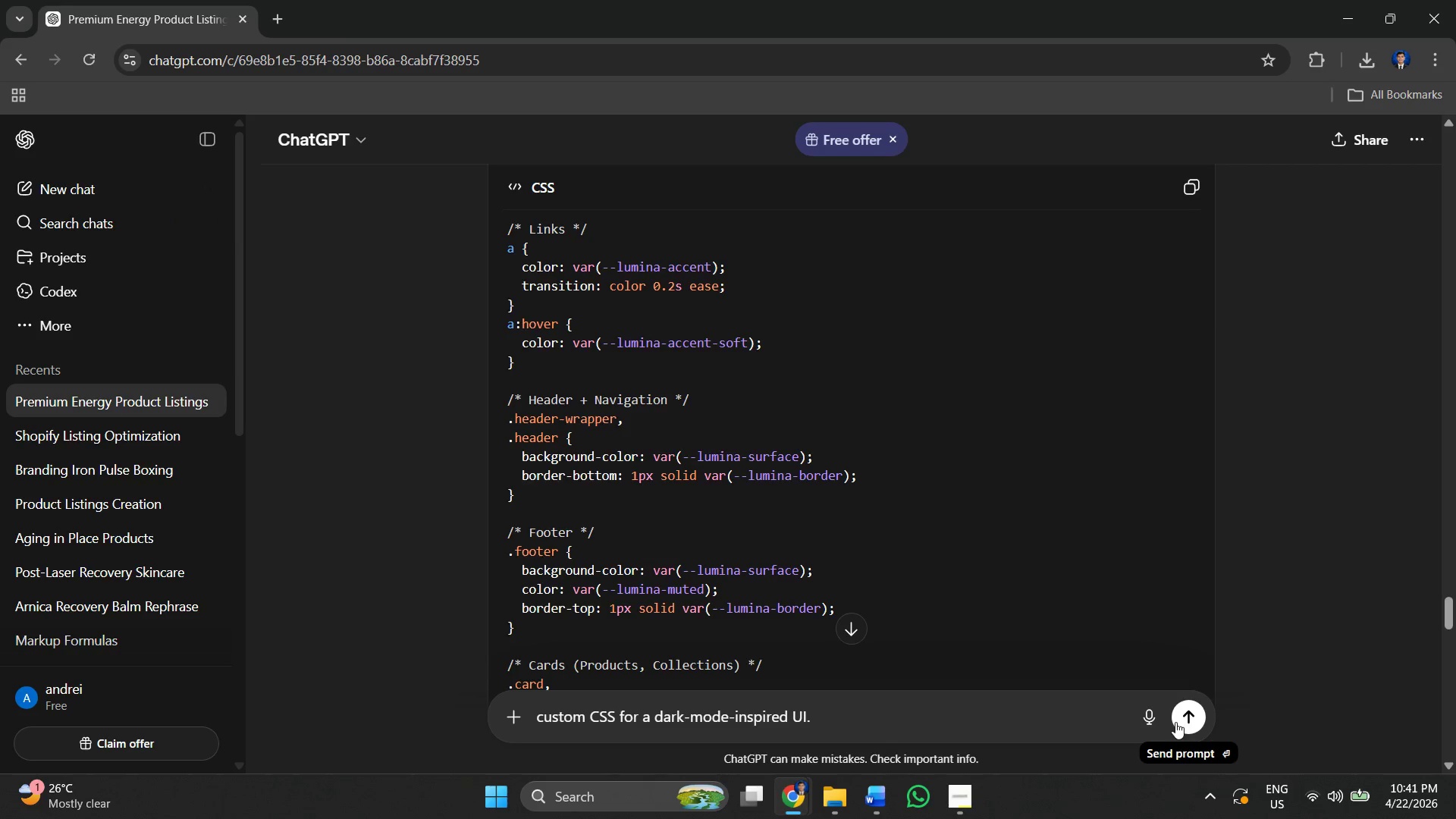 
scroll: coordinate [882, 413], scroll_direction: down, amount: 8.0
 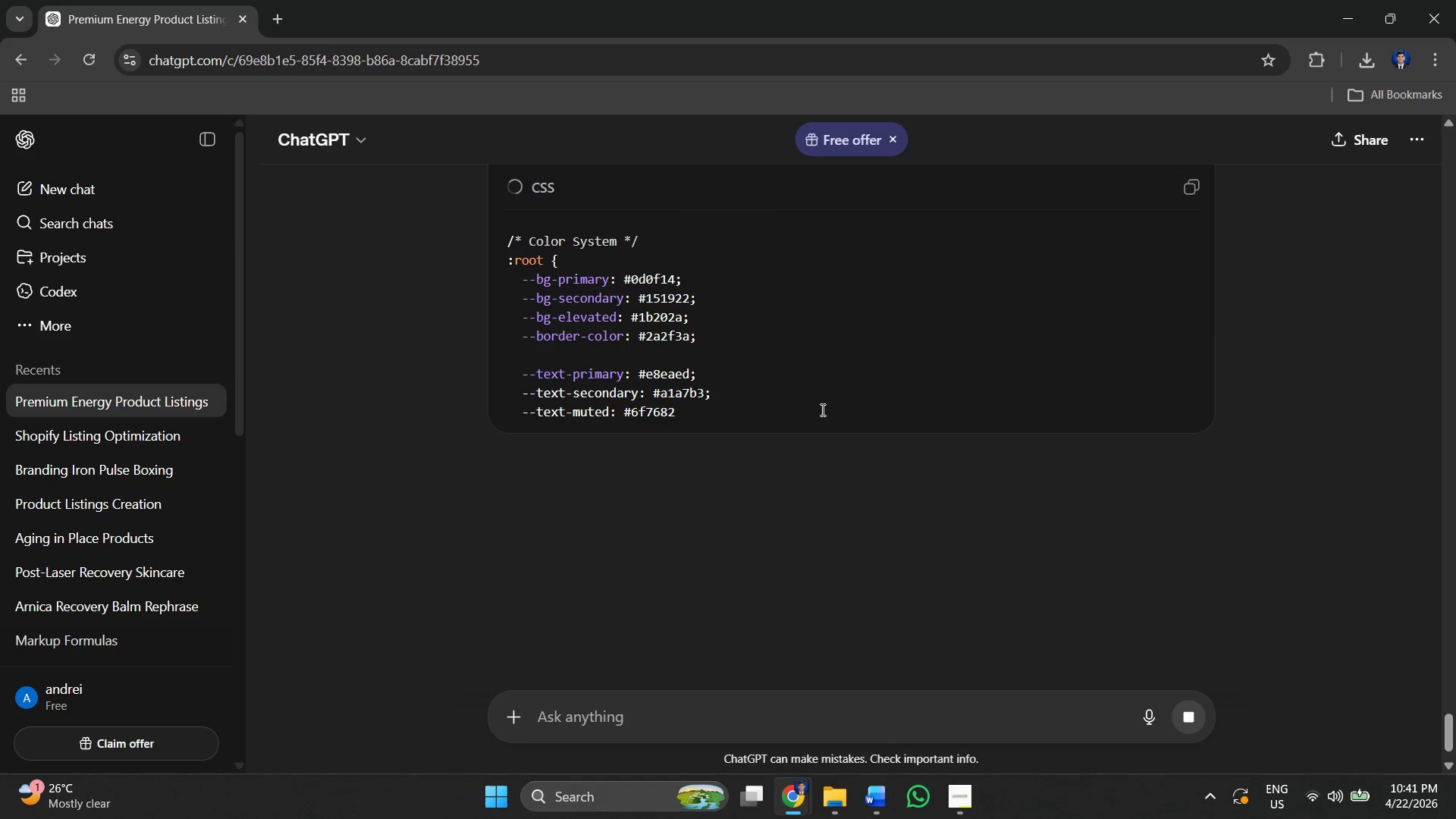 
scroll: coordinate [821, 410], scroll_direction: up, amount: 1.0
 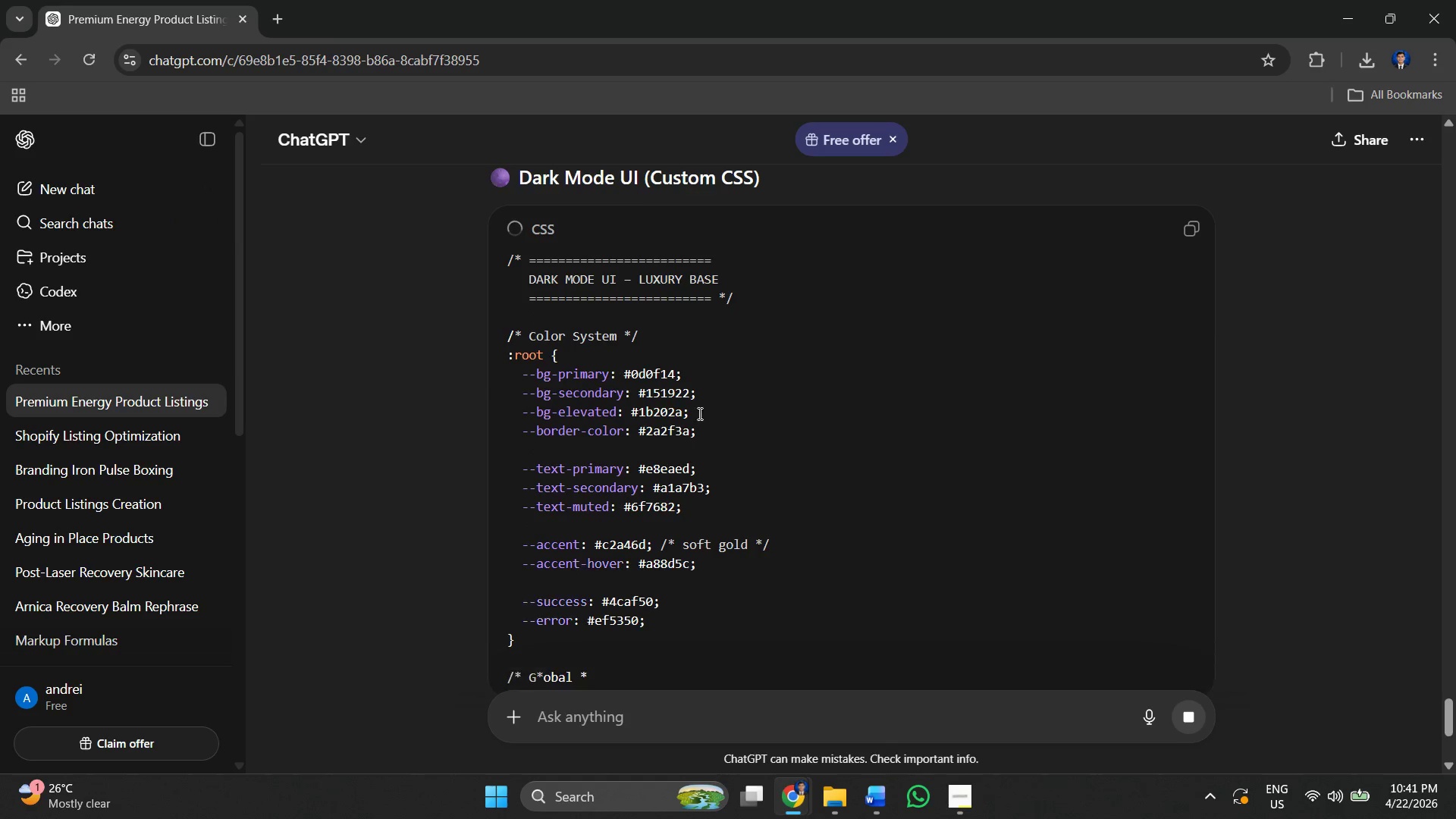 
scroll: coordinate [688, 379], scroll_direction: down, amount: 4.0
 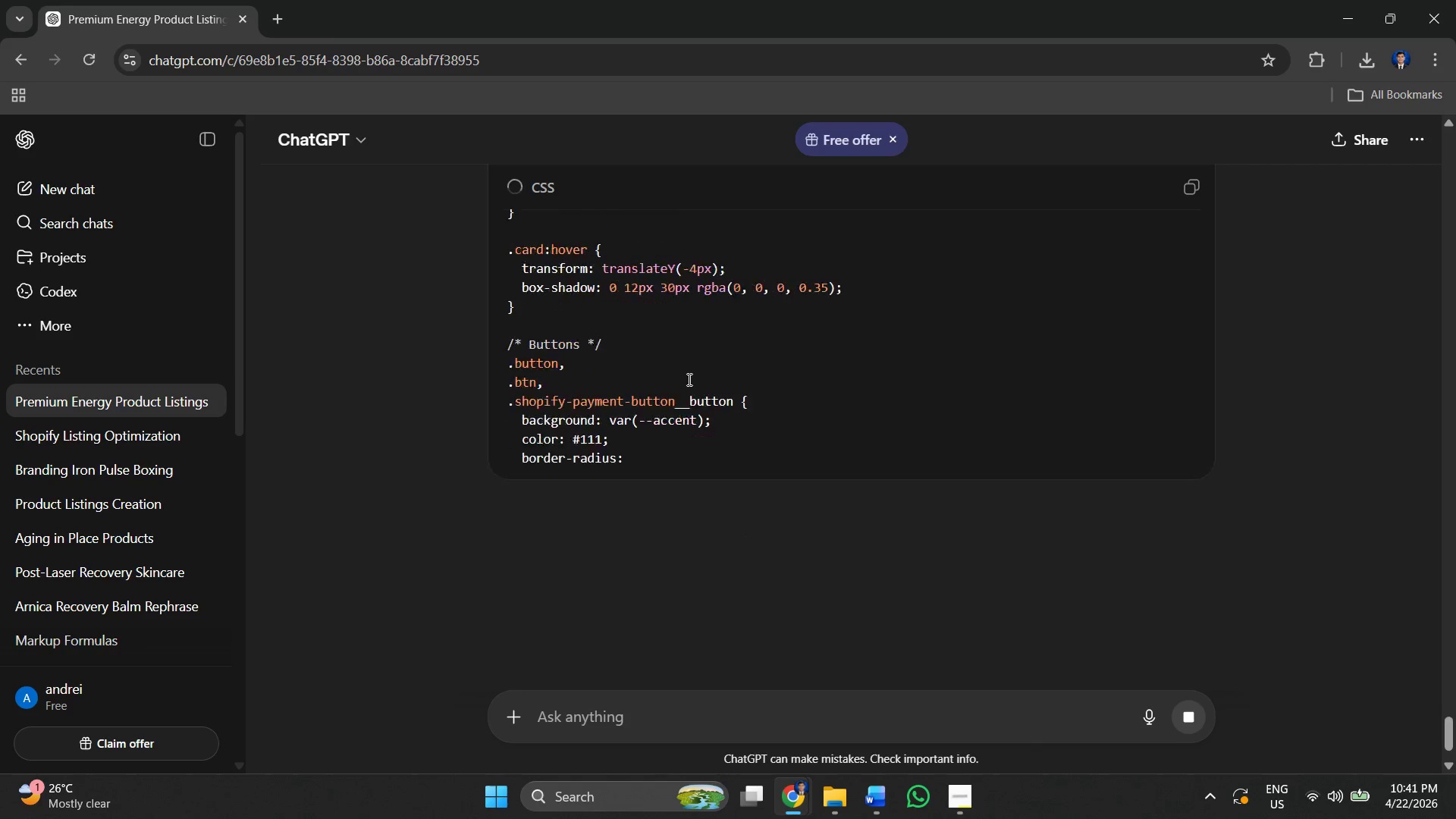 
scroll: coordinate [688, 379], scroll_direction: up, amount: 6.0
 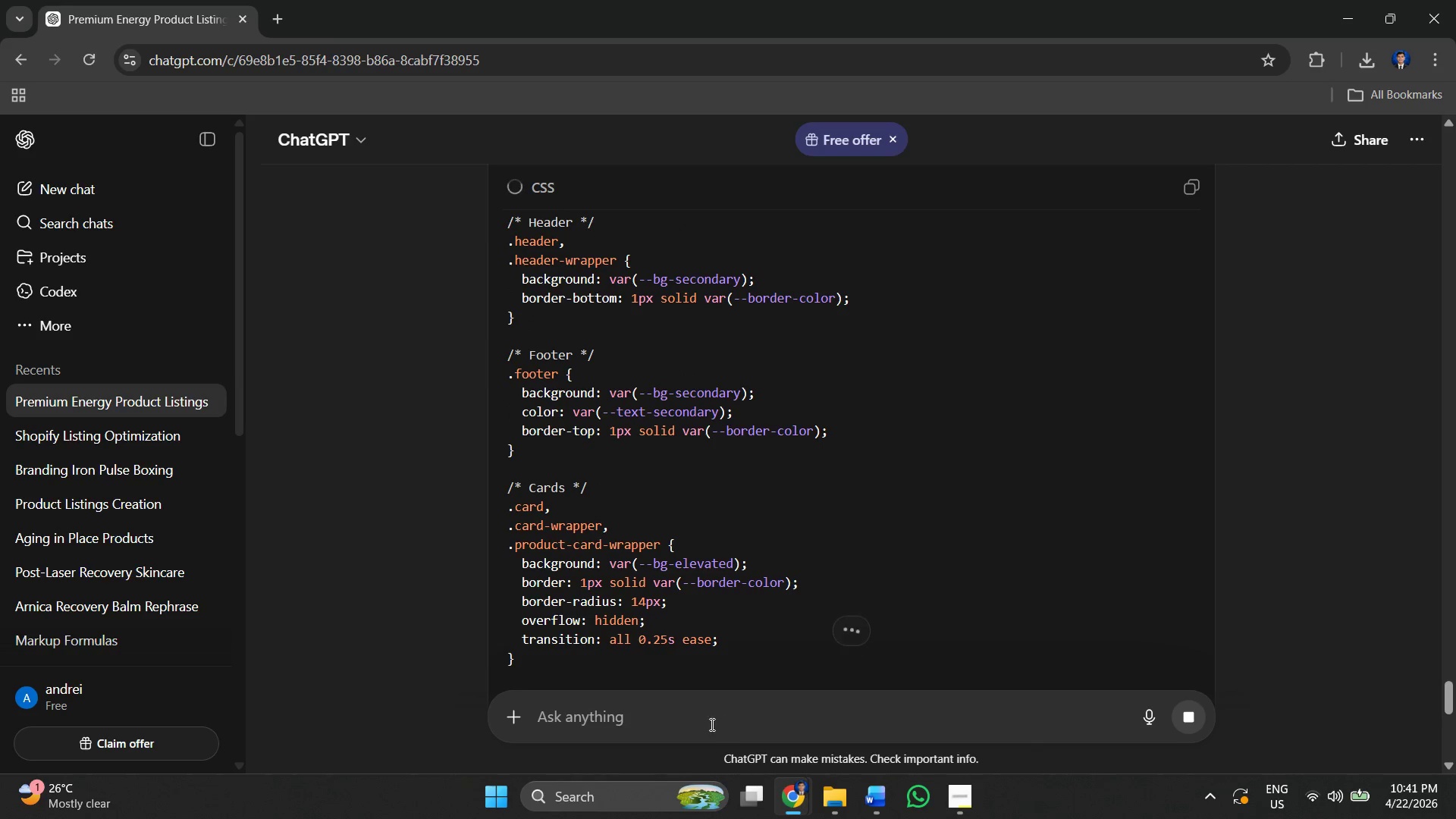 
left_click([689, 724])
 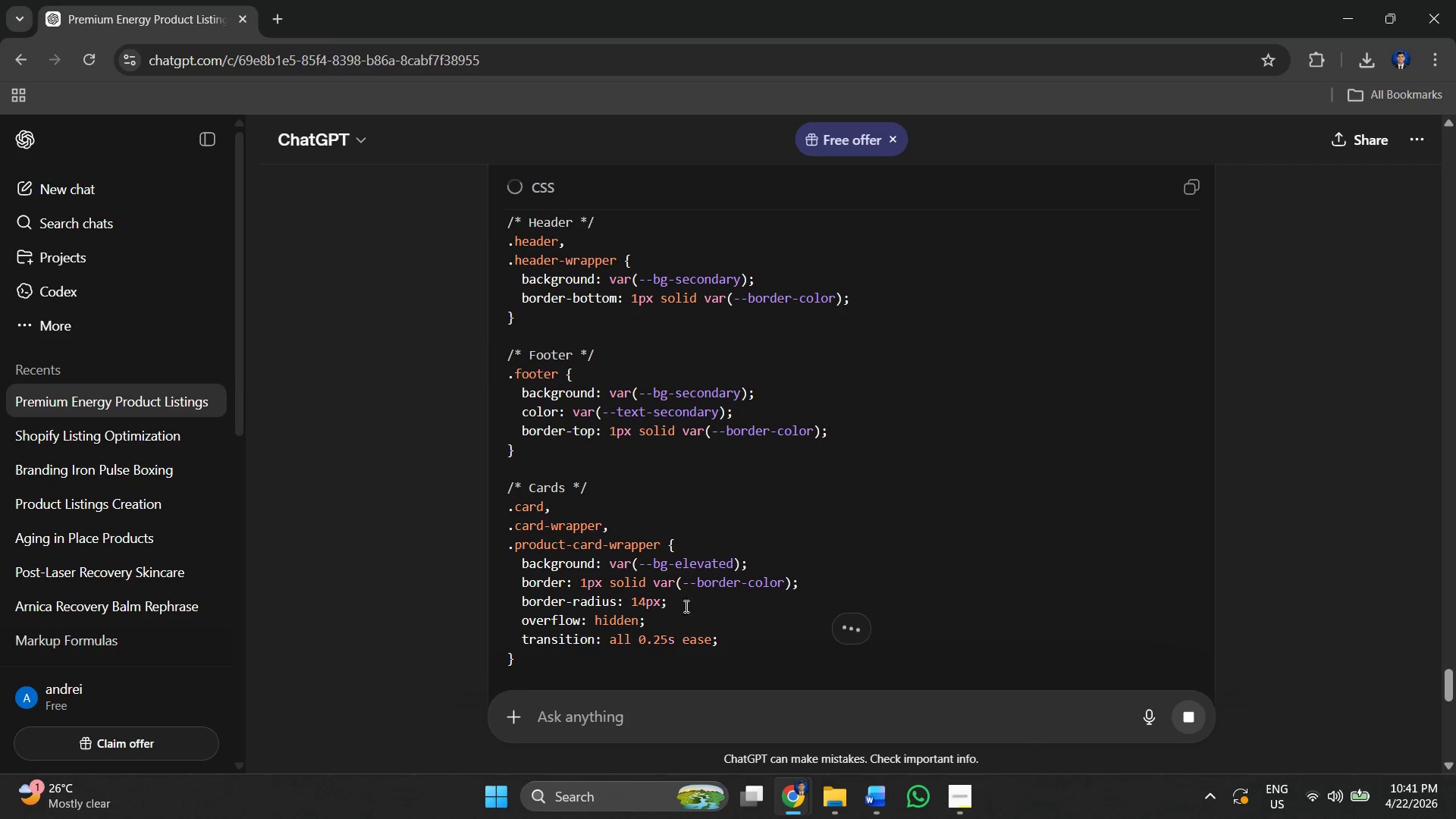 
scroll: coordinate [687, 536], scroll_direction: up, amount: 19.0
 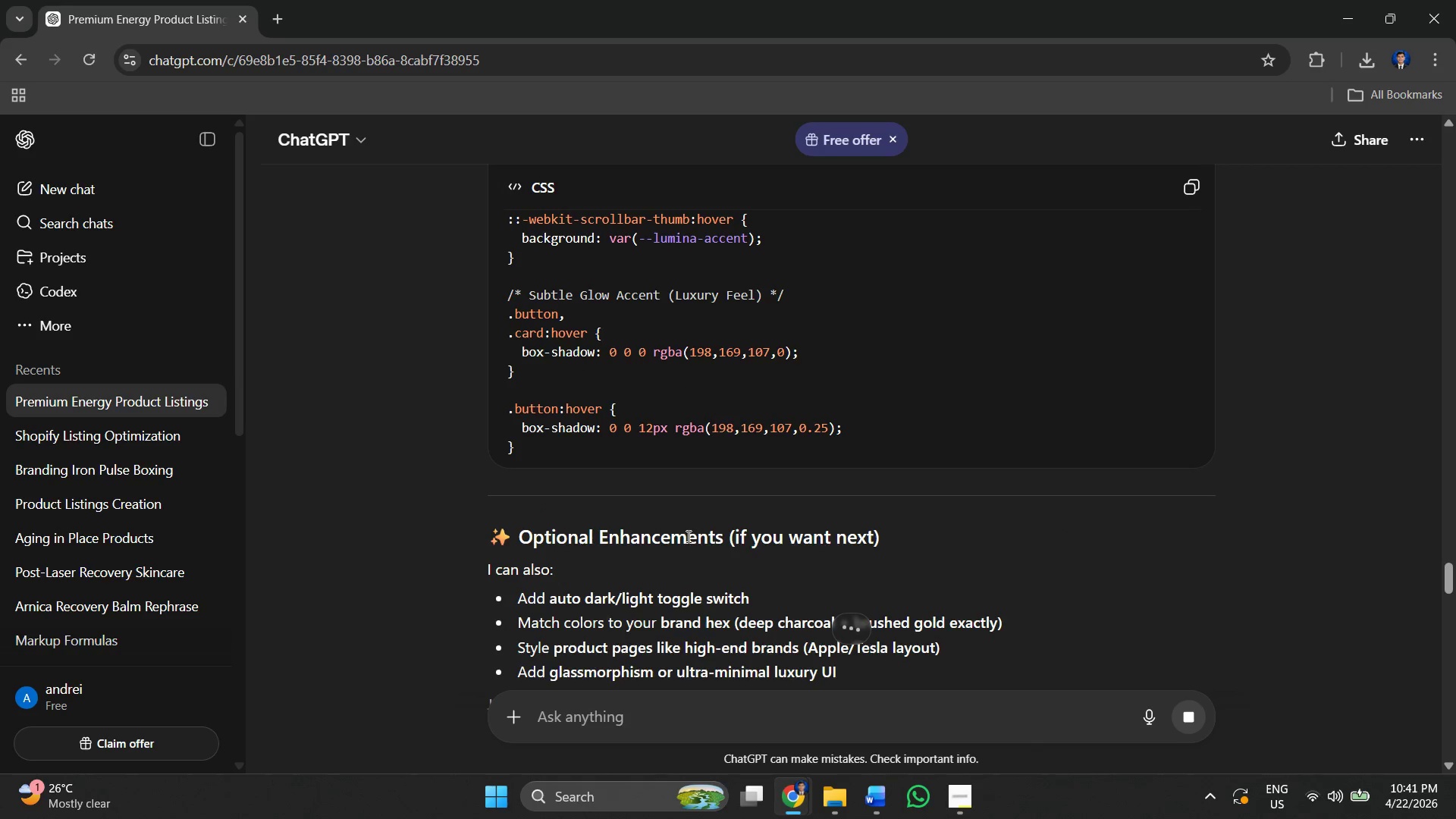 
scroll: coordinate [757, 582], scroll_direction: down, amount: 10.0
 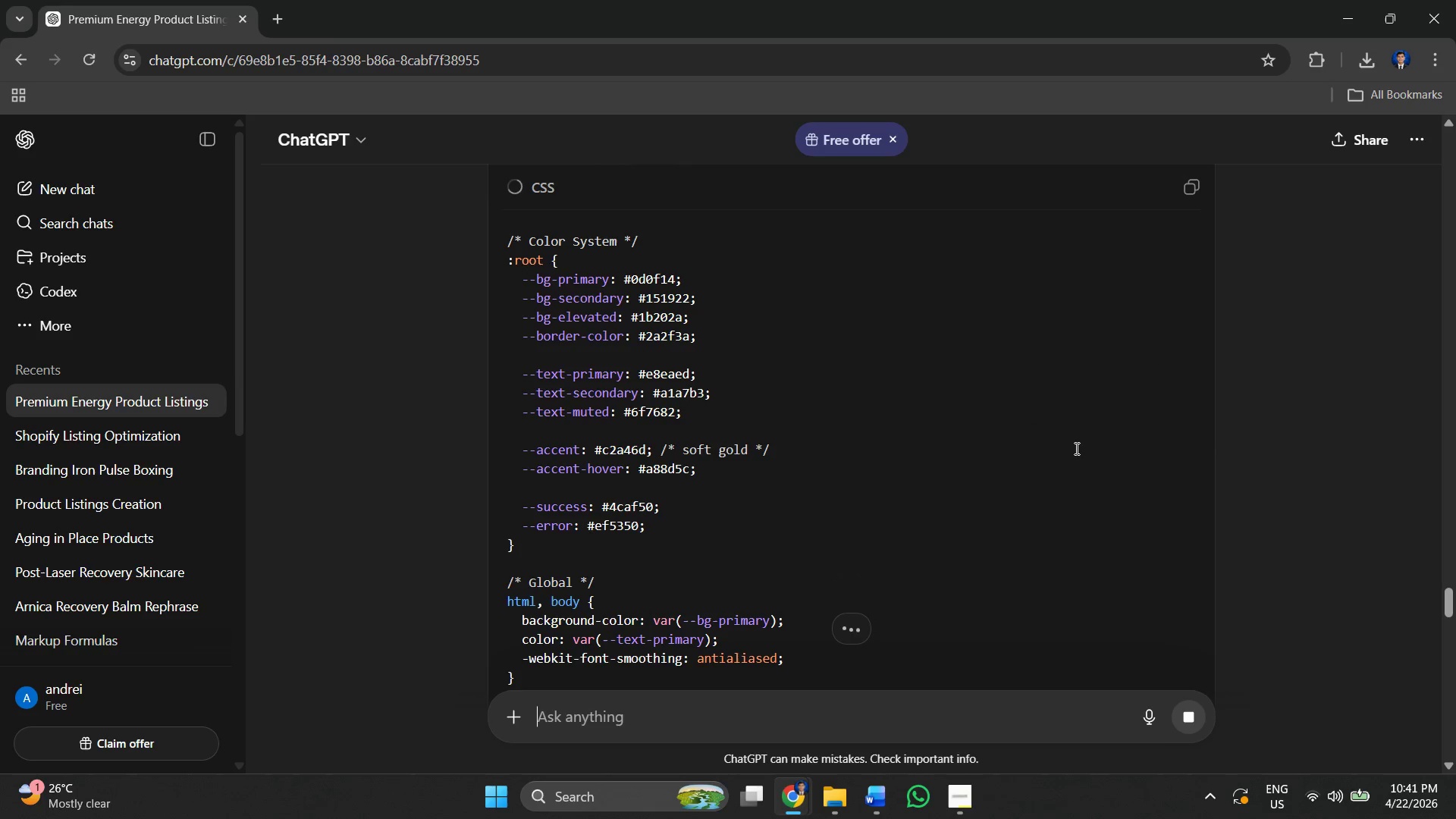 
scroll: coordinate [1075, 446], scroll_direction: up, amount: 3.0
 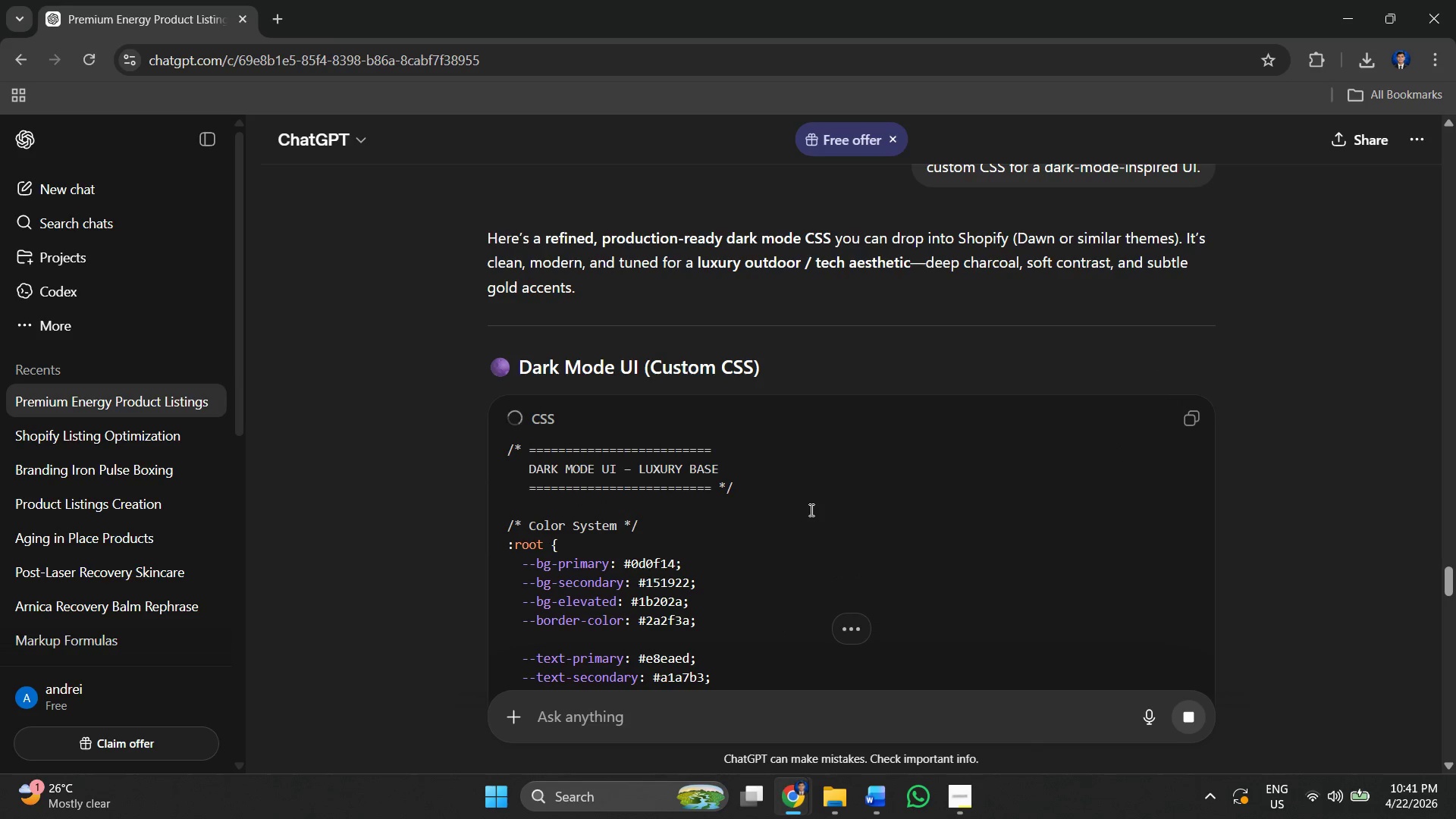 
scroll: coordinate [792, 492], scroll_direction: down, amount: 38.0
 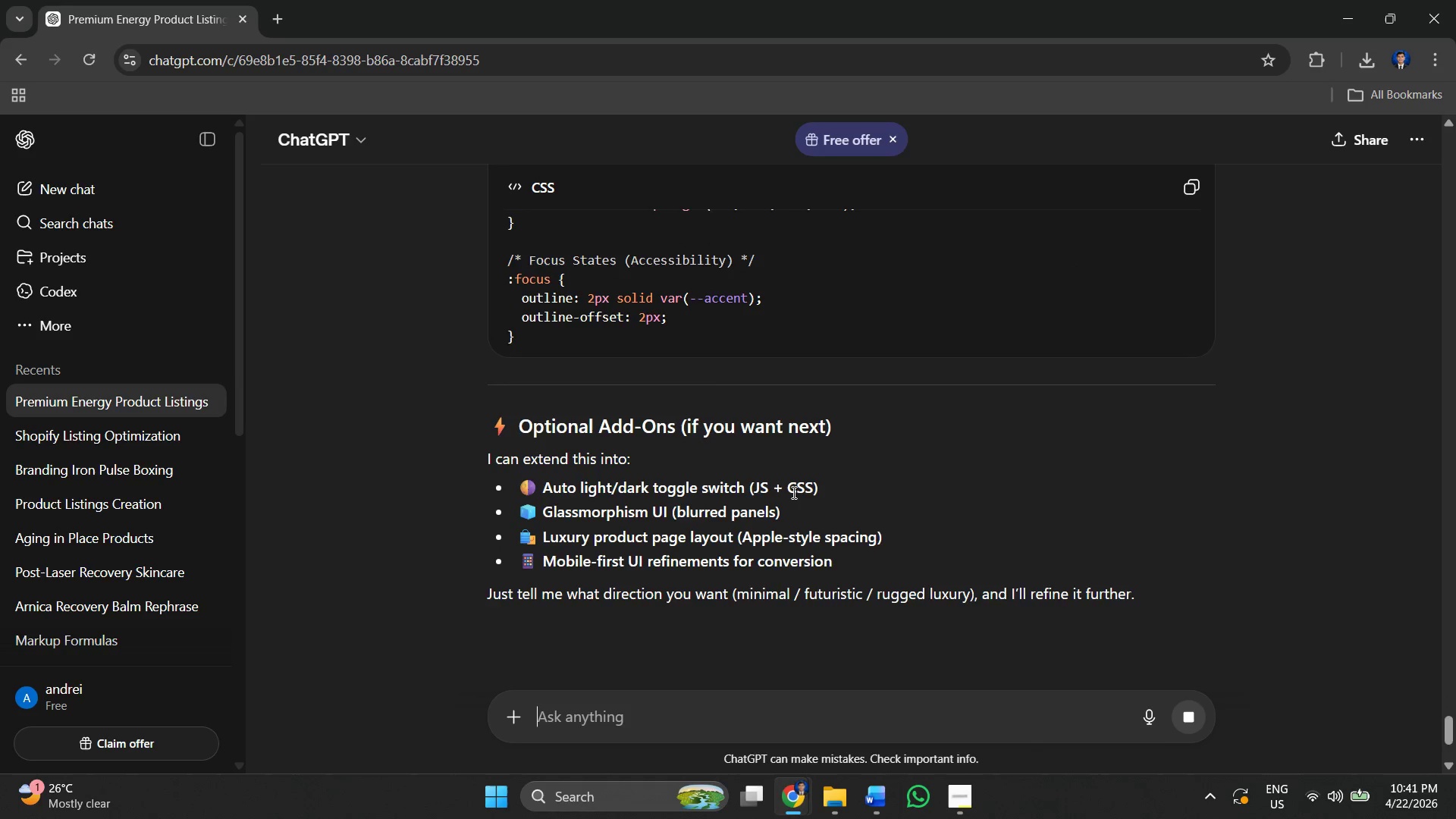 
scroll: coordinate [1125, 355], scroll_direction: up, amount: 7.0
 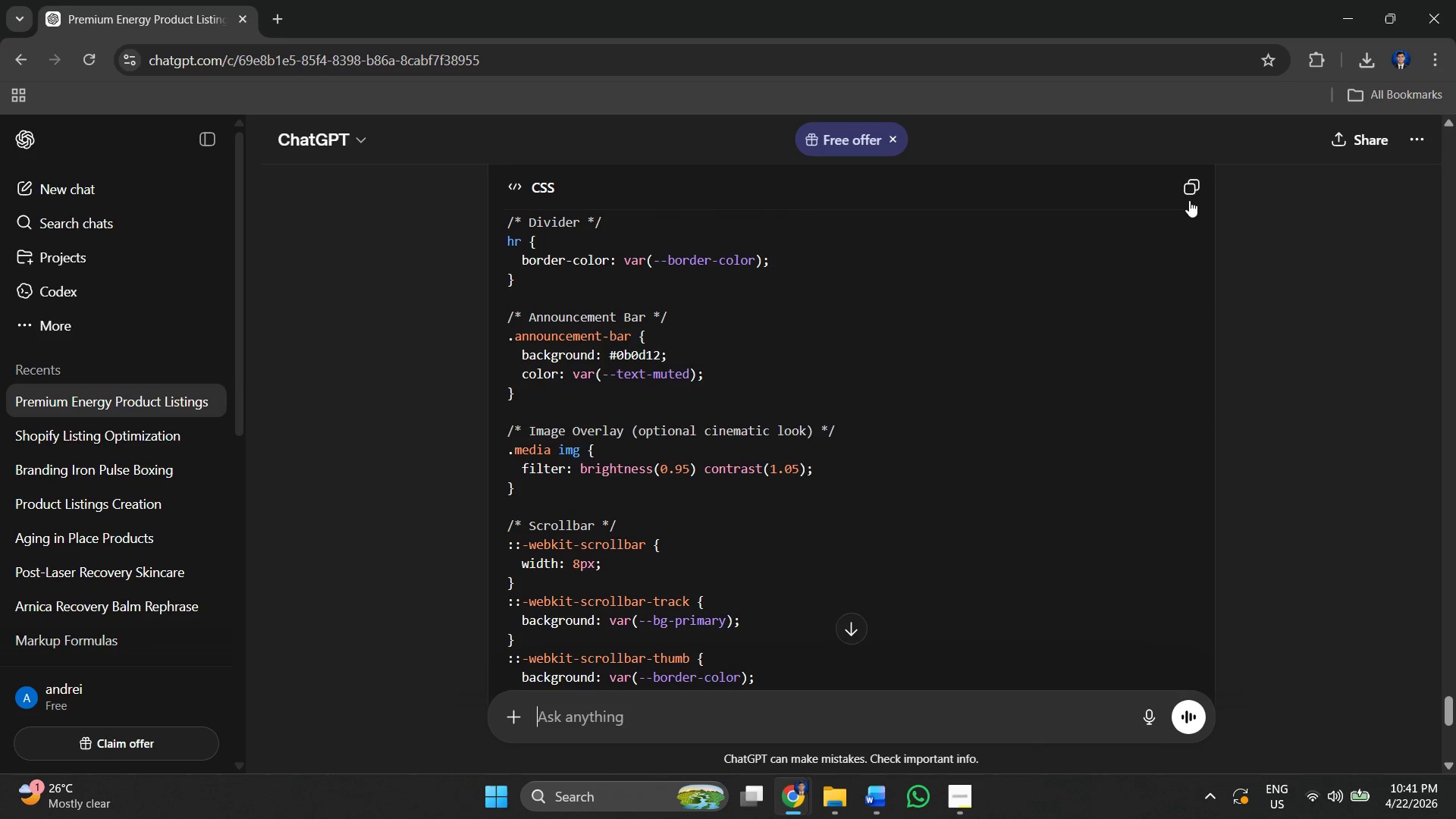 
left_click([1190, 198])
 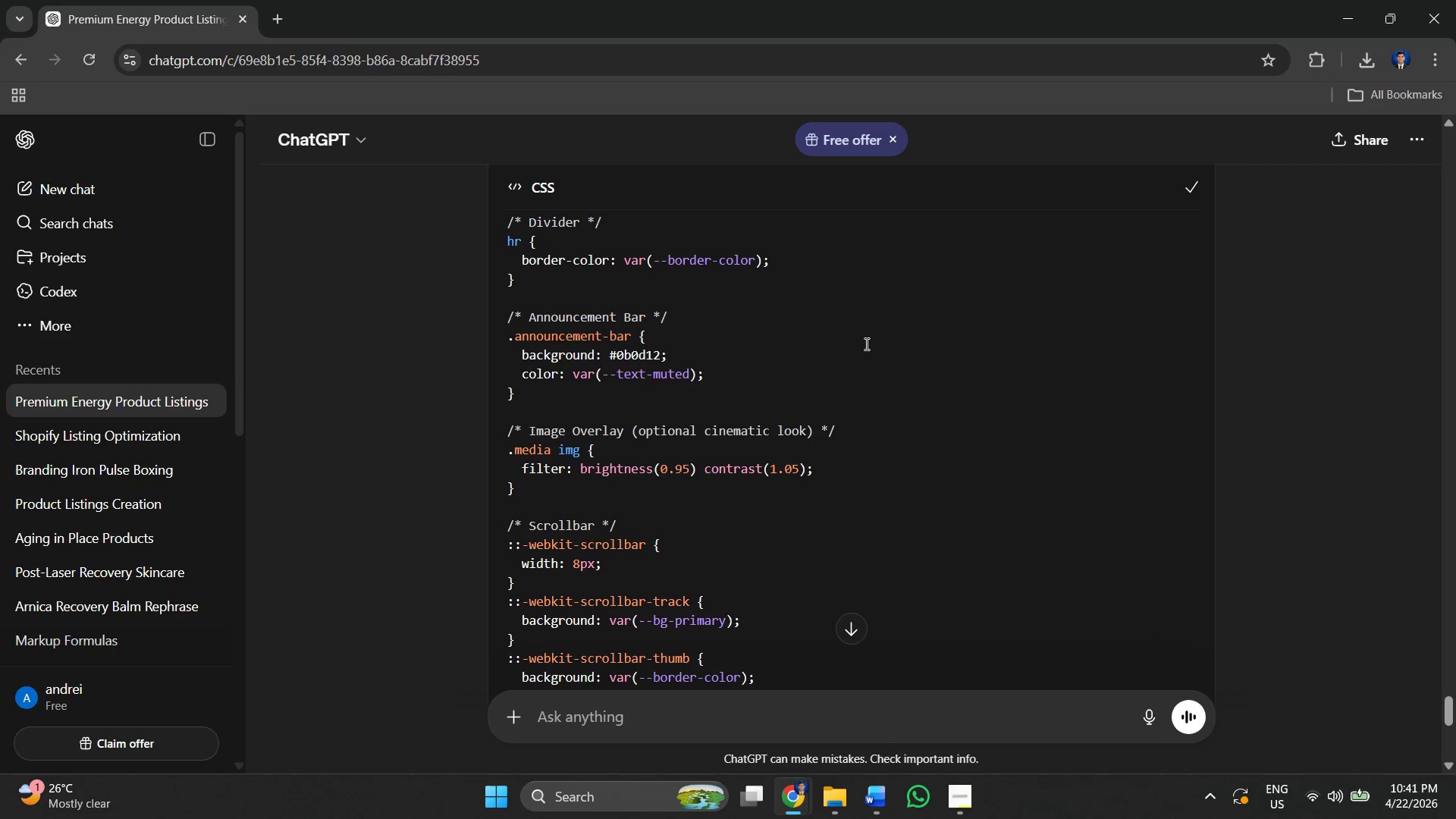 
key(Alt+AltLeft)
 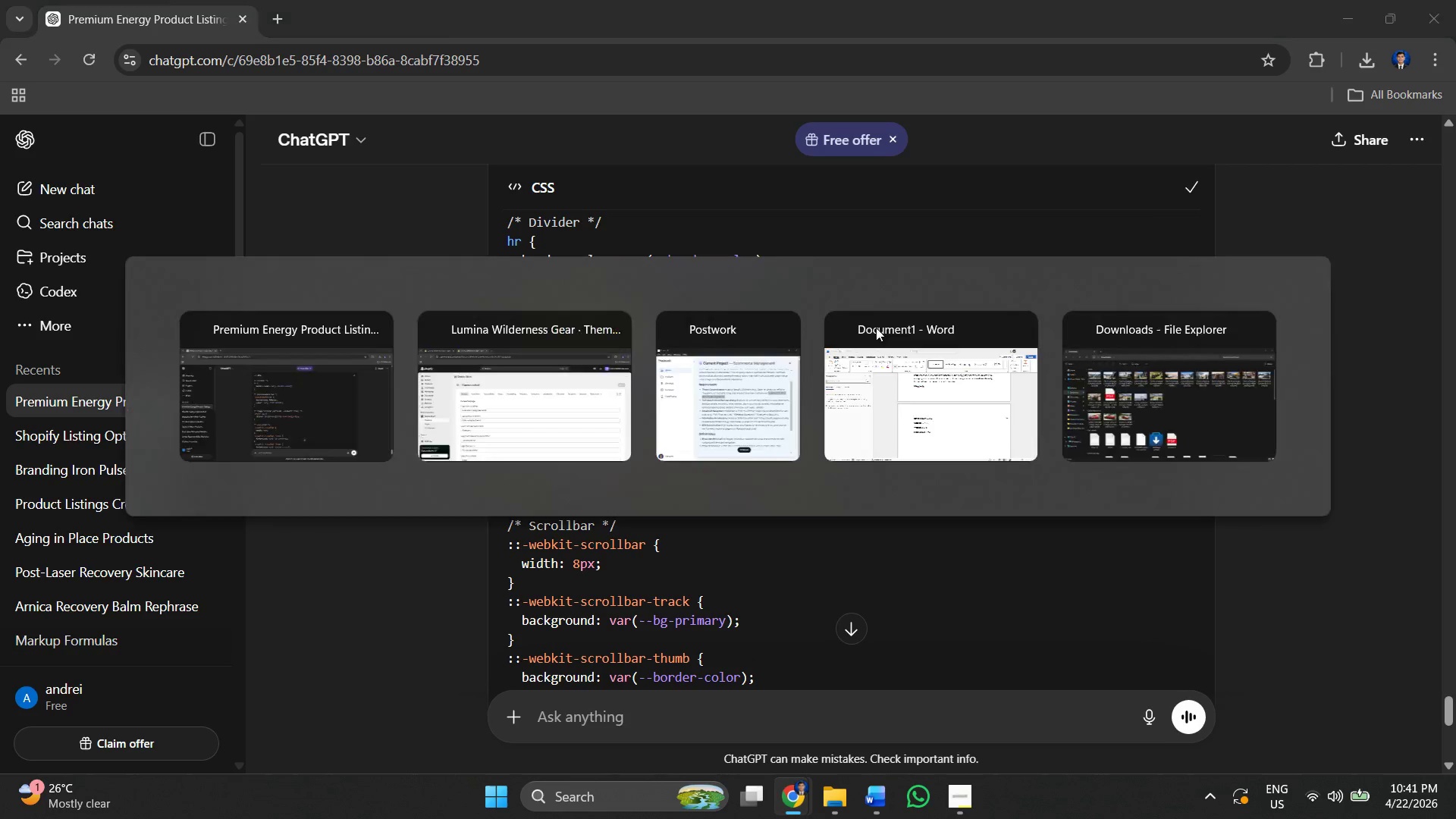 
key(Alt+Tab)
 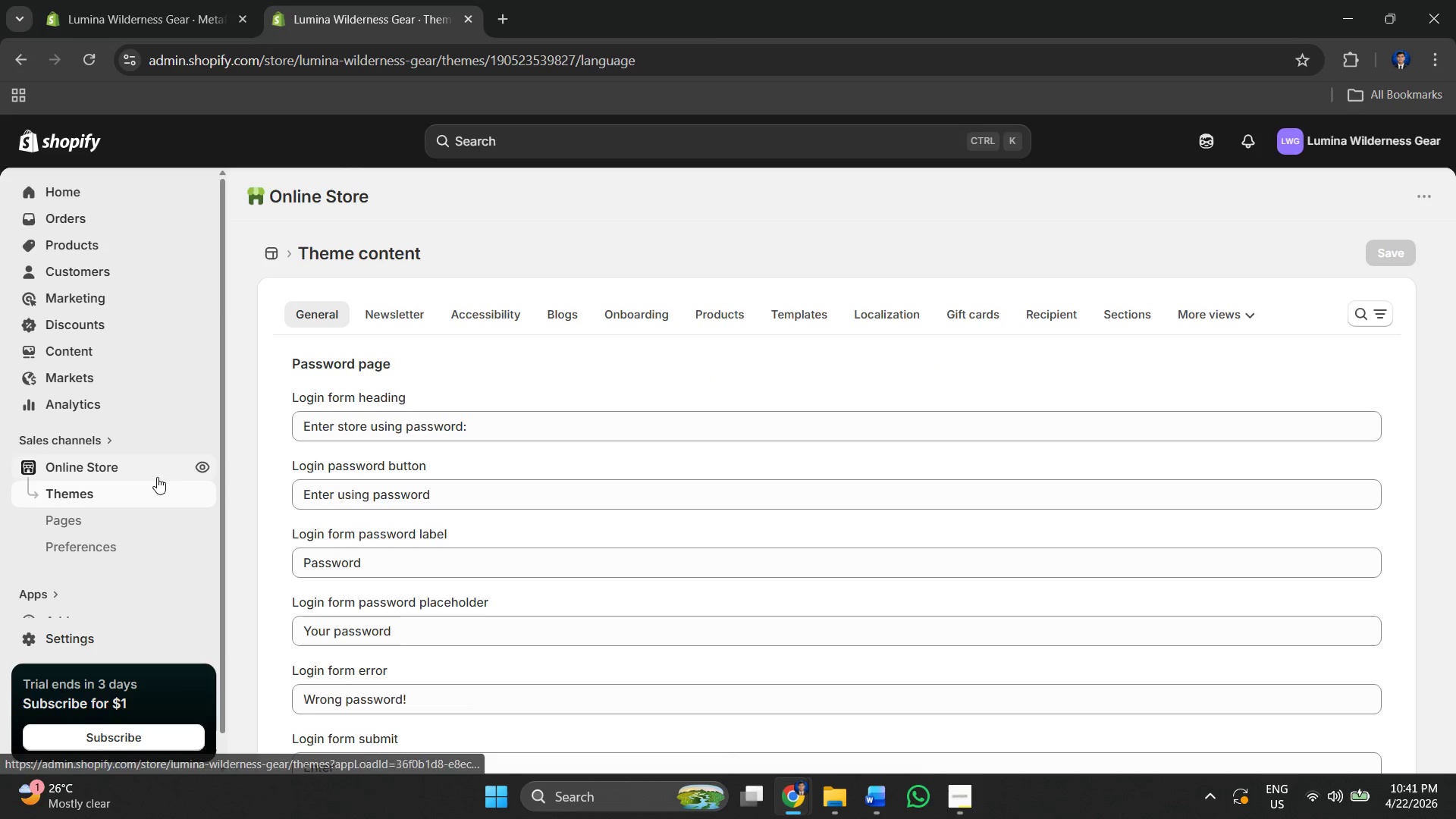 
left_click([192, 13])
 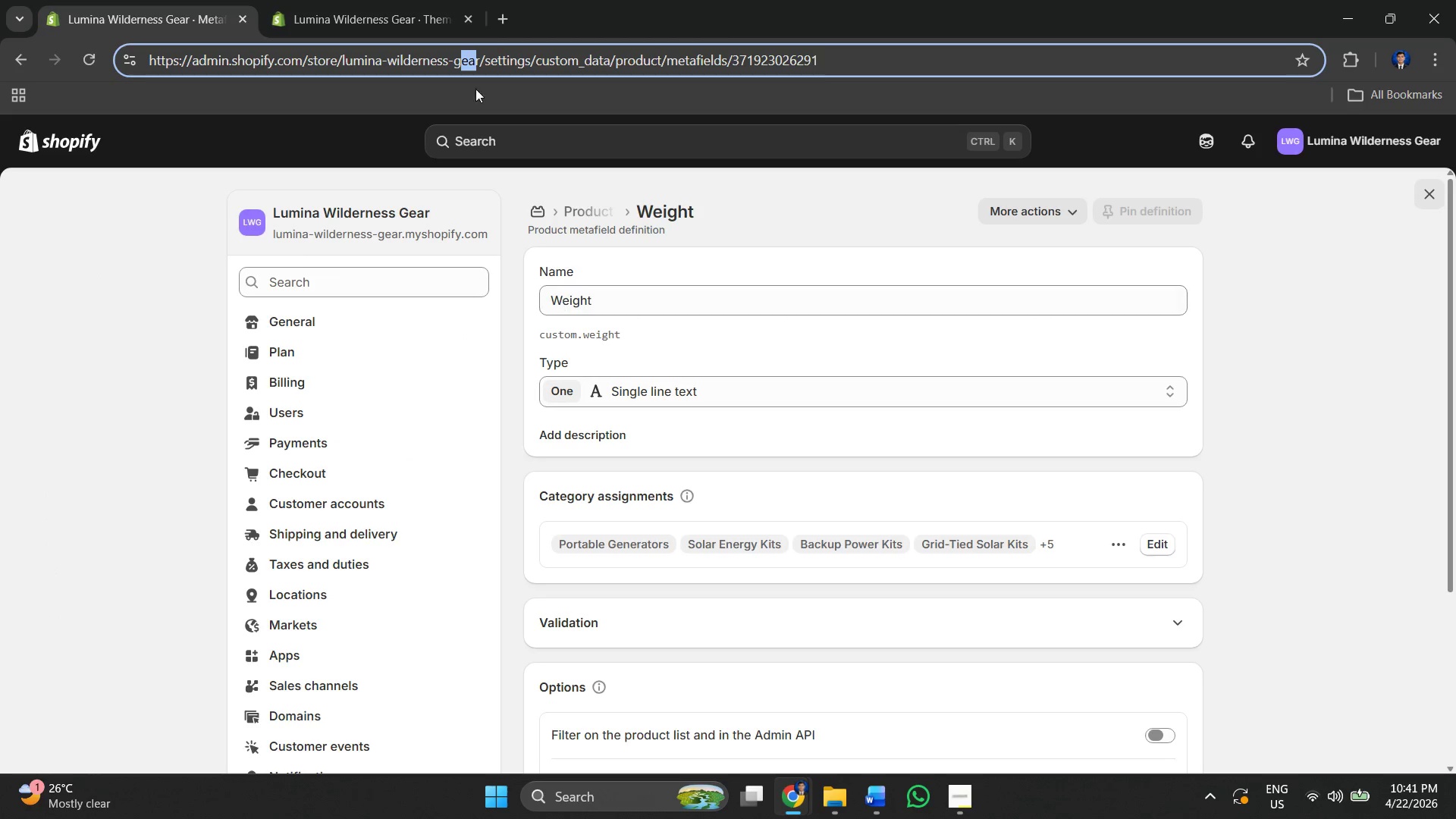 
left_click([382, 0])
 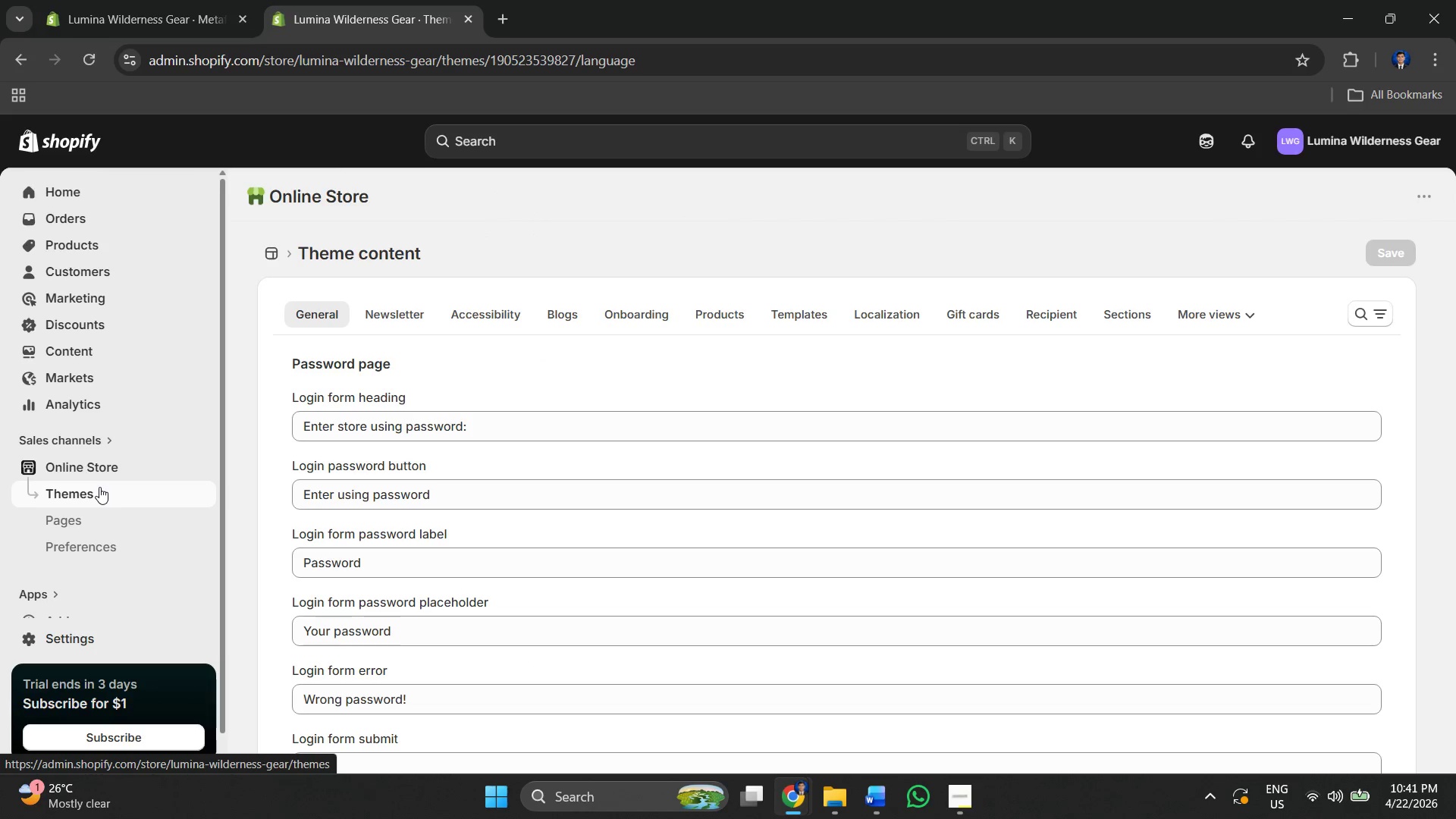 
left_click([108, 457])
 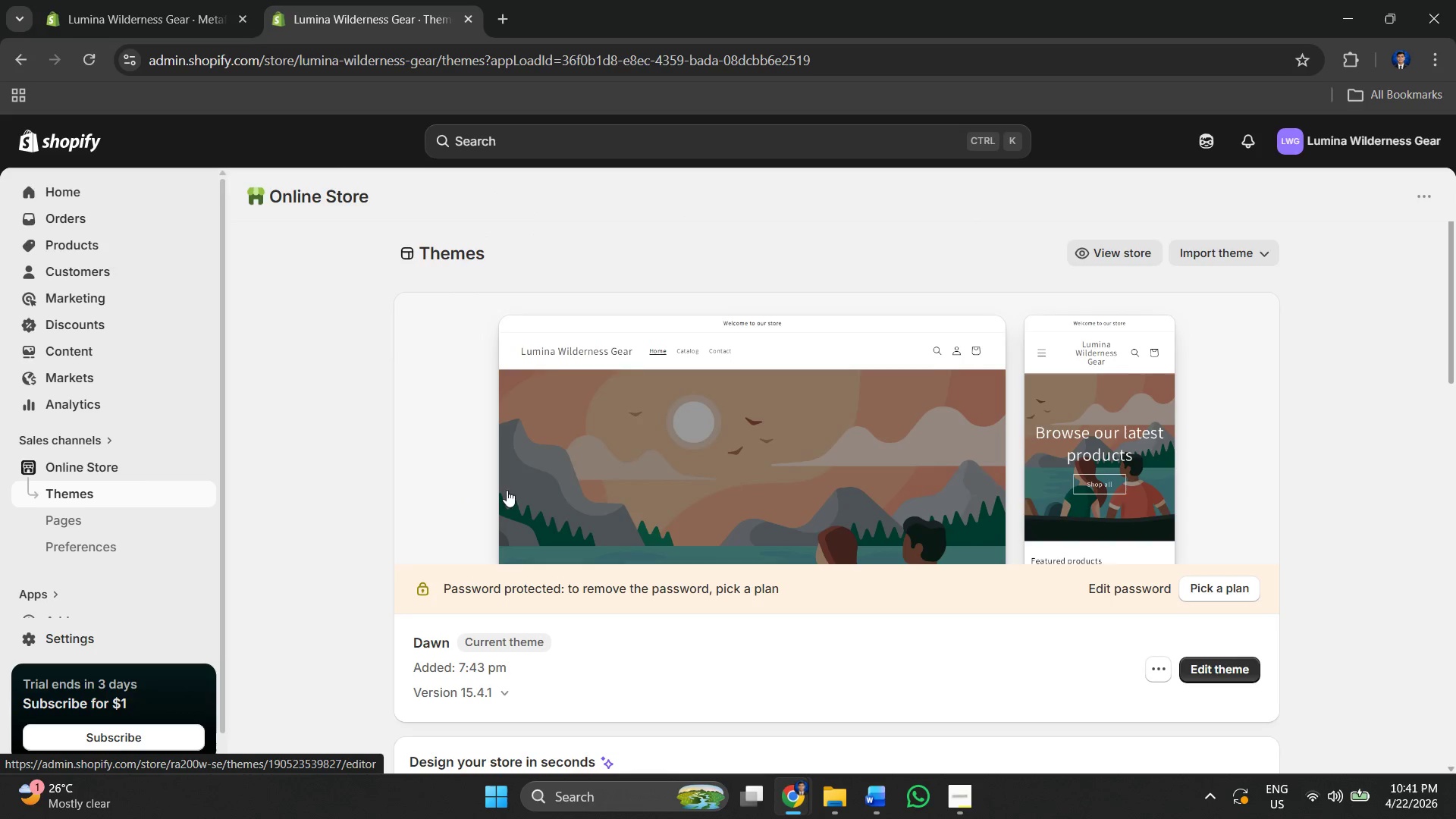 
scroll: coordinate [607, 433], scroll_direction: down, amount: 4.0
 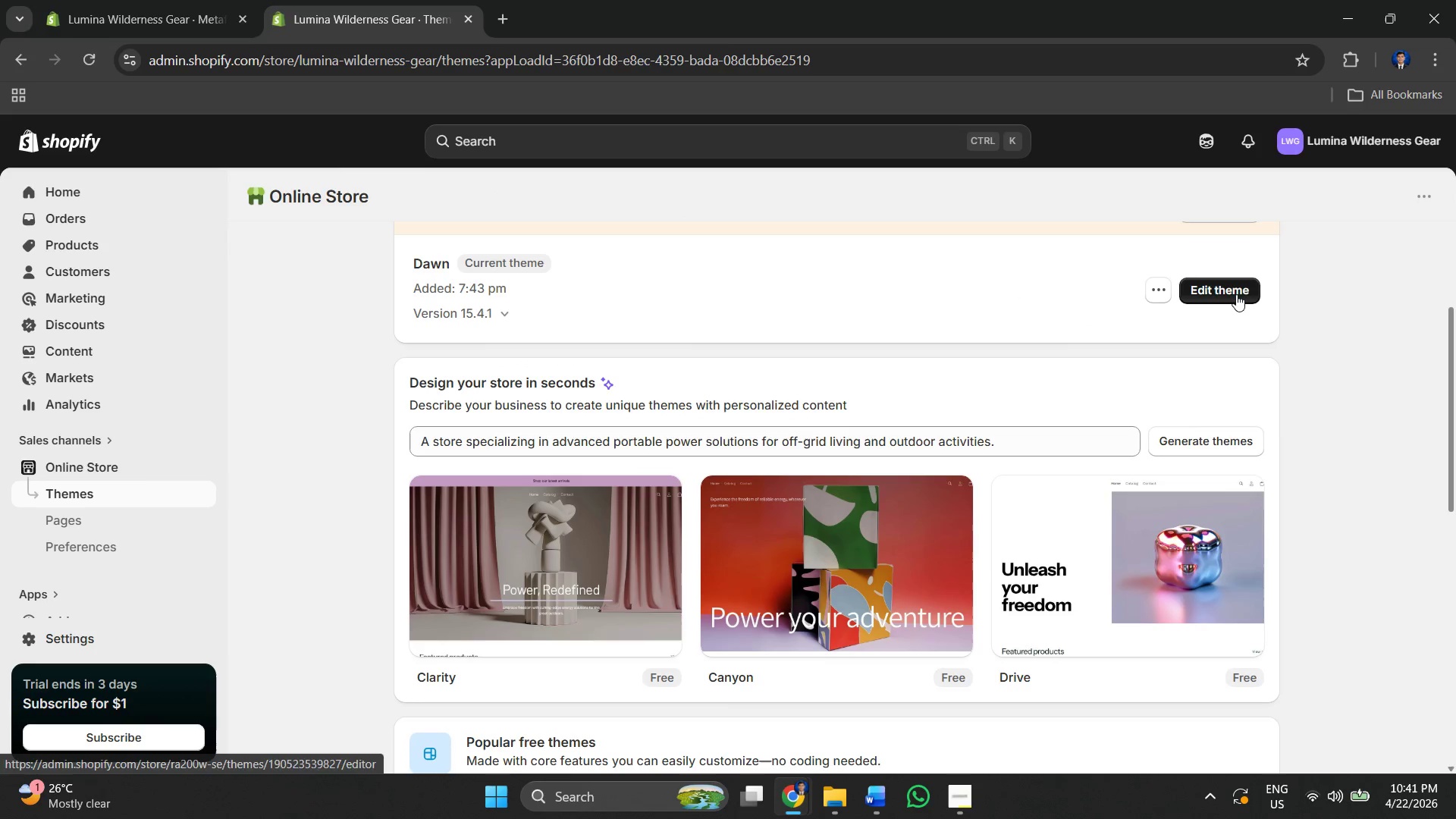 
left_click([1213, 297])
 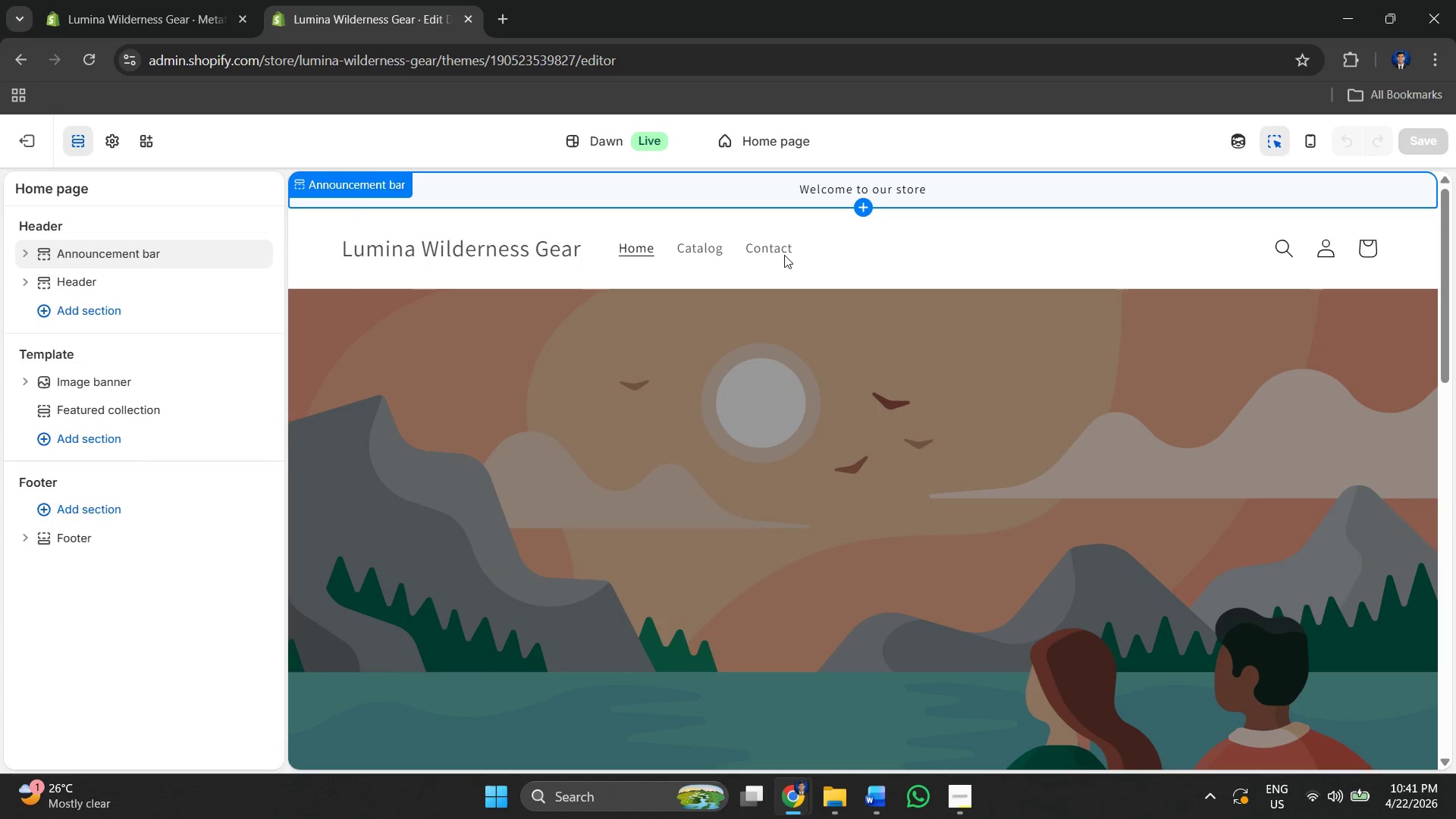 
mouse_move([157, 282])
 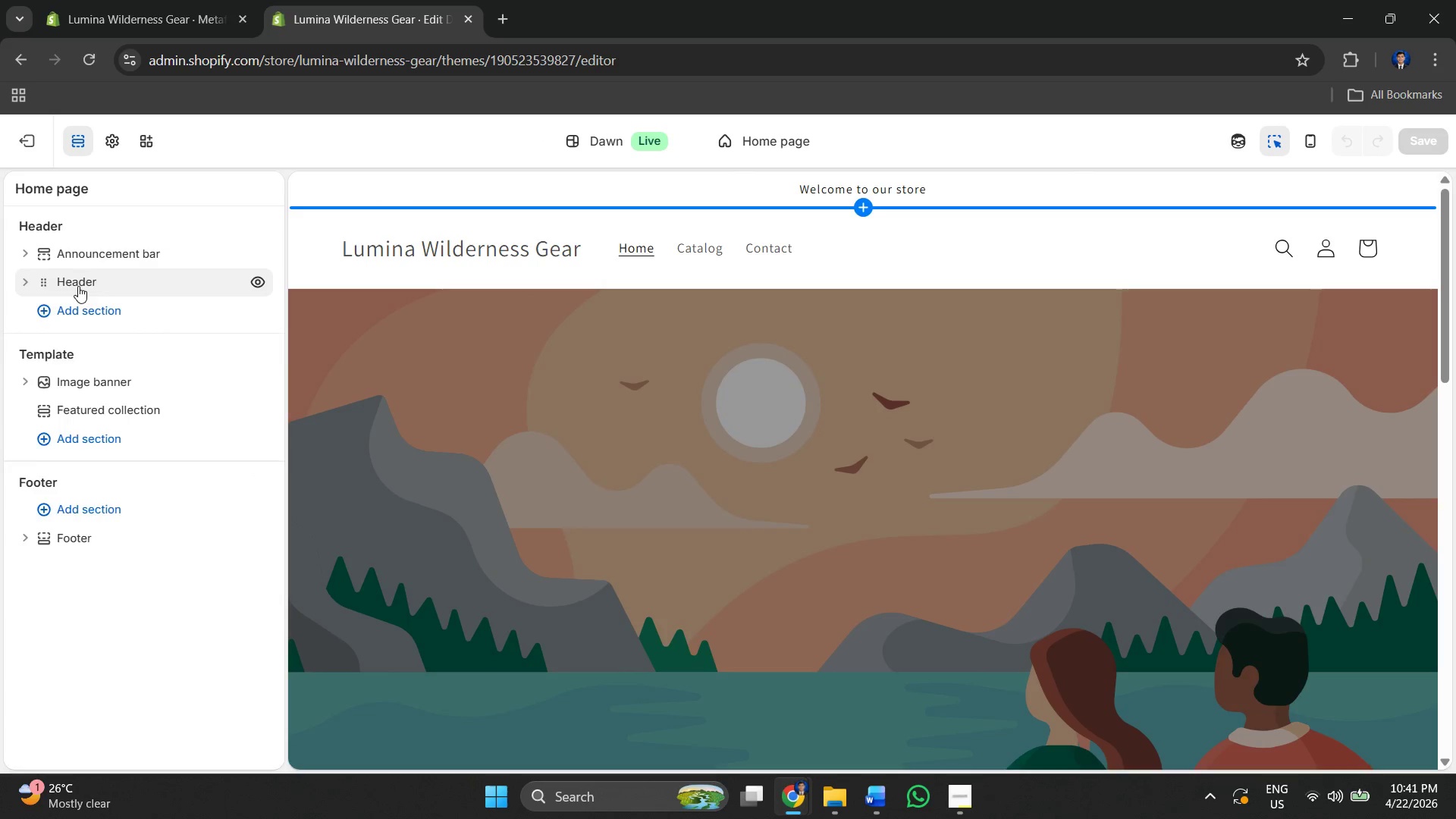 
scroll: coordinate [47, 478], scroll_direction: down, amount: 19.0
 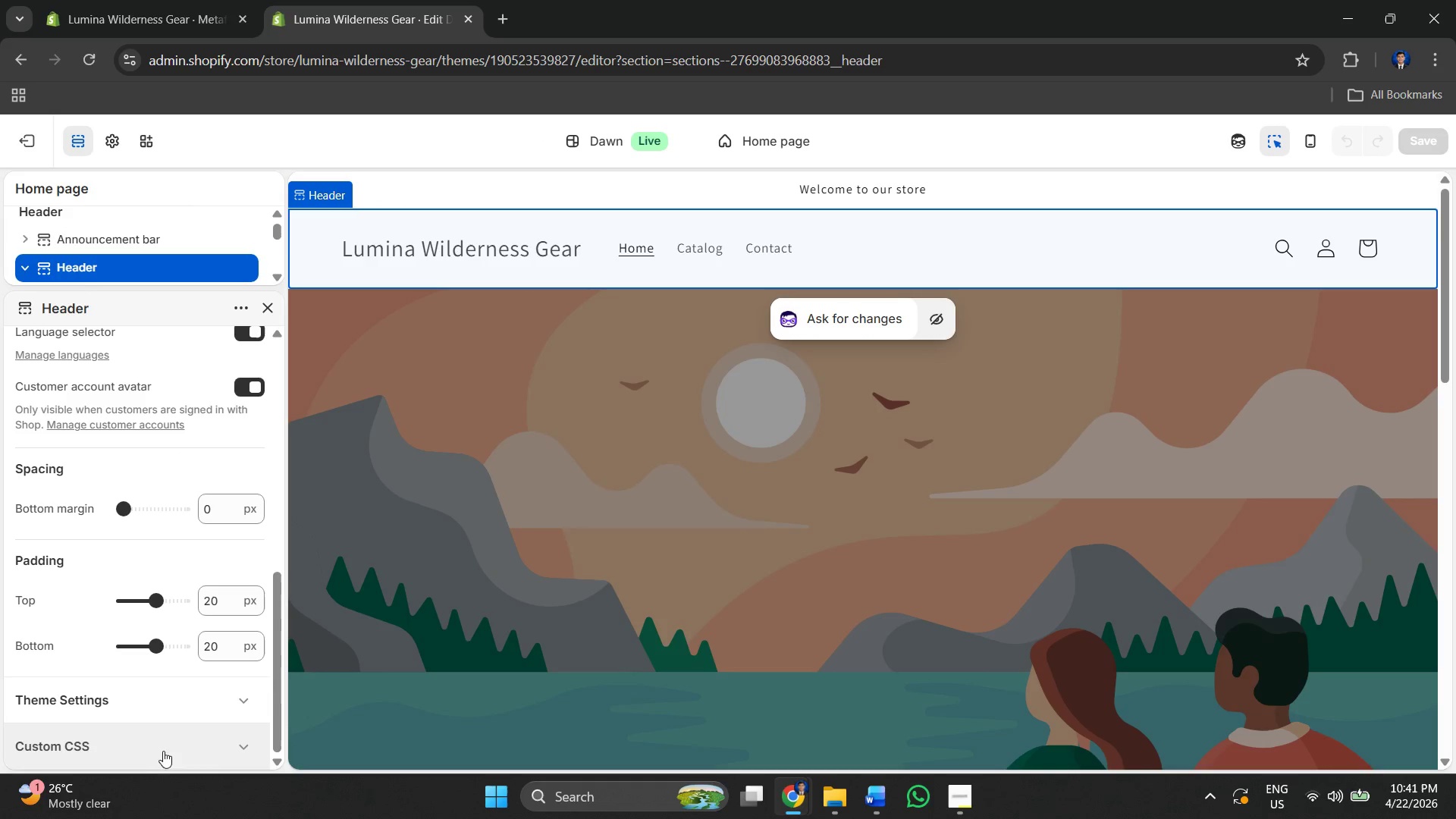 
left_click([131, 752])
 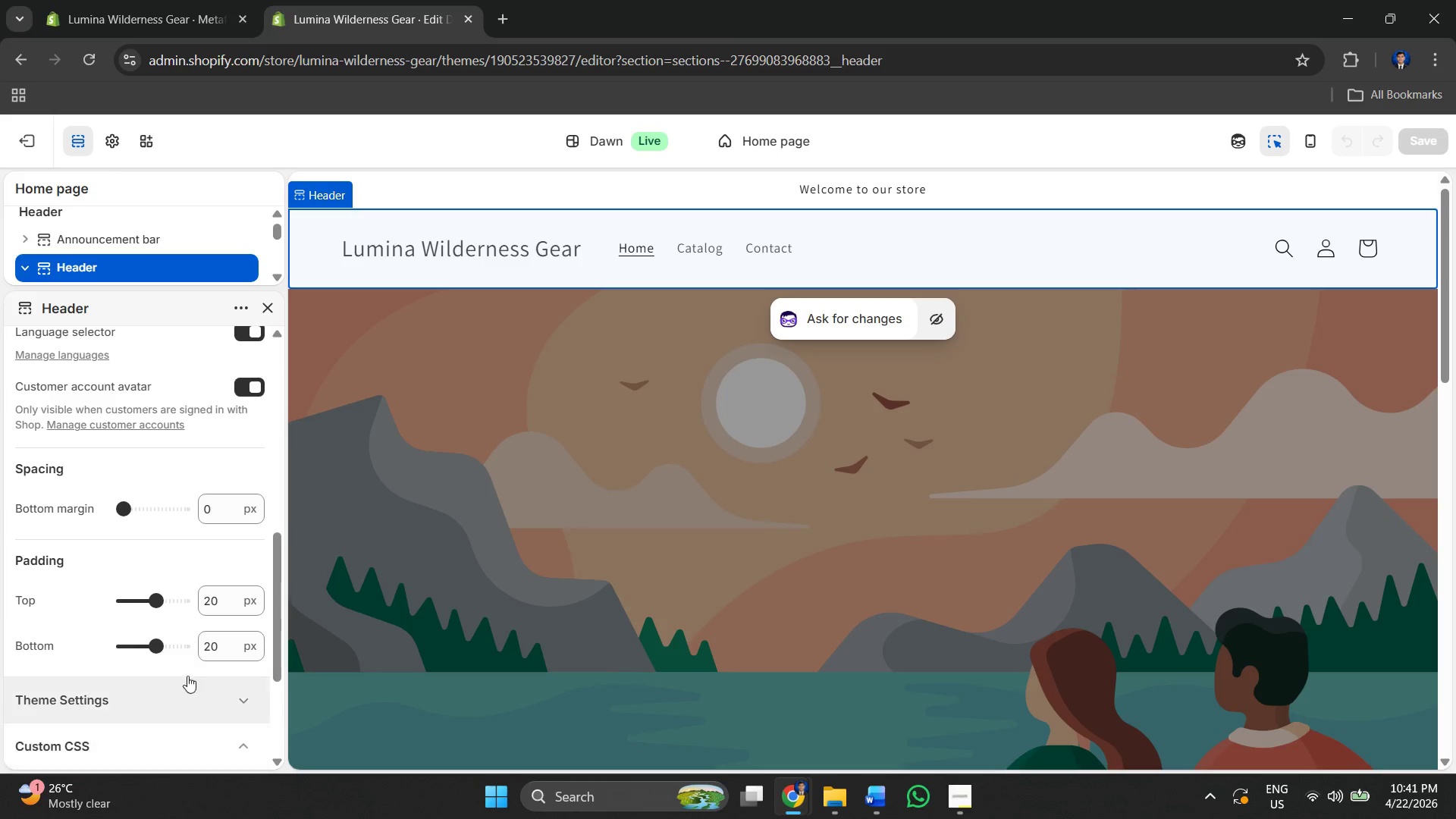 
scroll: coordinate [153, 559], scroll_direction: down, amount: 4.0
 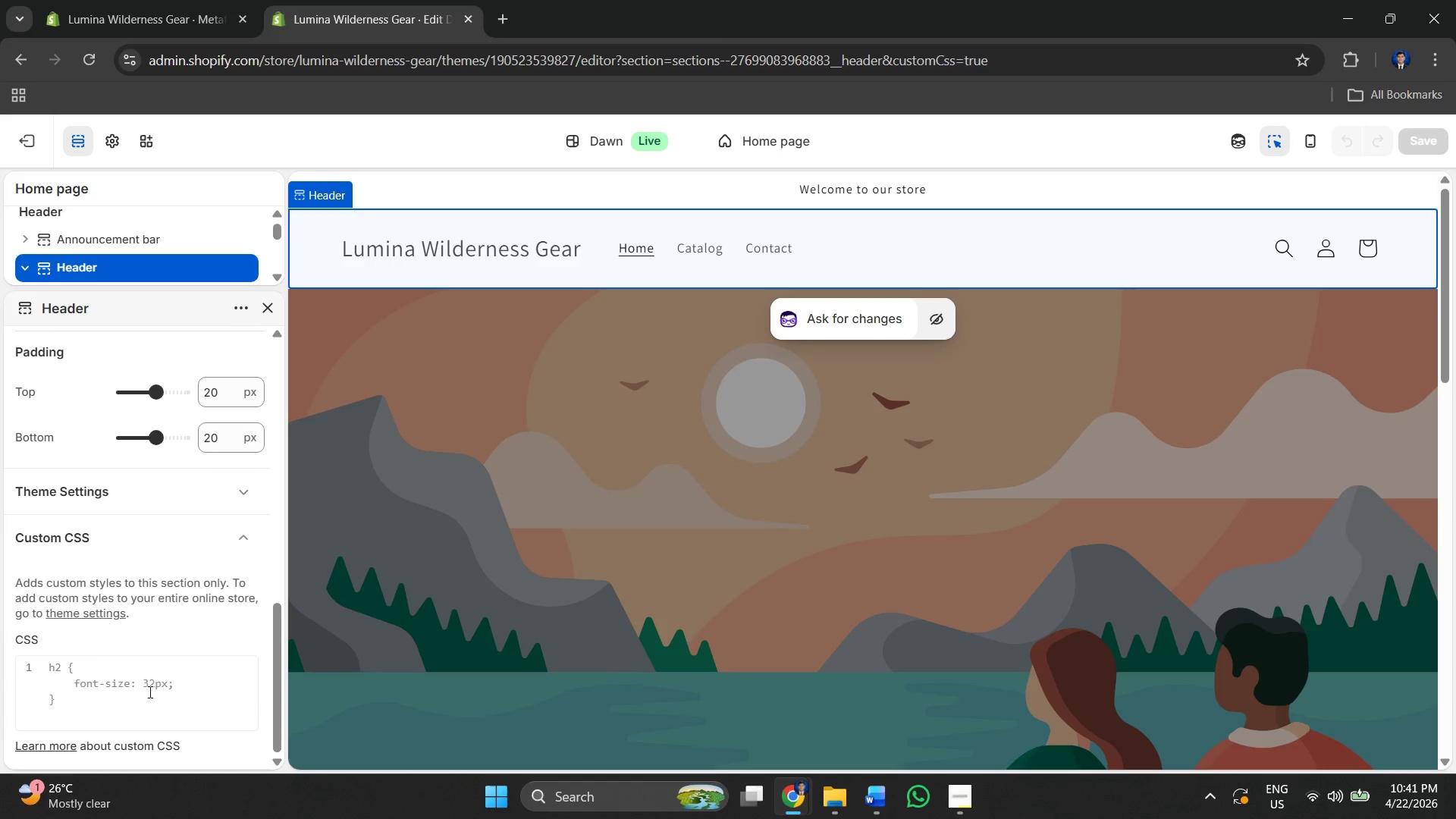 
left_click([149, 693])
 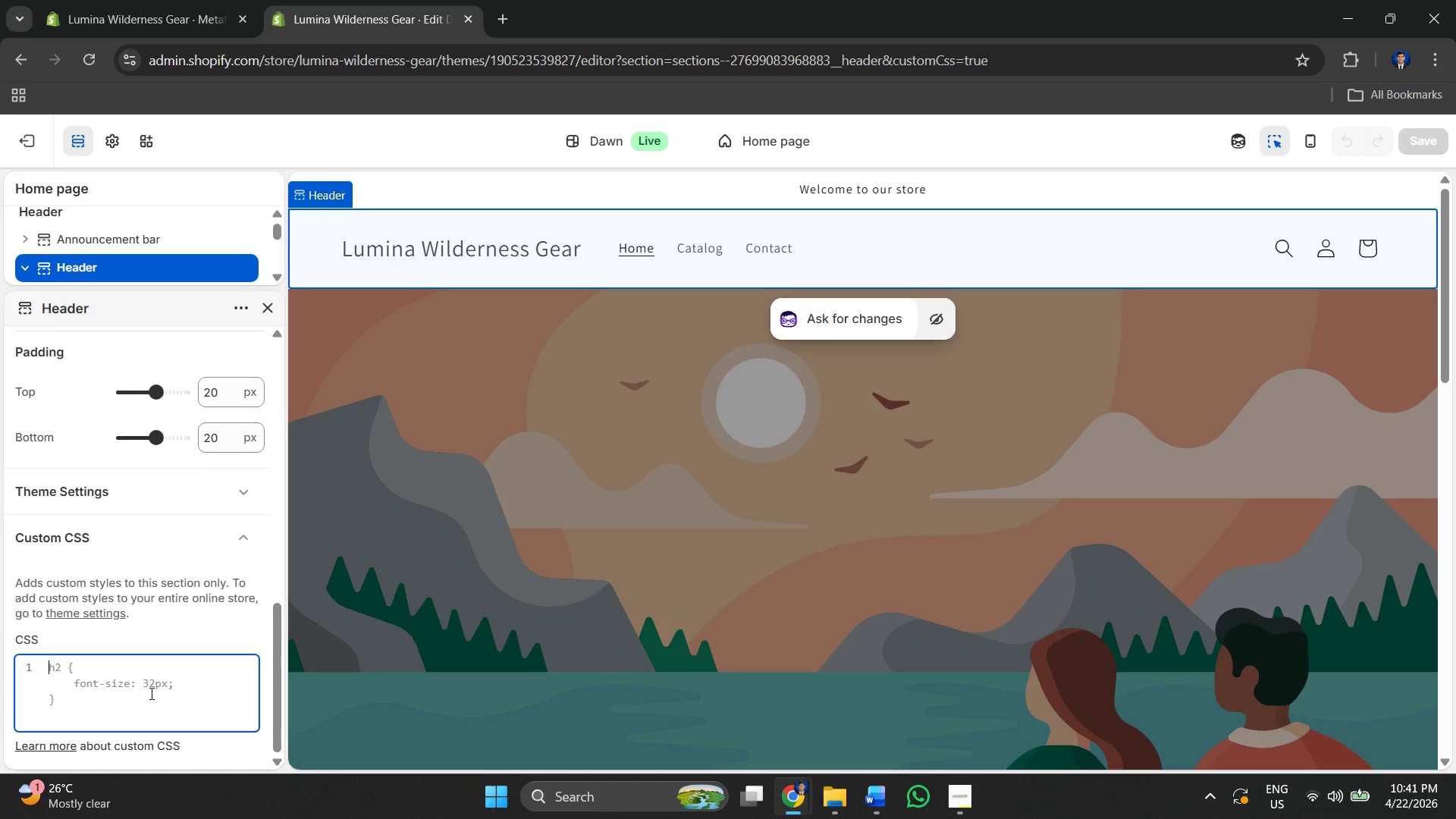 
key(Control+V)
 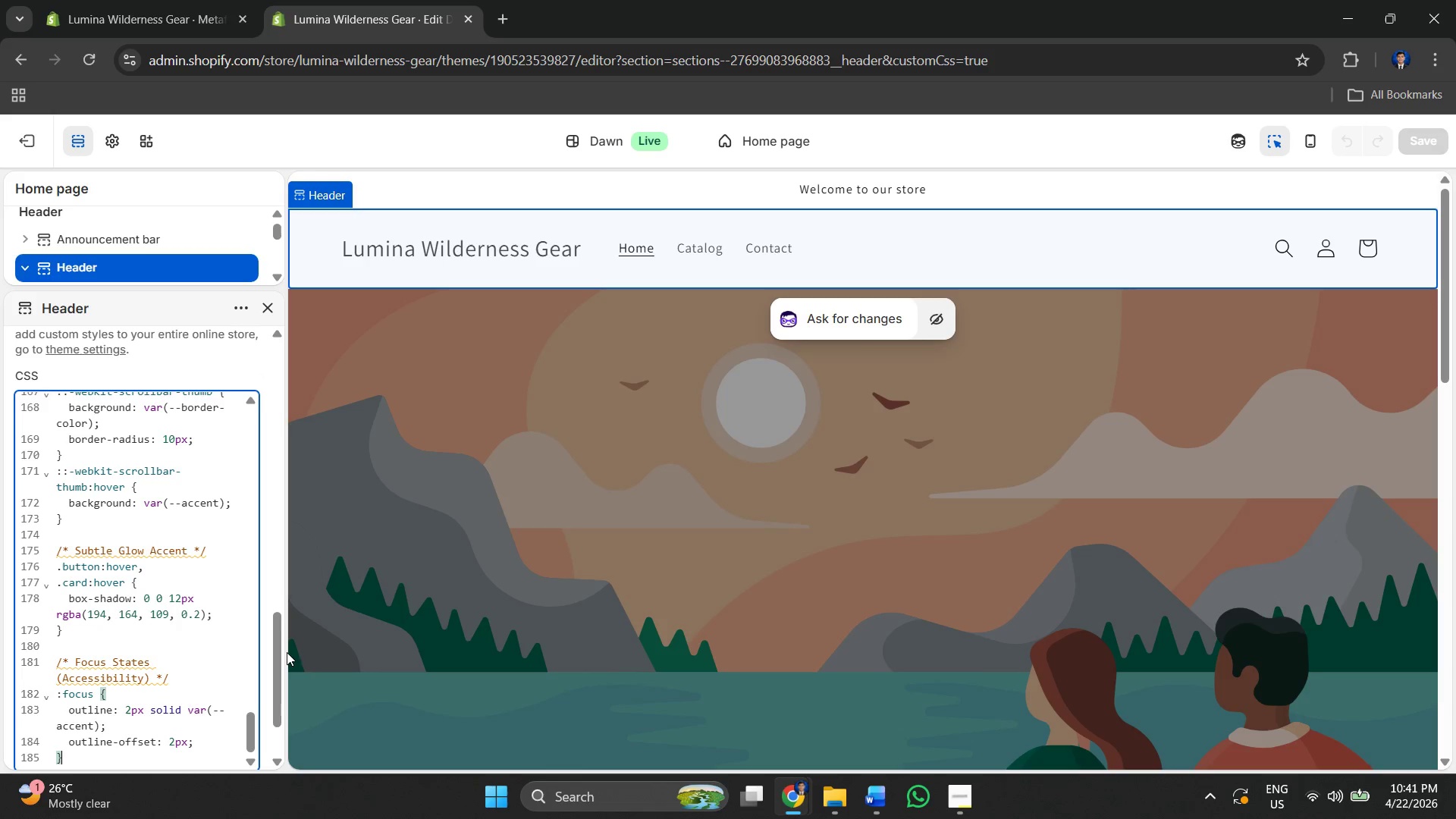 
scroll: coordinate [118, 599], scroll_direction: down, amount: 10.0
 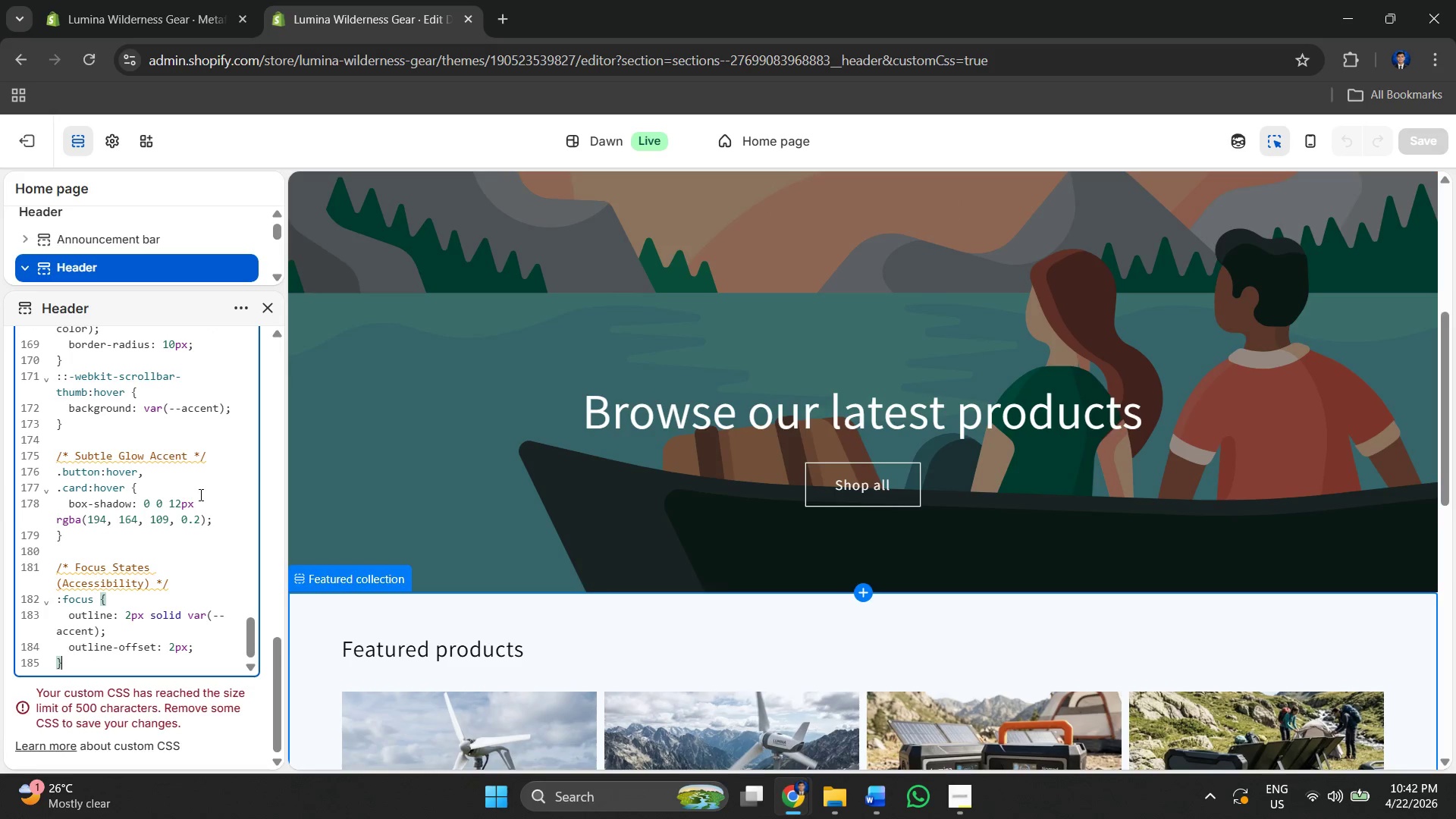 
left_click([199, 500])
 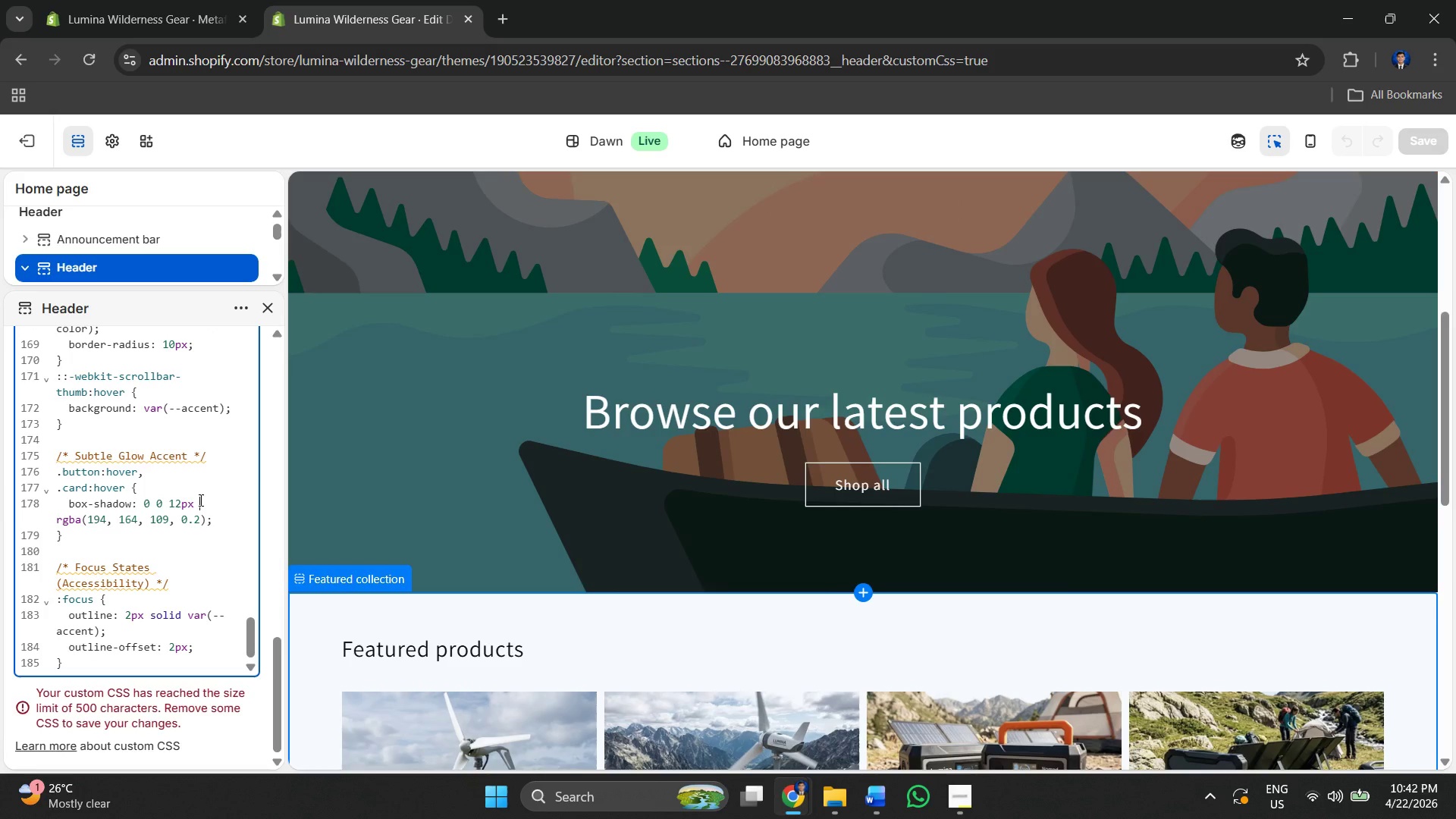 
key(Control+A)
 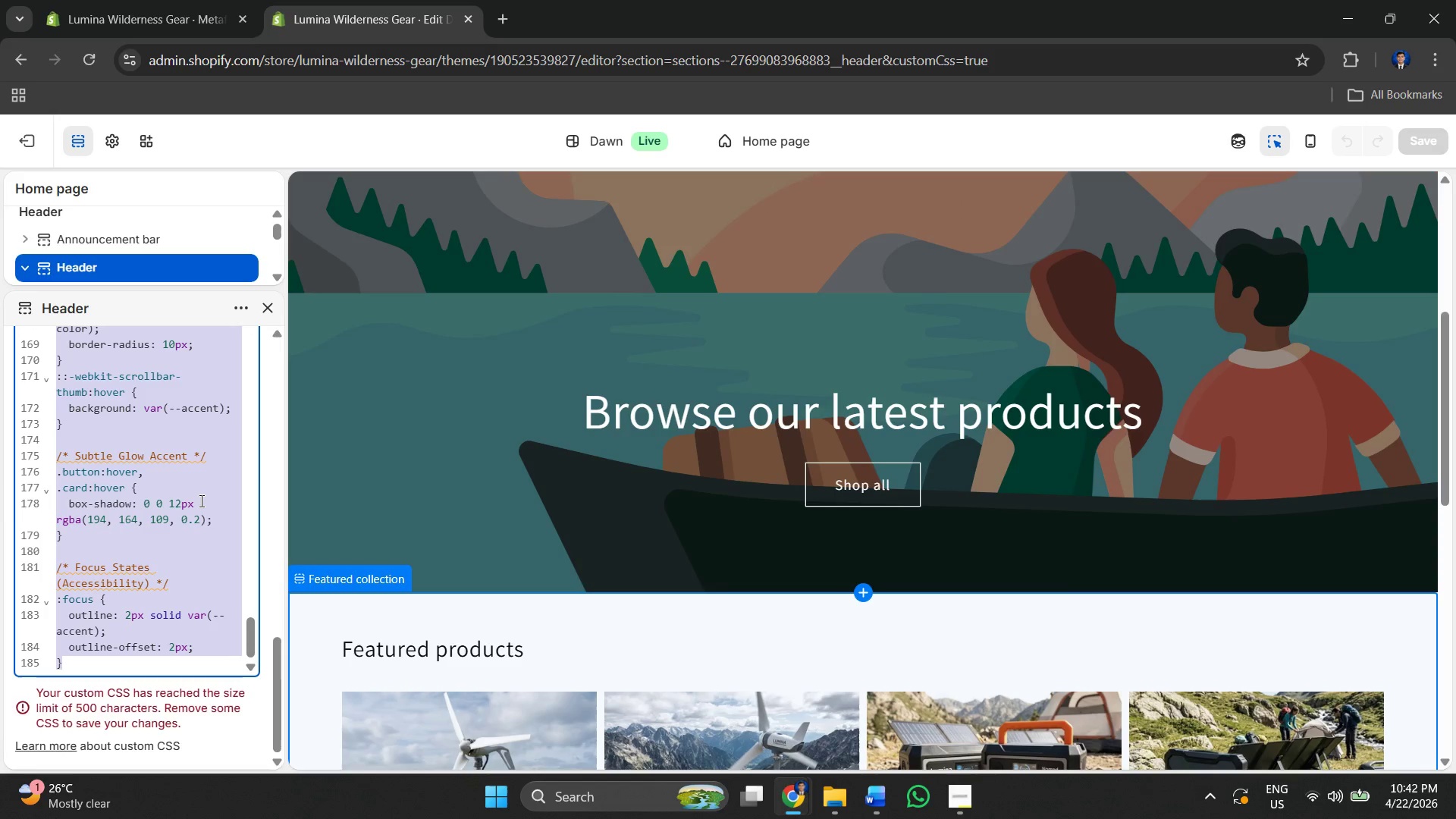 
key(Backspace)
 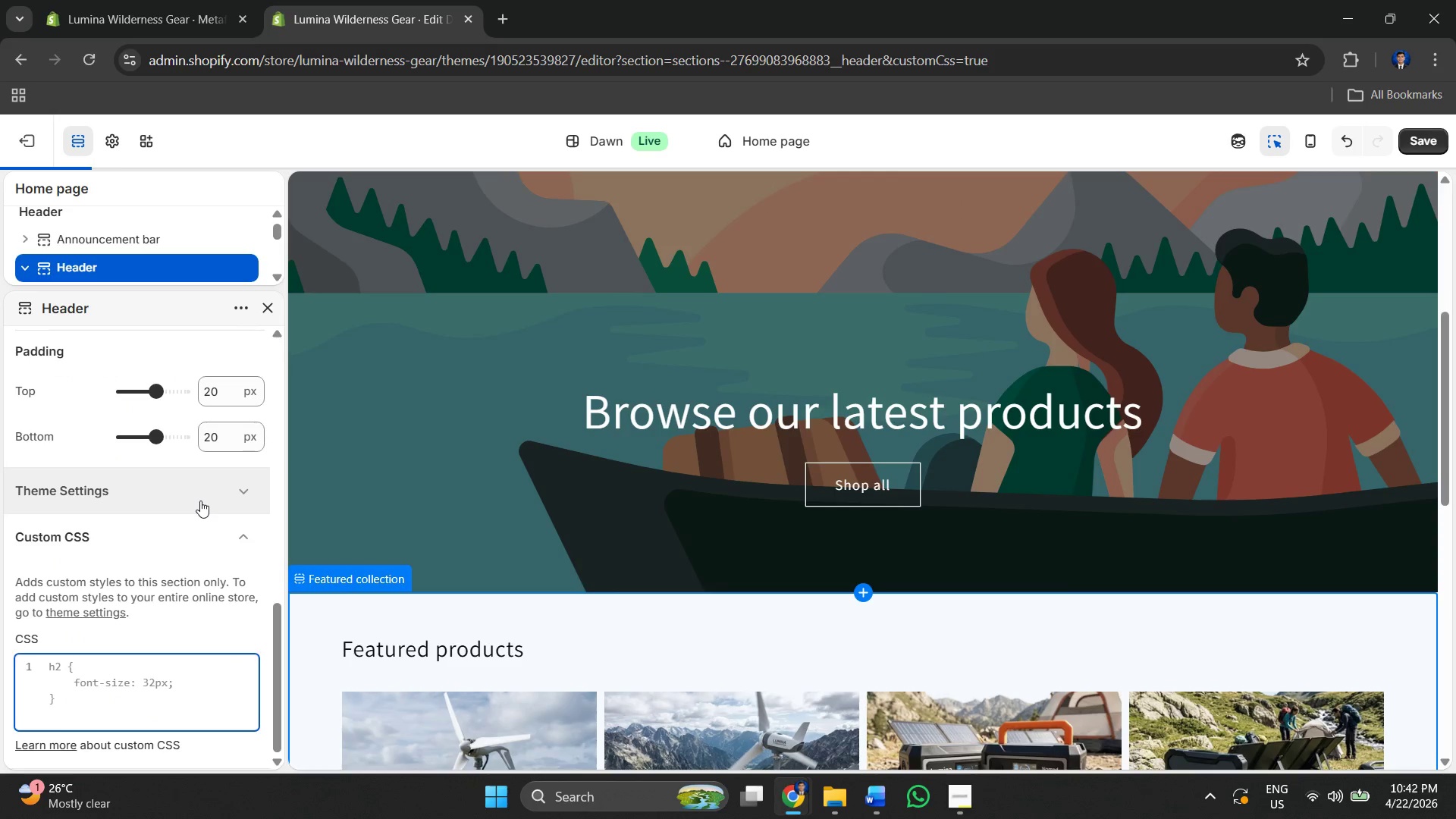 
key(Alt+AltLeft)
 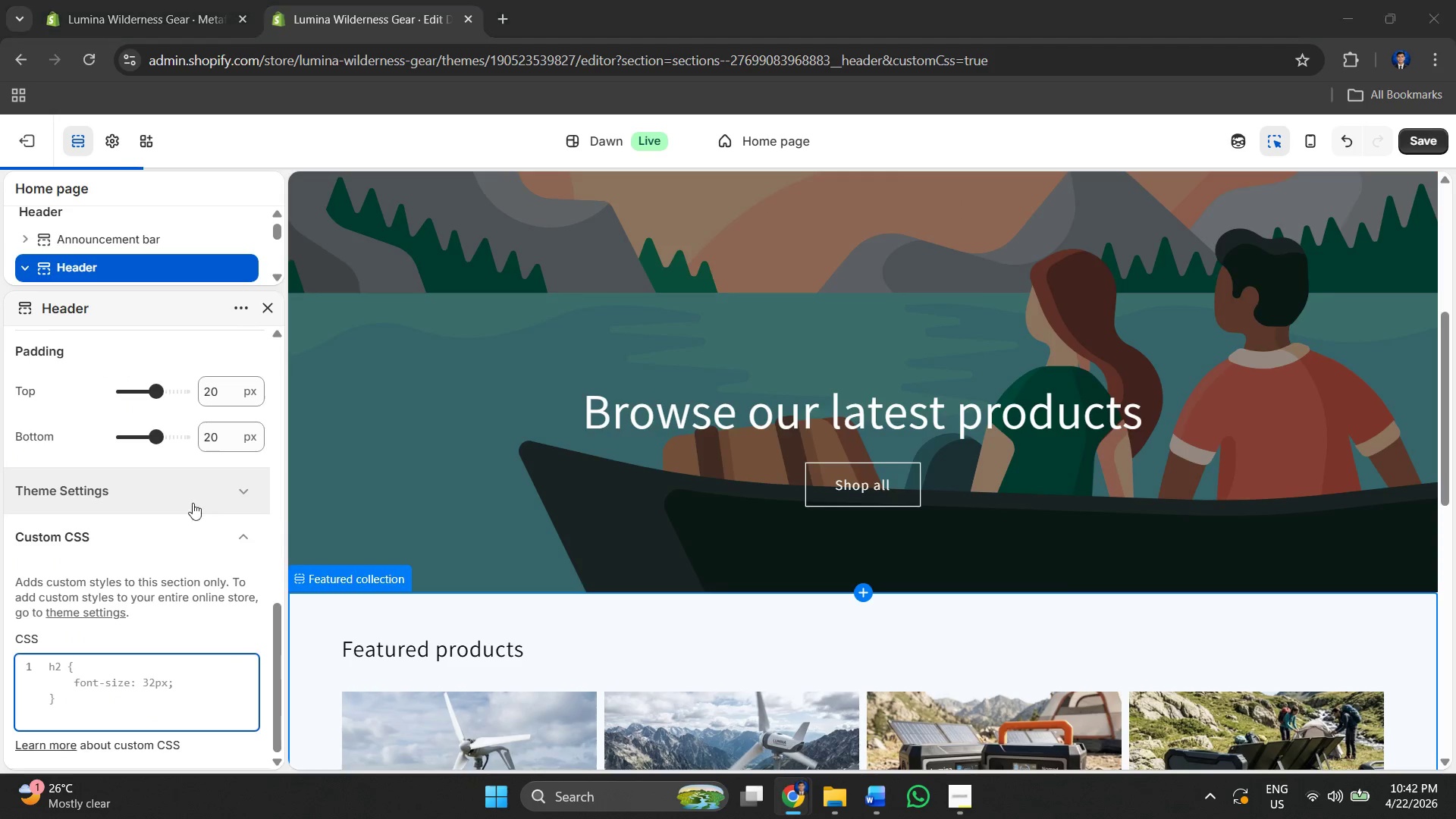 
key(Alt+Tab)
 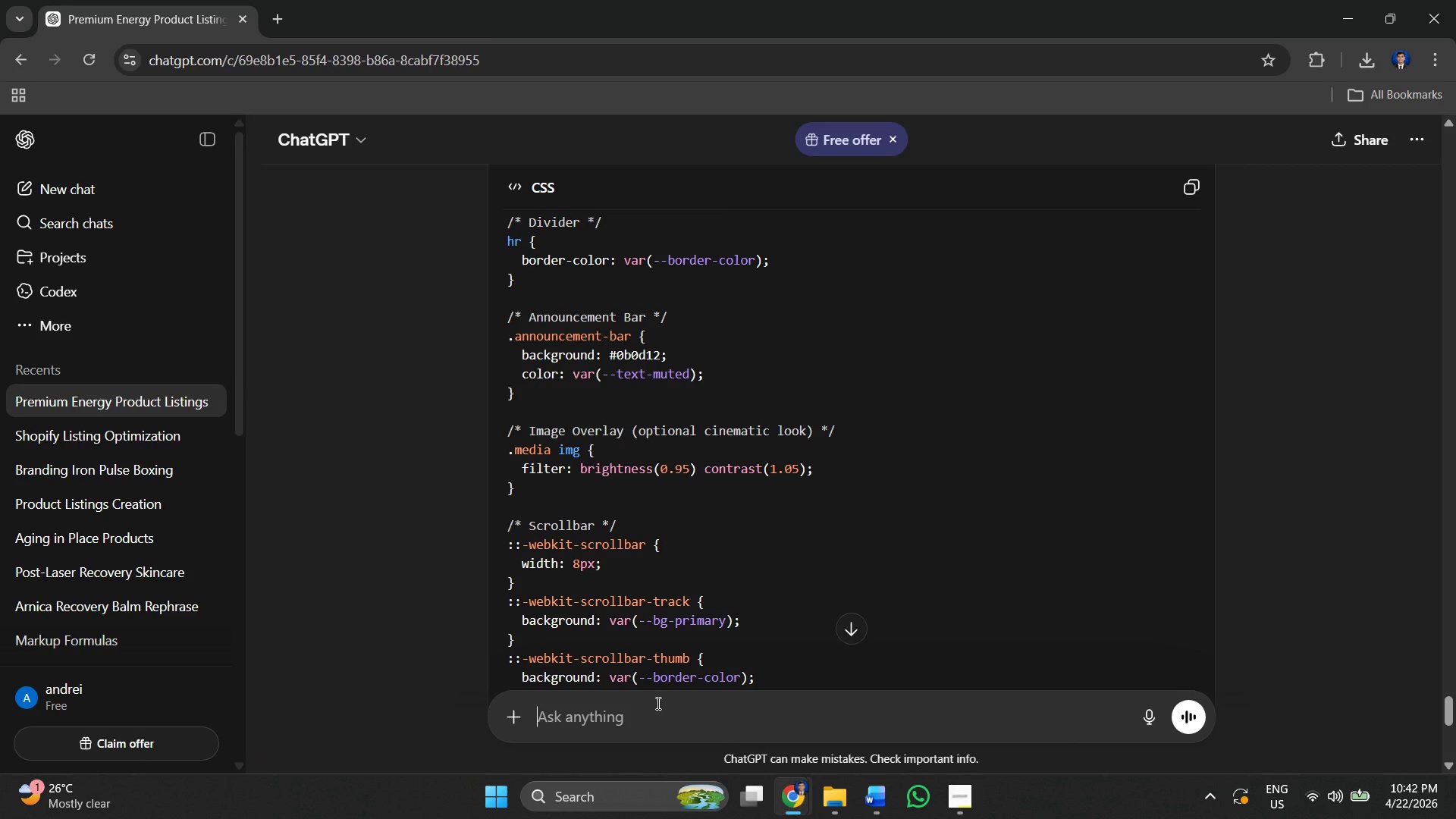 
type(dae)
key(Backspace)
 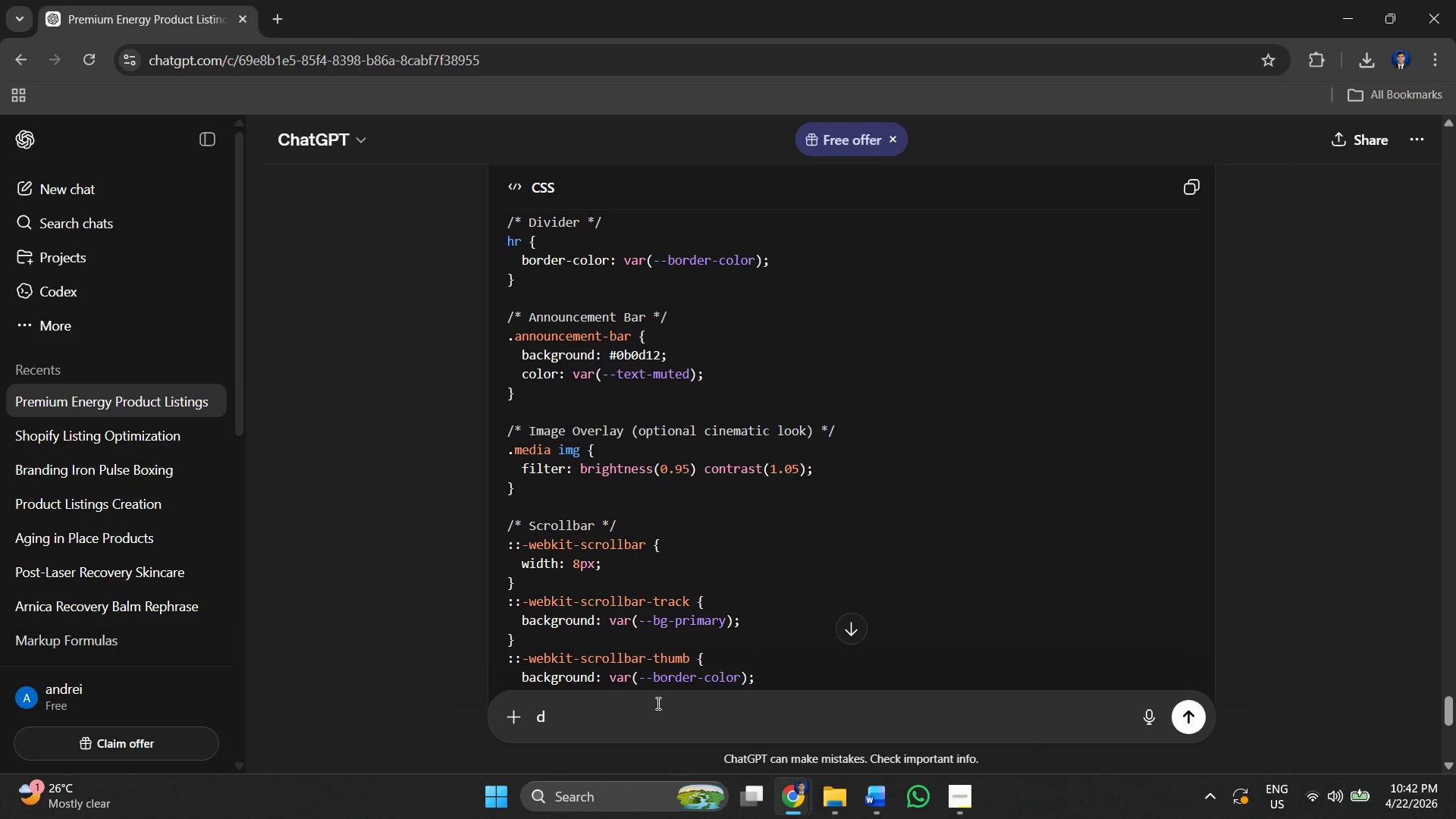 
hold_key(key=Backspace, duration=0.91)
 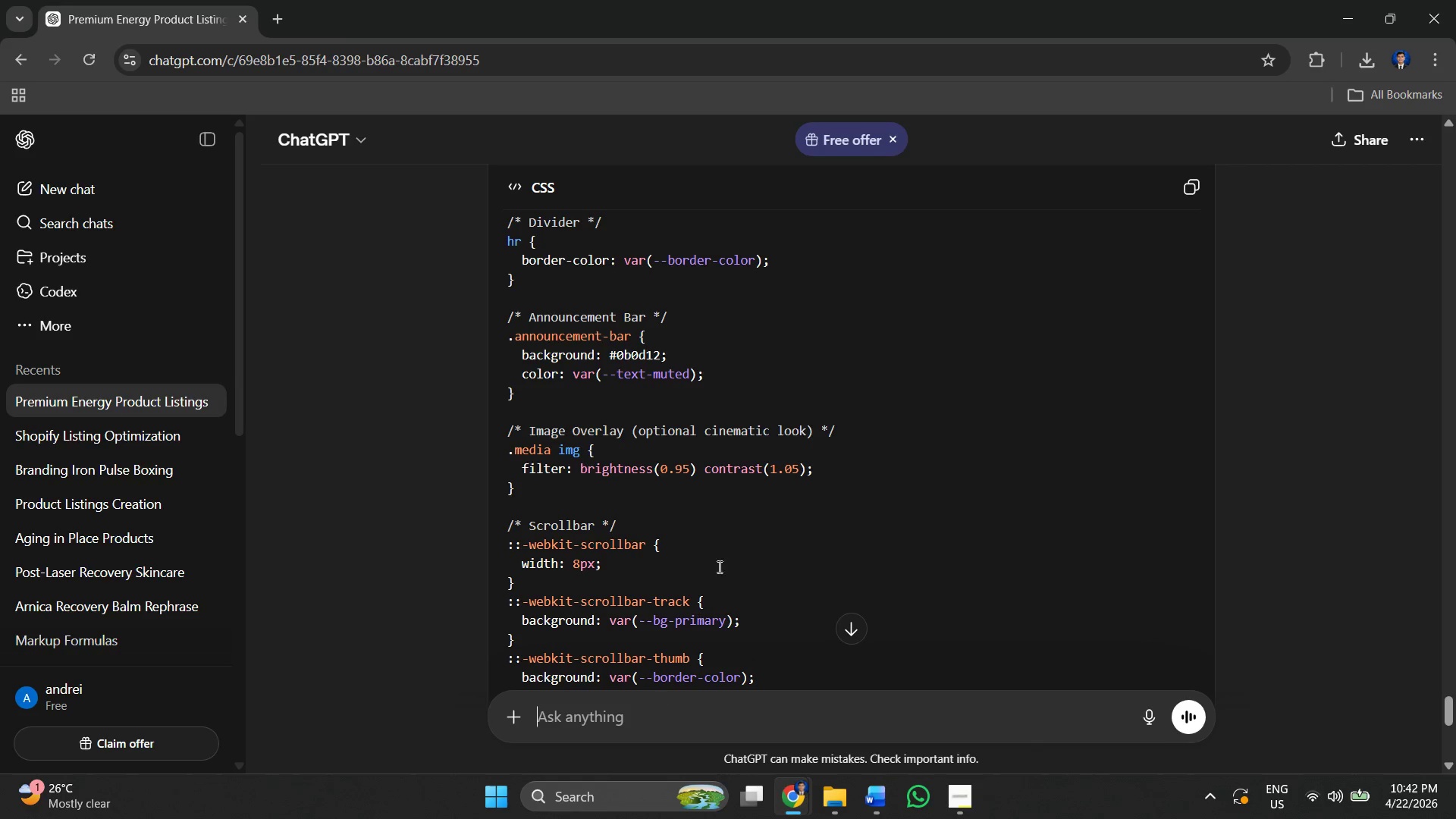 
scroll: coordinate [688, 552], scroll_direction: up, amount: 29.0
 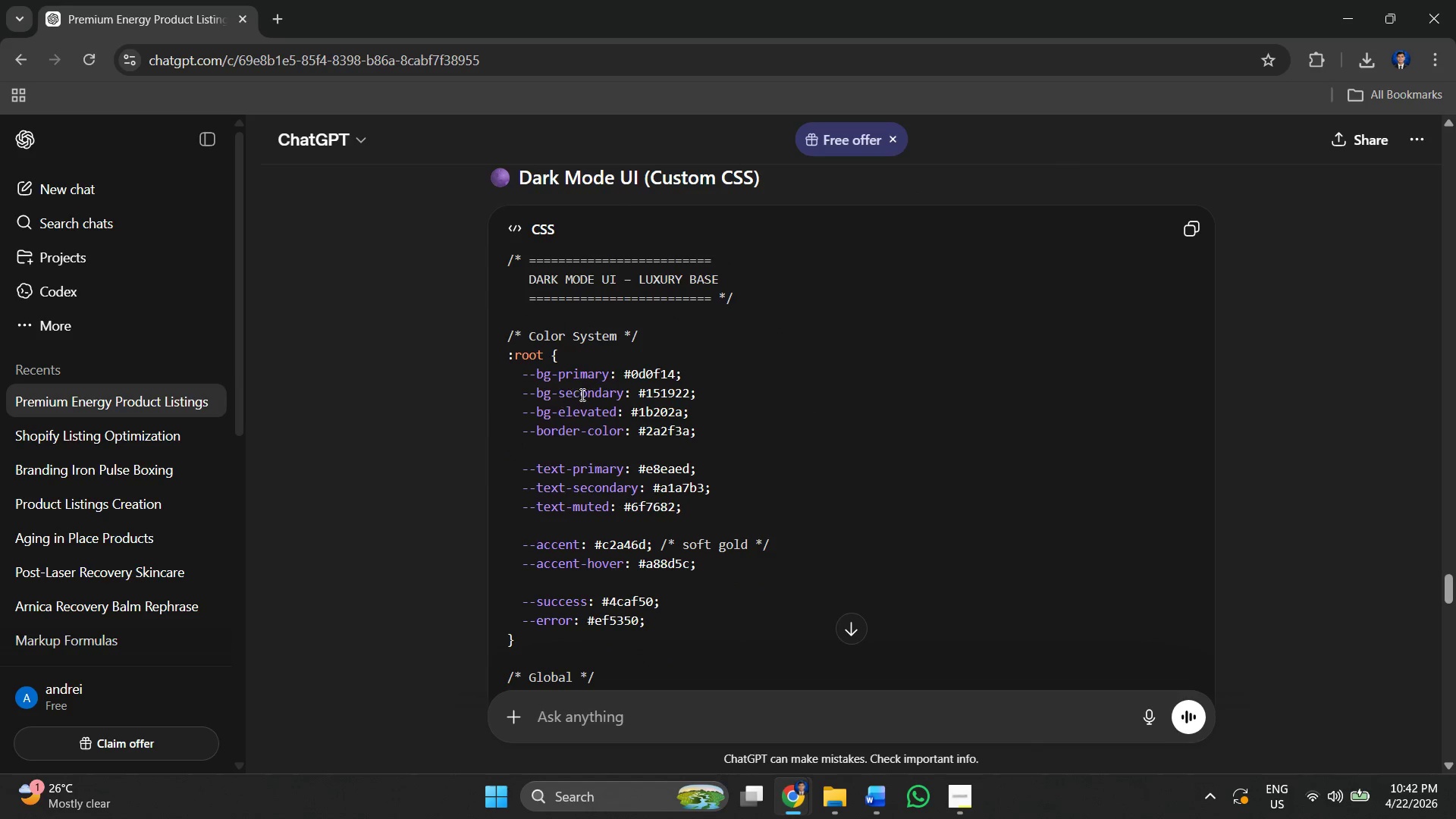 
scroll: coordinate [594, 403], scroll_direction: down, amount: 5.0
 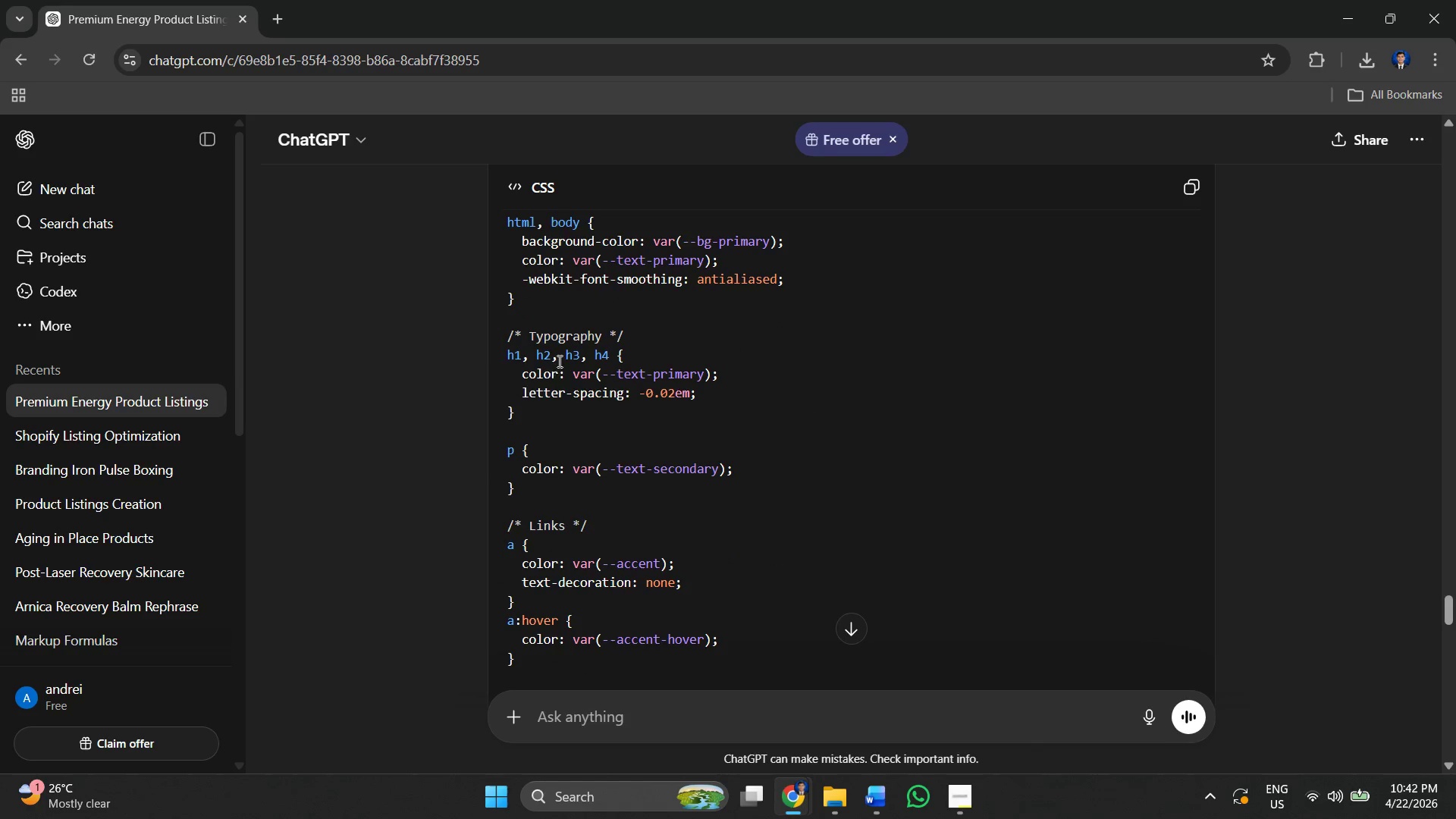 
scroll: coordinate [551, 366], scroll_direction: up, amount: 1.0
 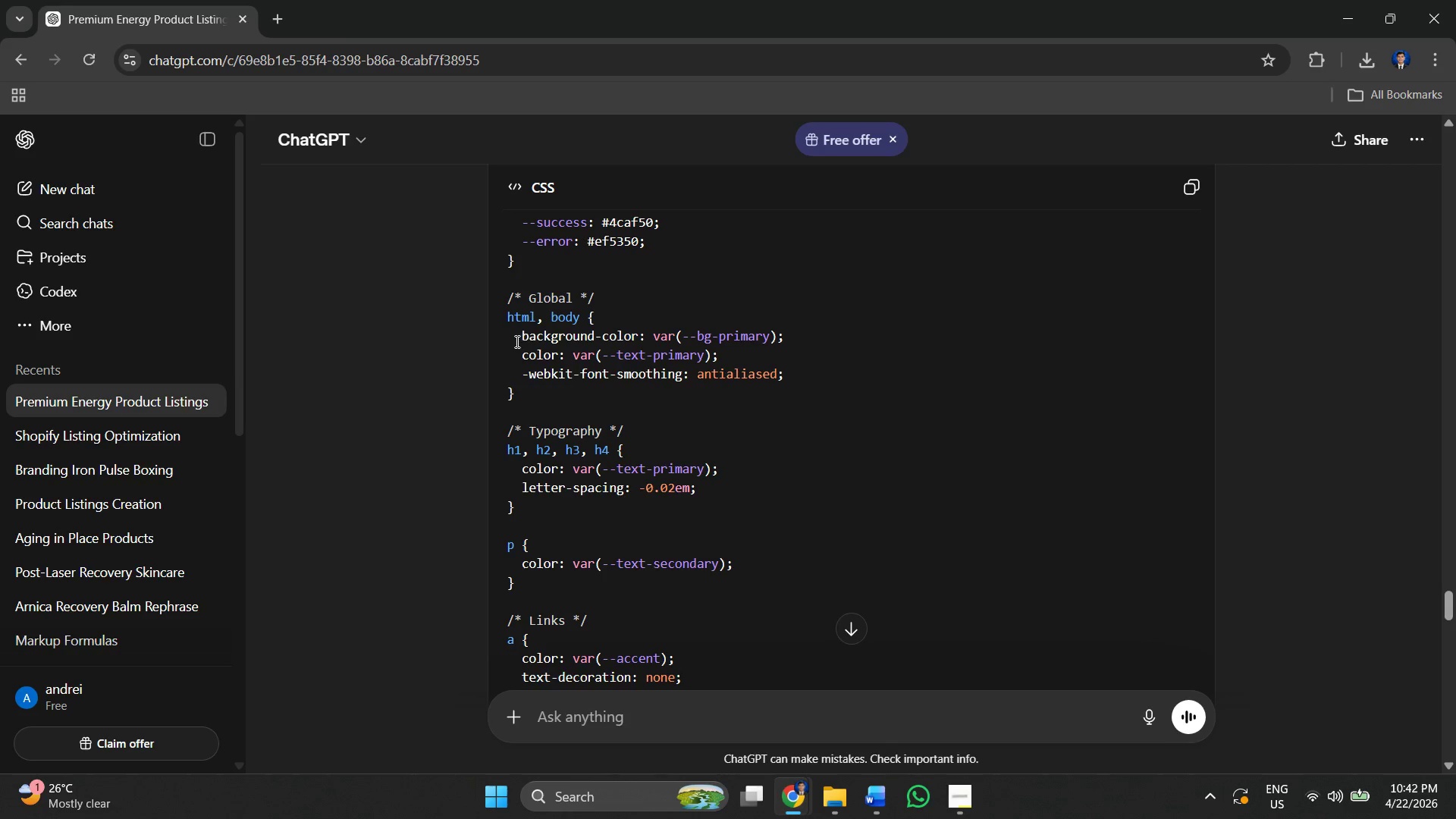 
left_click_drag(start_coordinate=[512, 334], to_coordinate=[536, 334])
 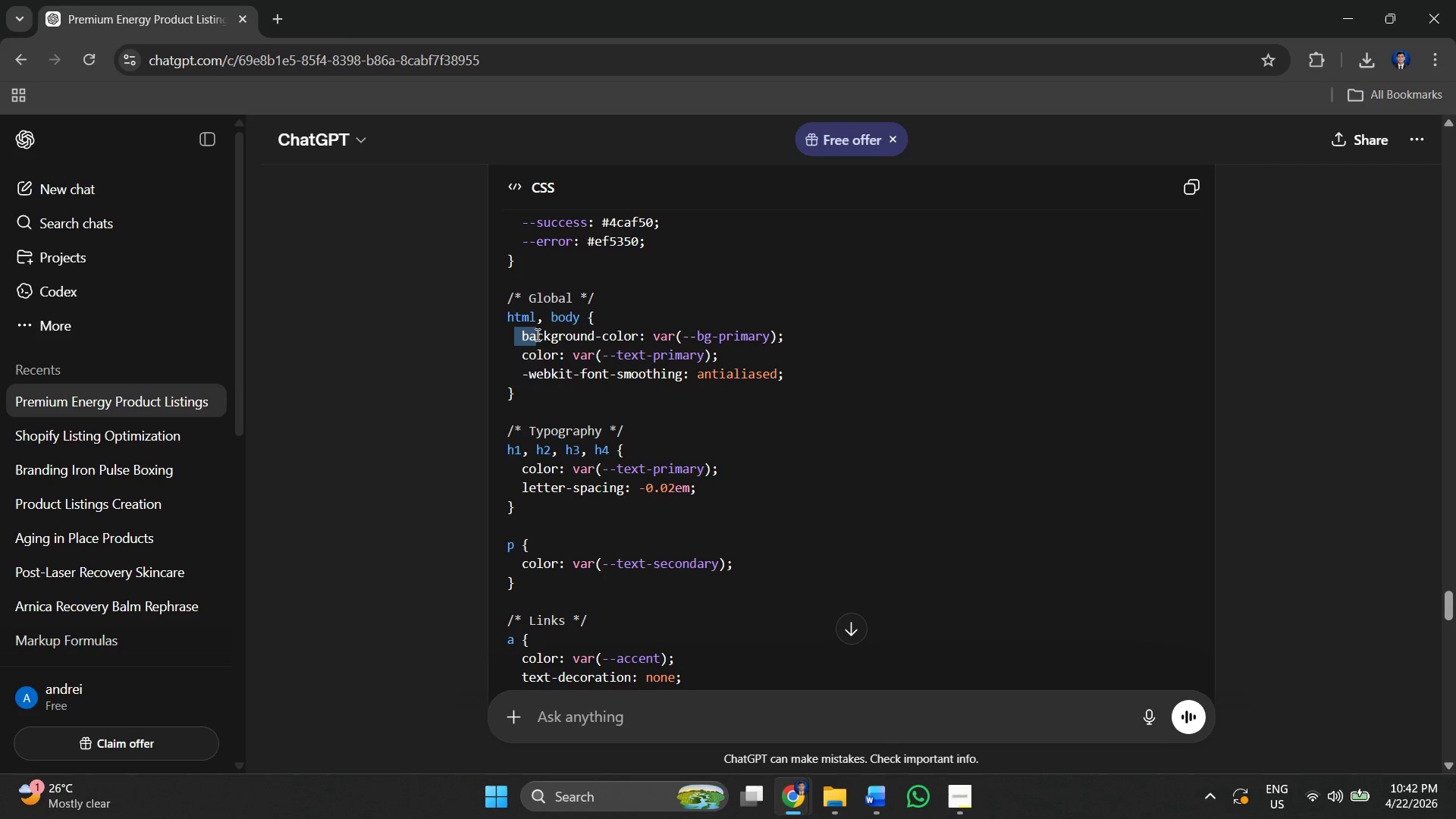 
double_click([536, 334])
 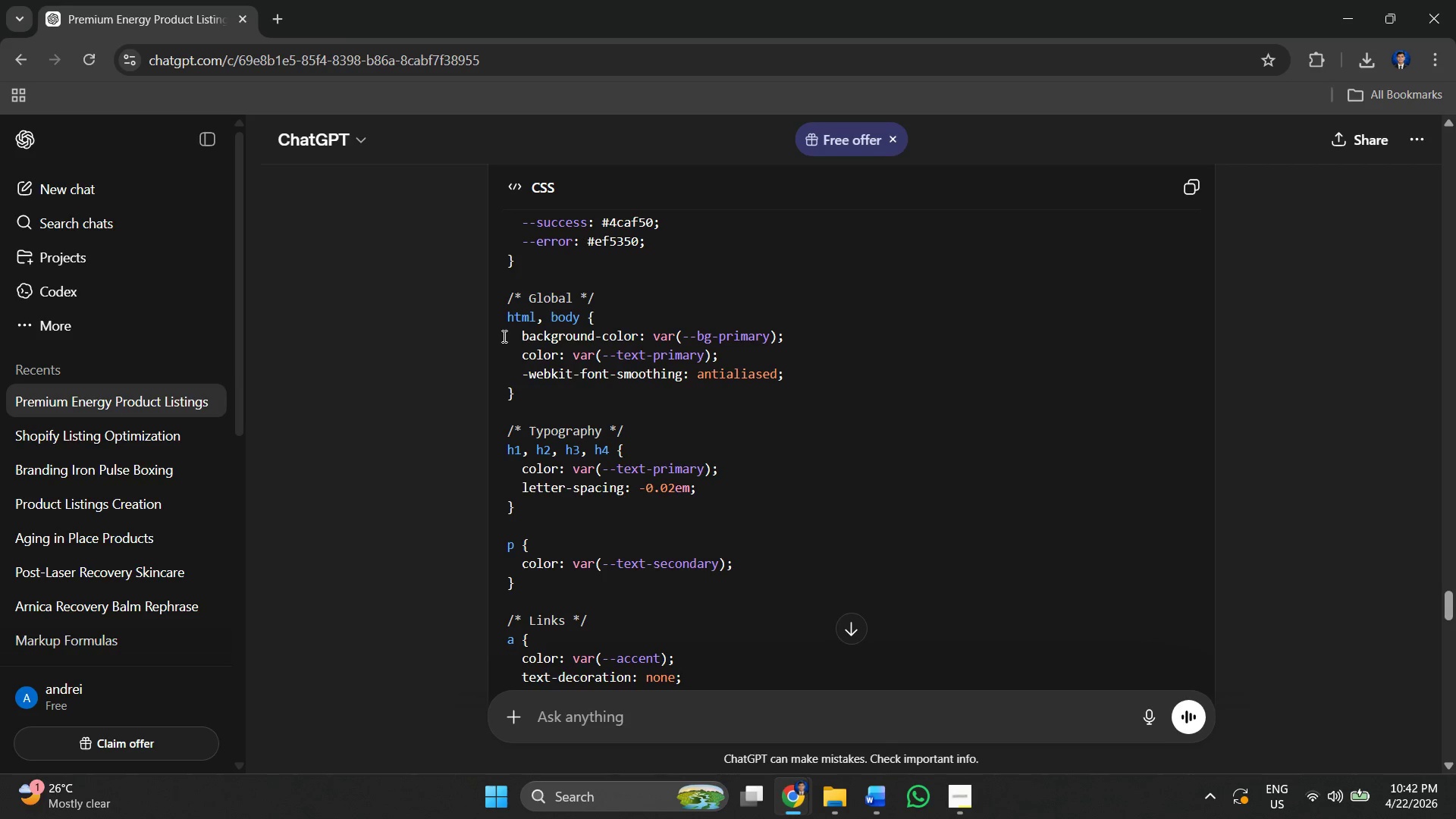 
left_click([503, 336])
 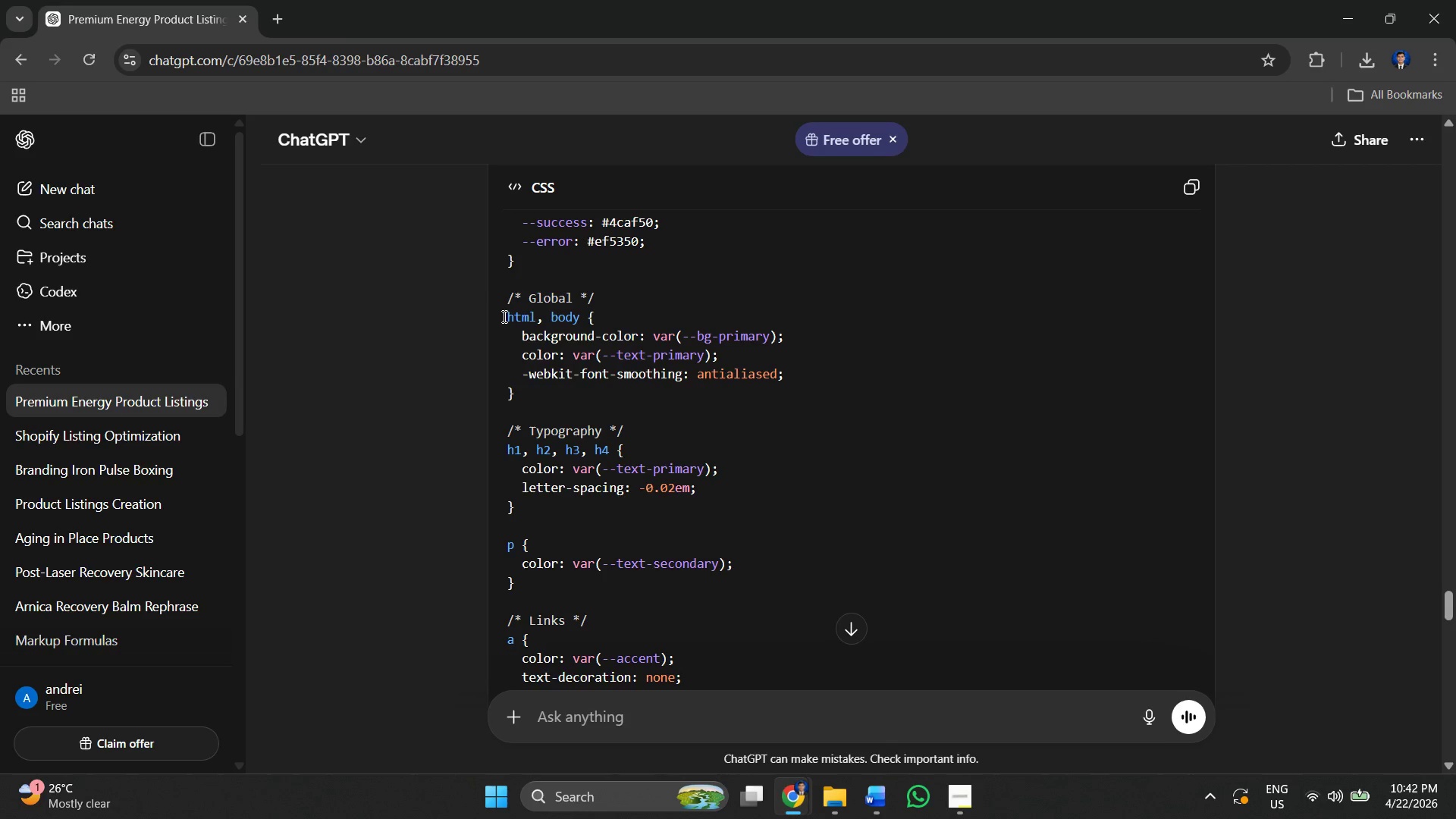 
left_click_drag(start_coordinate=[503, 316], to_coordinate=[679, 370])
 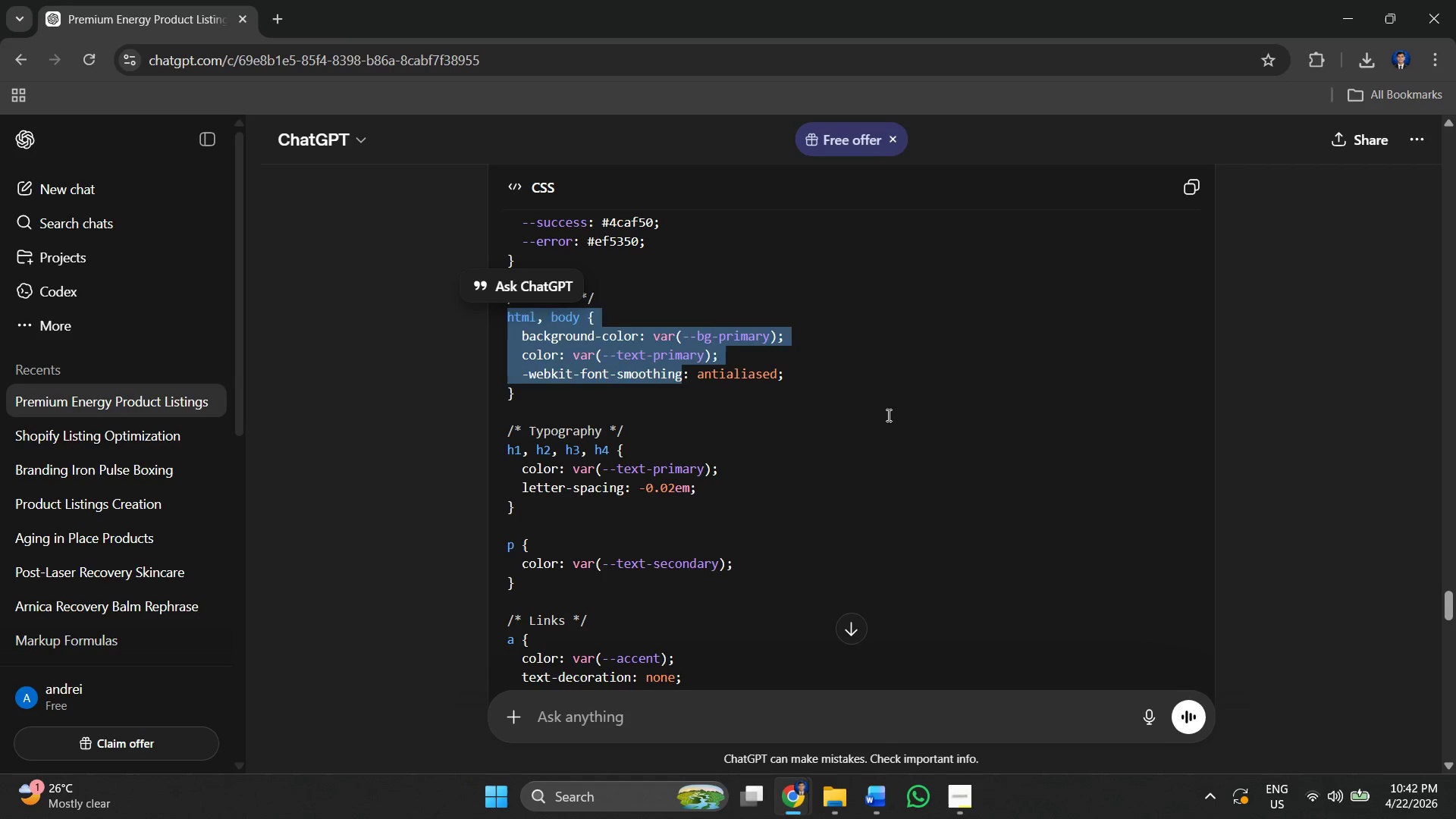 
left_click([887, 415])
 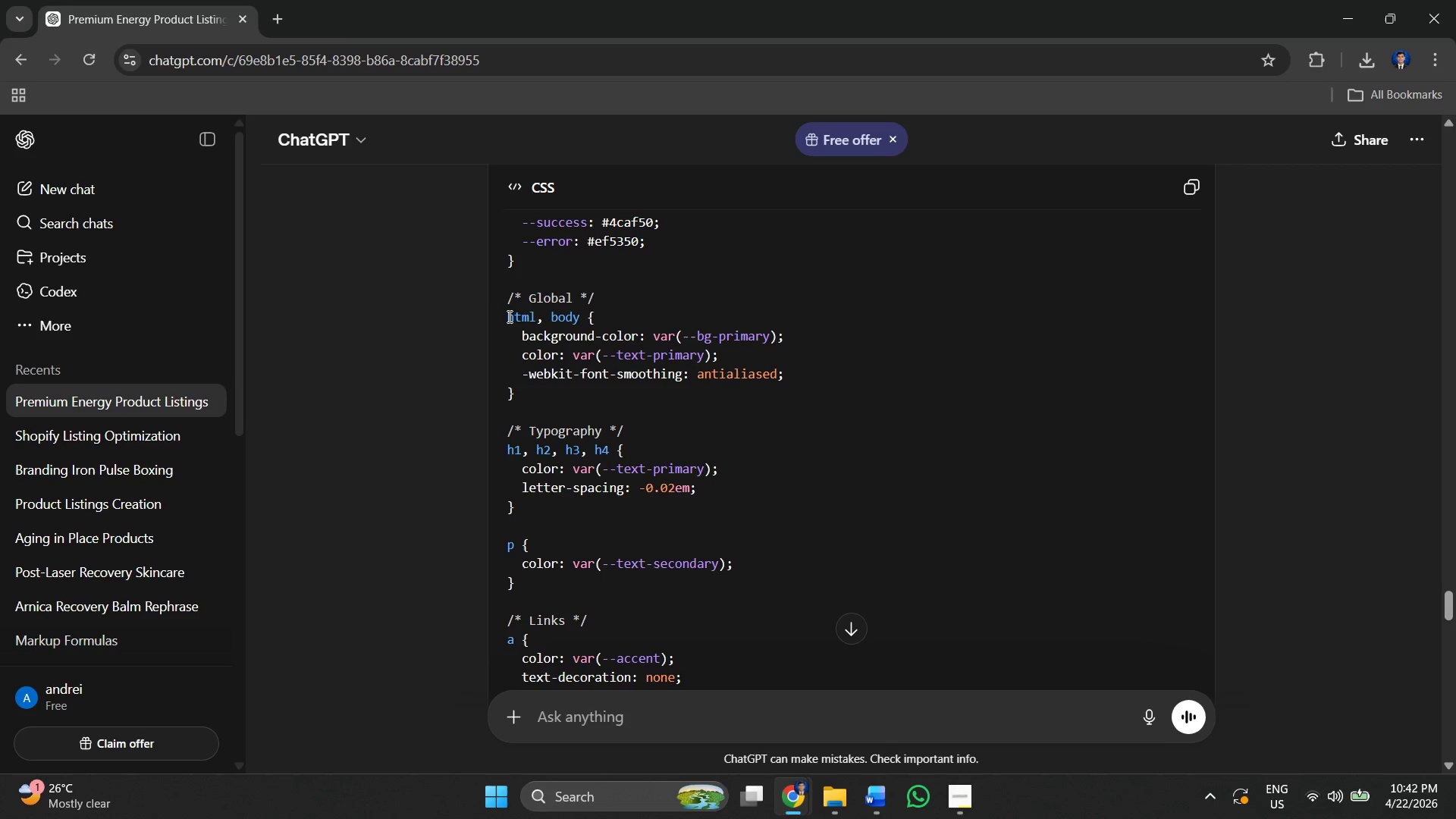 
left_click_drag(start_coordinate=[508, 315], to_coordinate=[792, 377])
 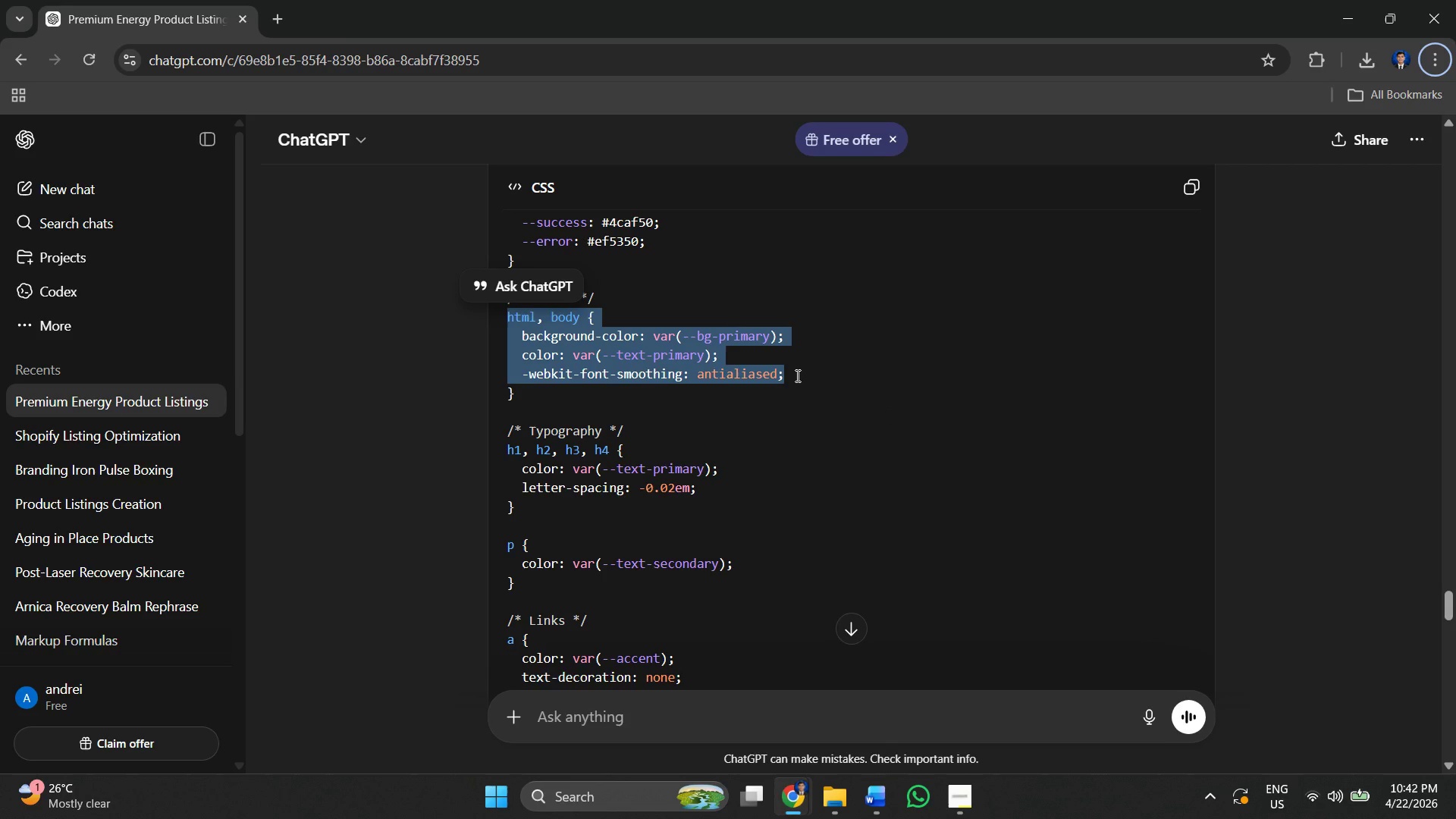 
key(Alt+AltLeft)
 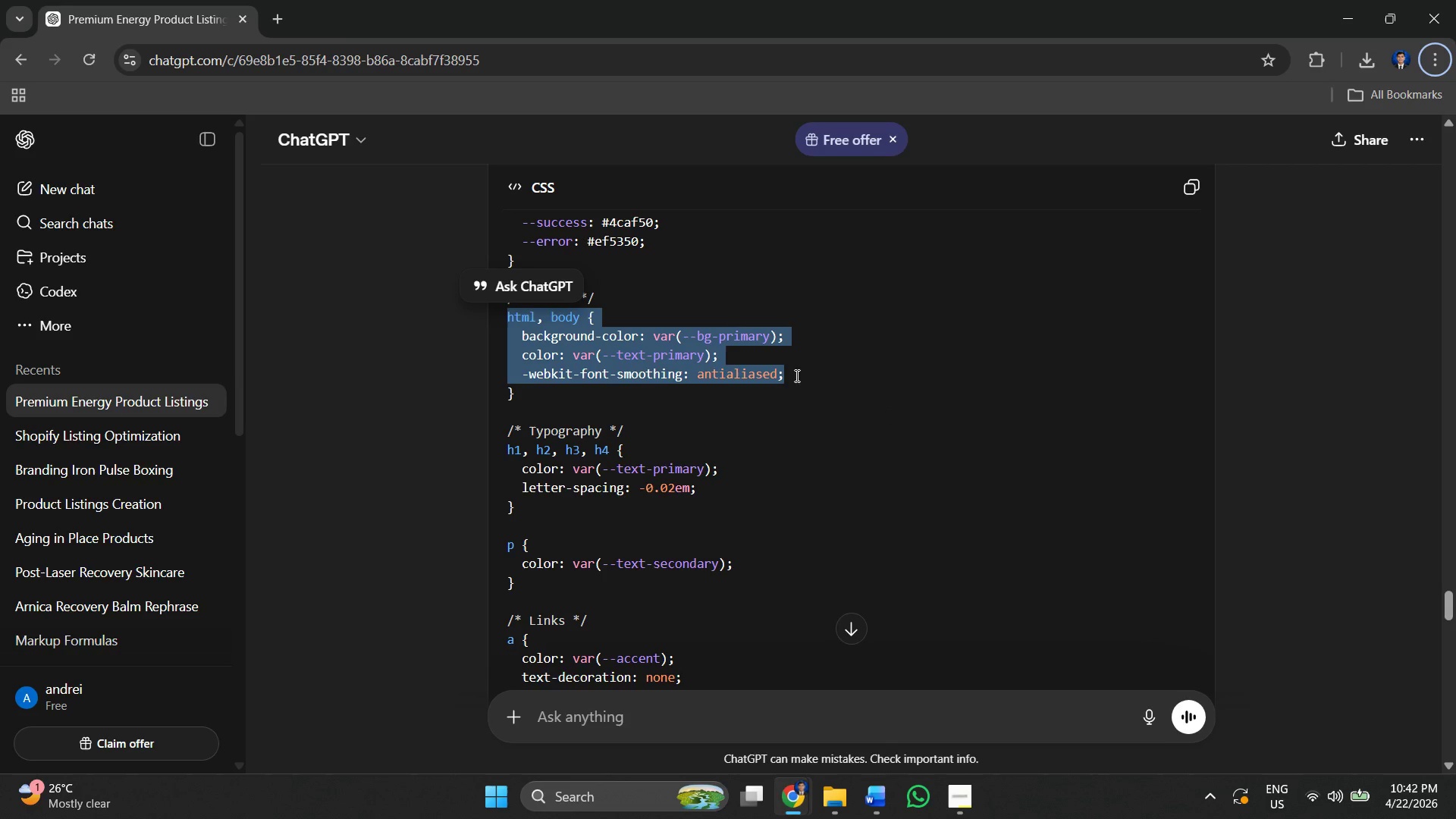 
key(Control+C)
 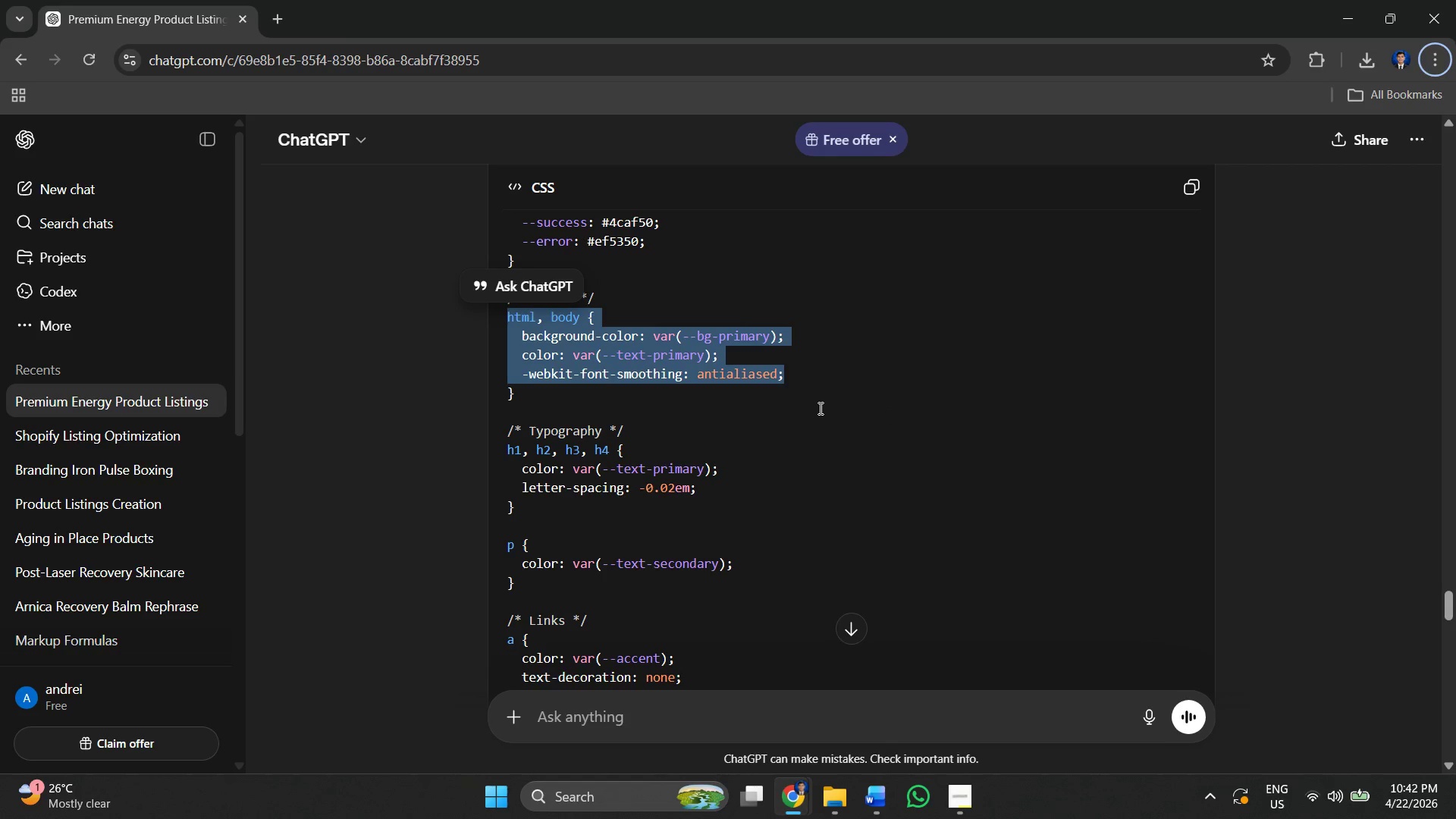 
left_click([819, 408])
 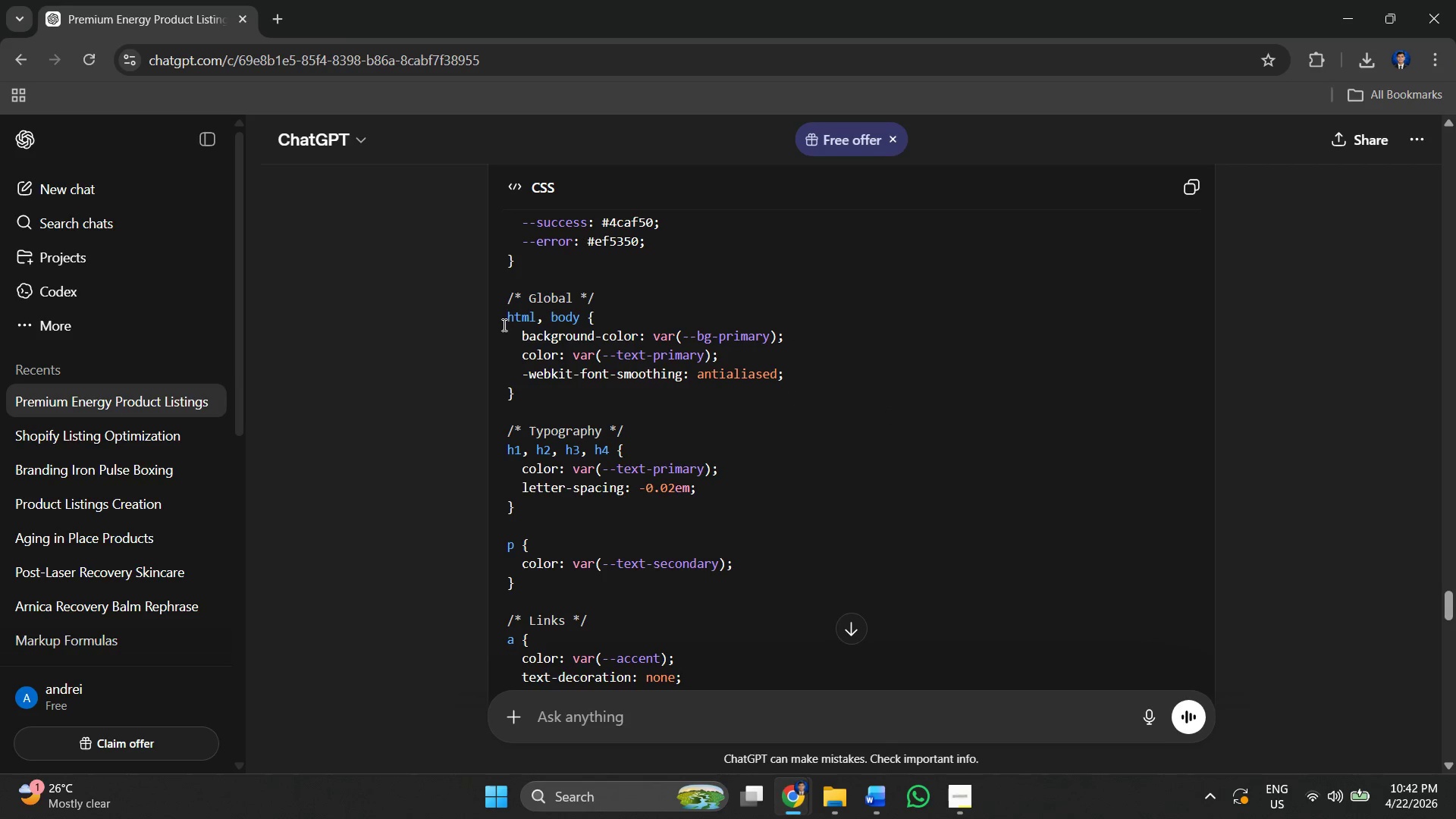 
left_click_drag(start_coordinate=[503, 320], to_coordinate=[536, 391])
 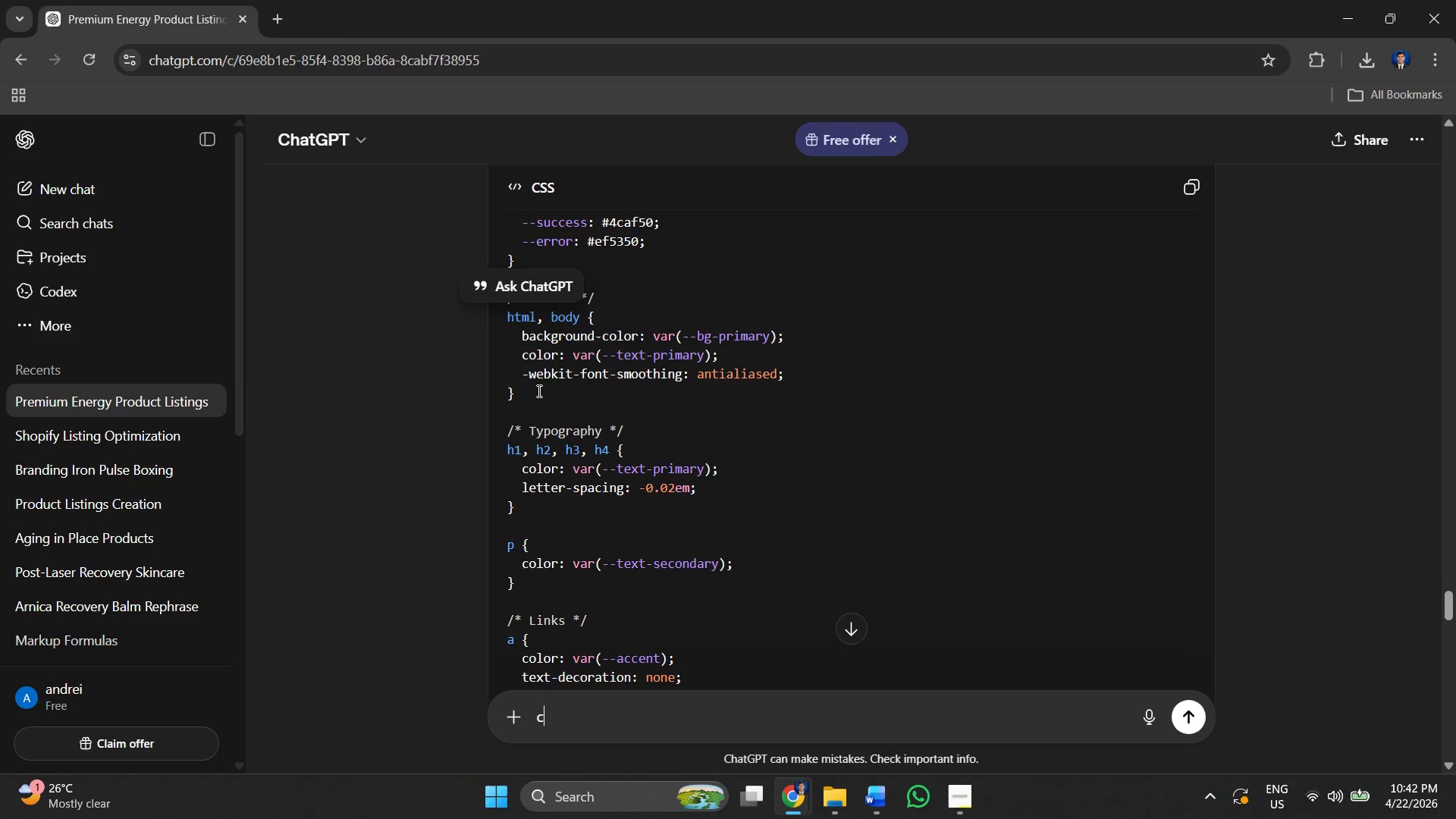 
key(C)
 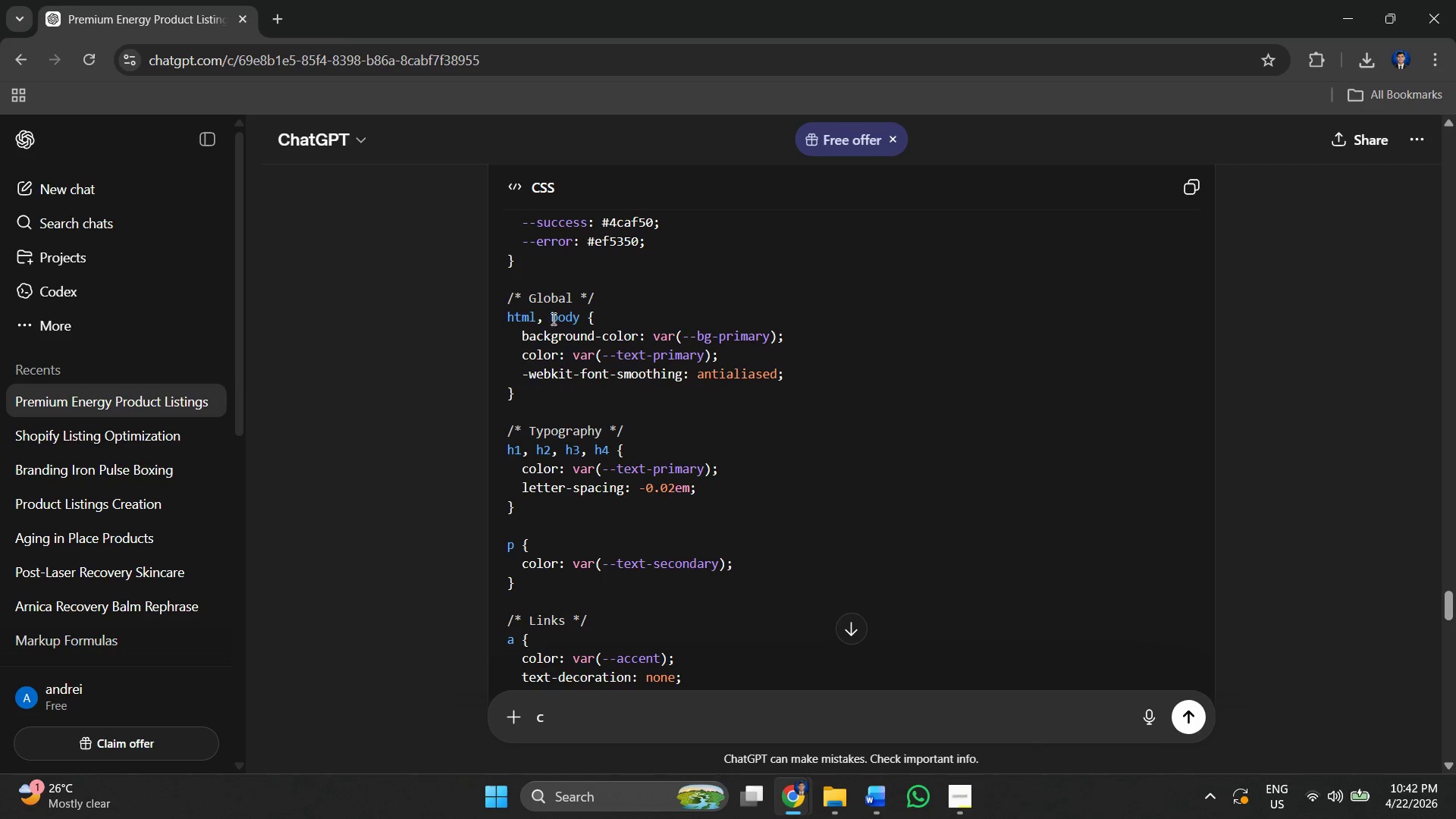 
left_click_drag(start_coordinate=[497, 315], to_coordinate=[560, 397])
 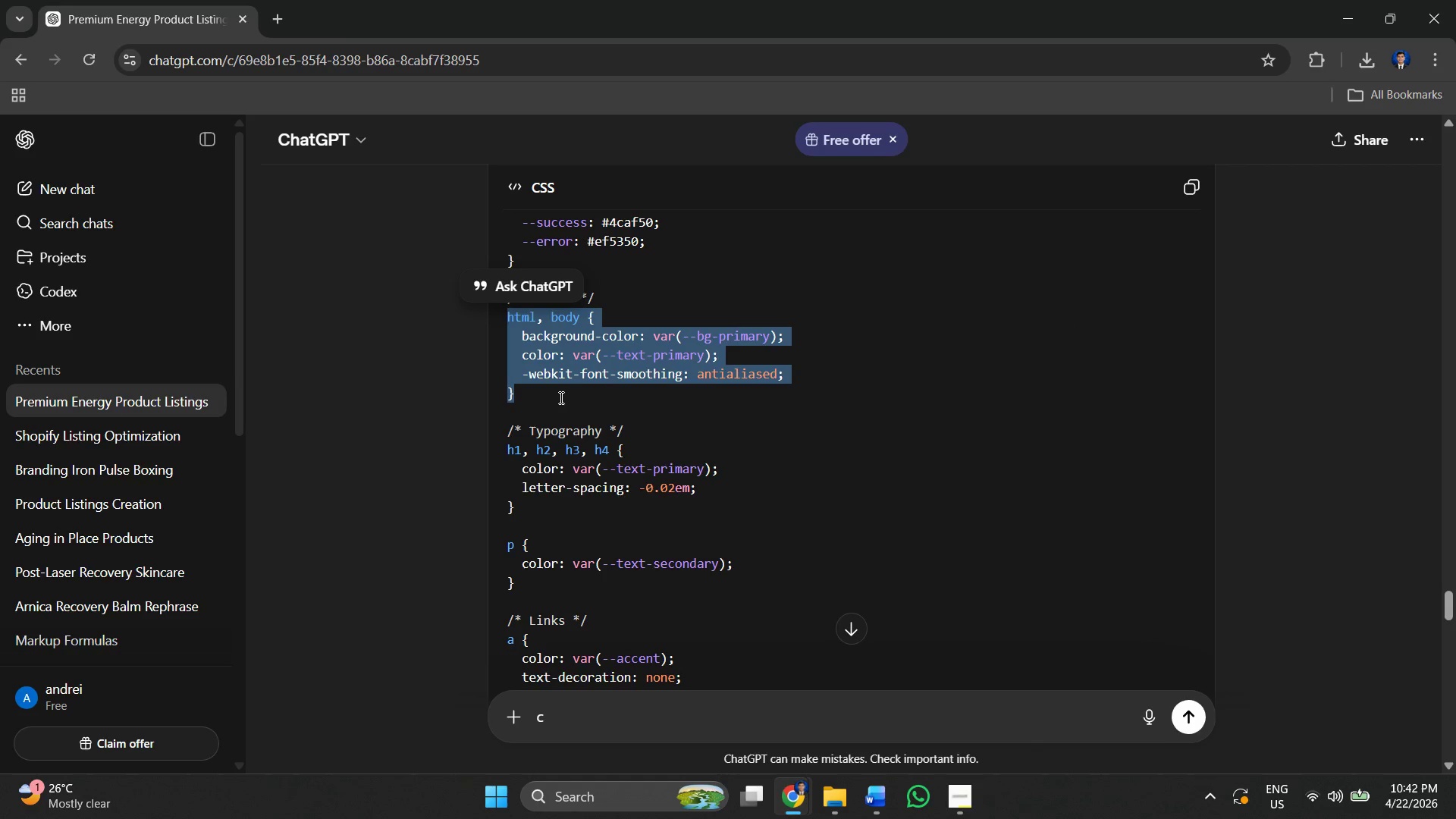 
key(Control+C)
 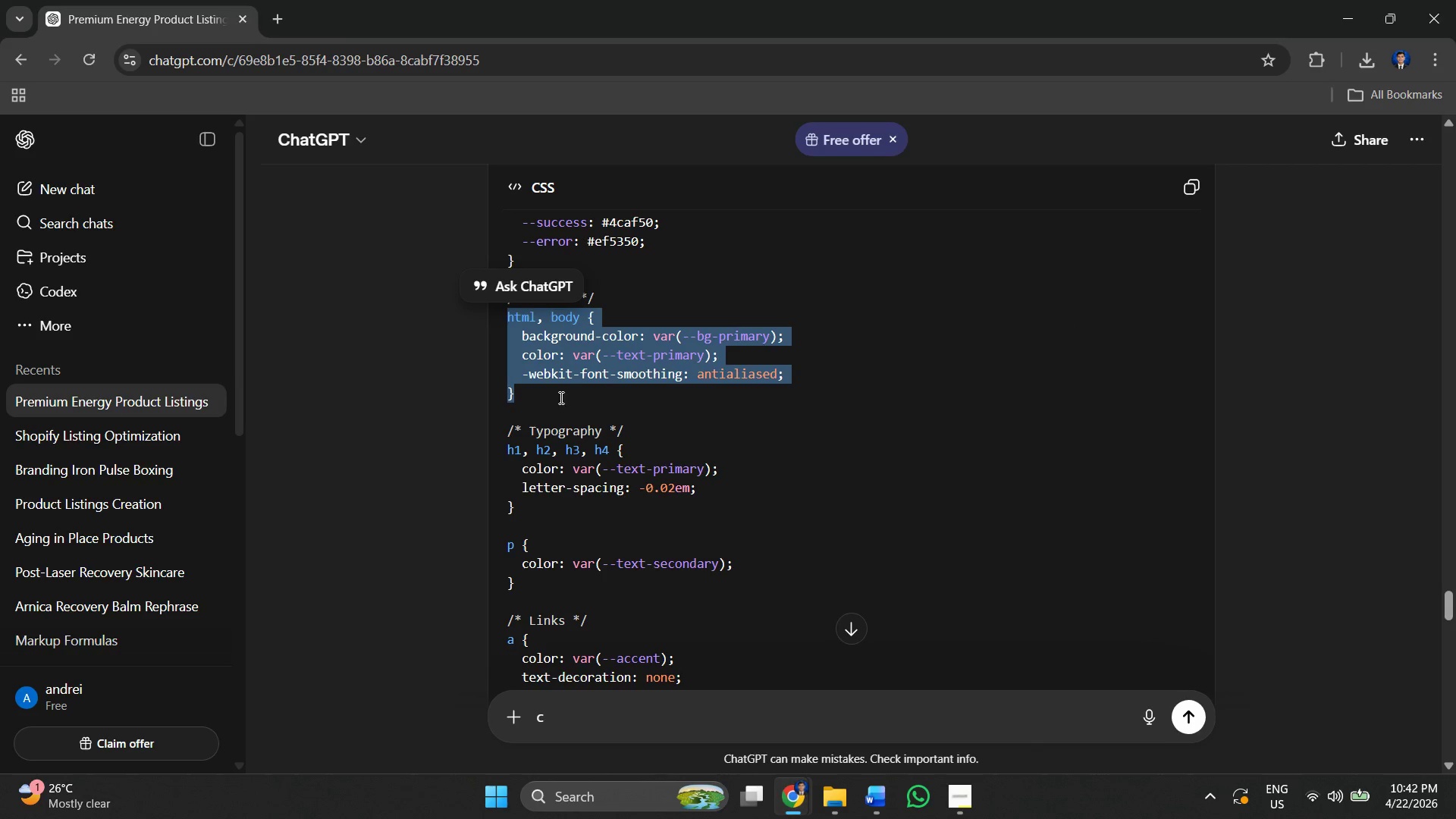 
key(Alt+AltLeft)
 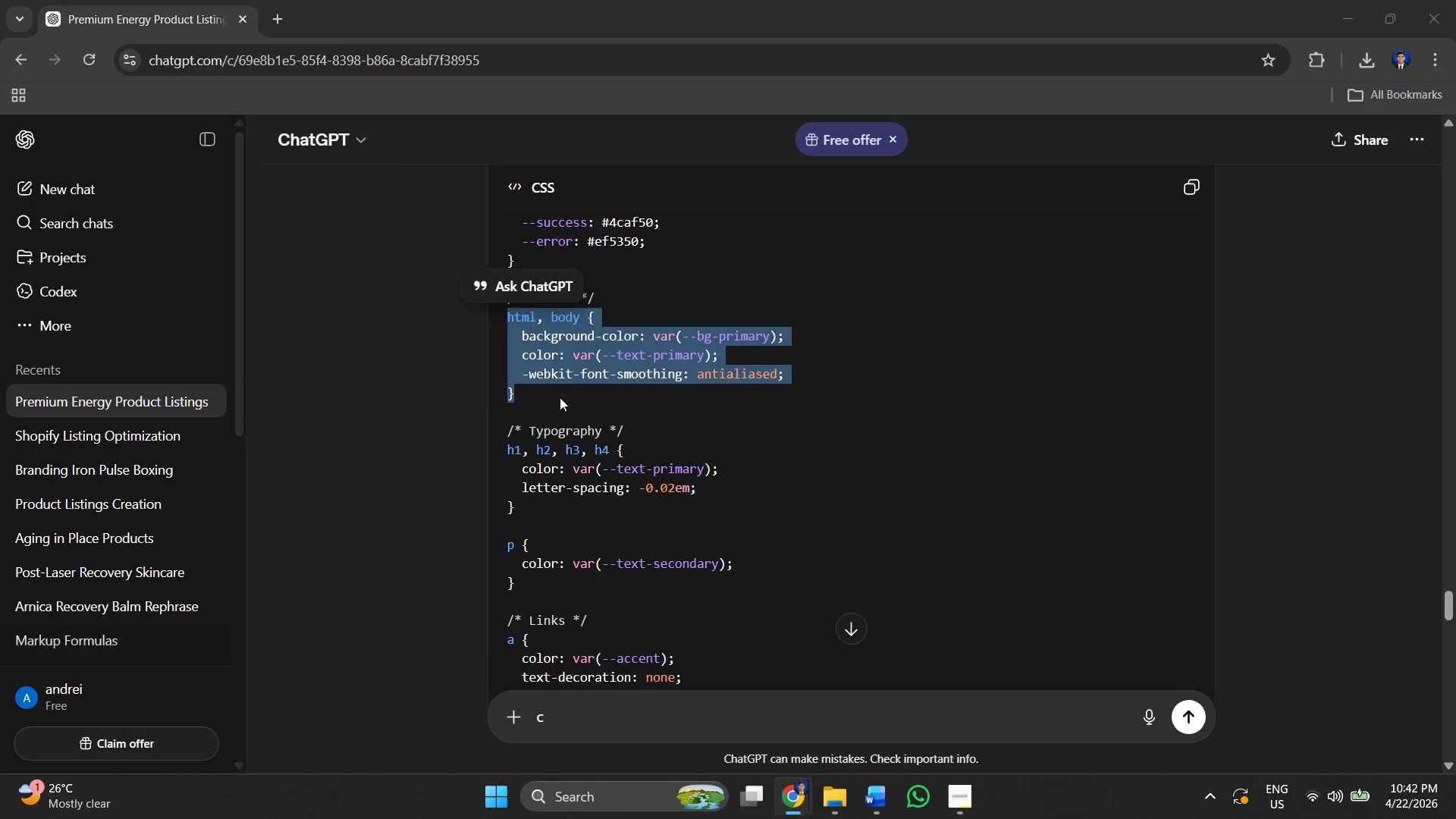 
key(Alt+Tab)
 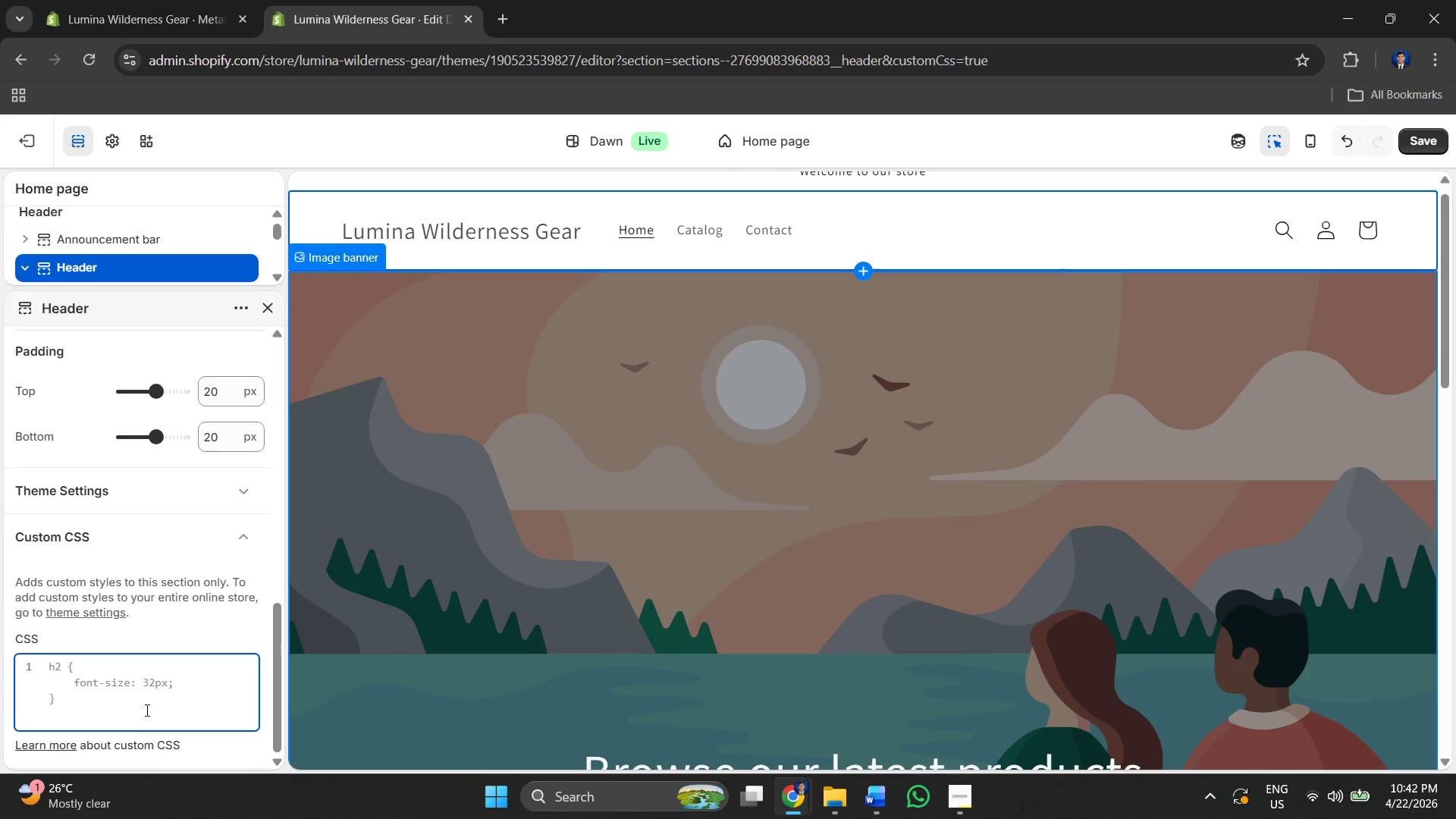 
left_click([137, 693])
 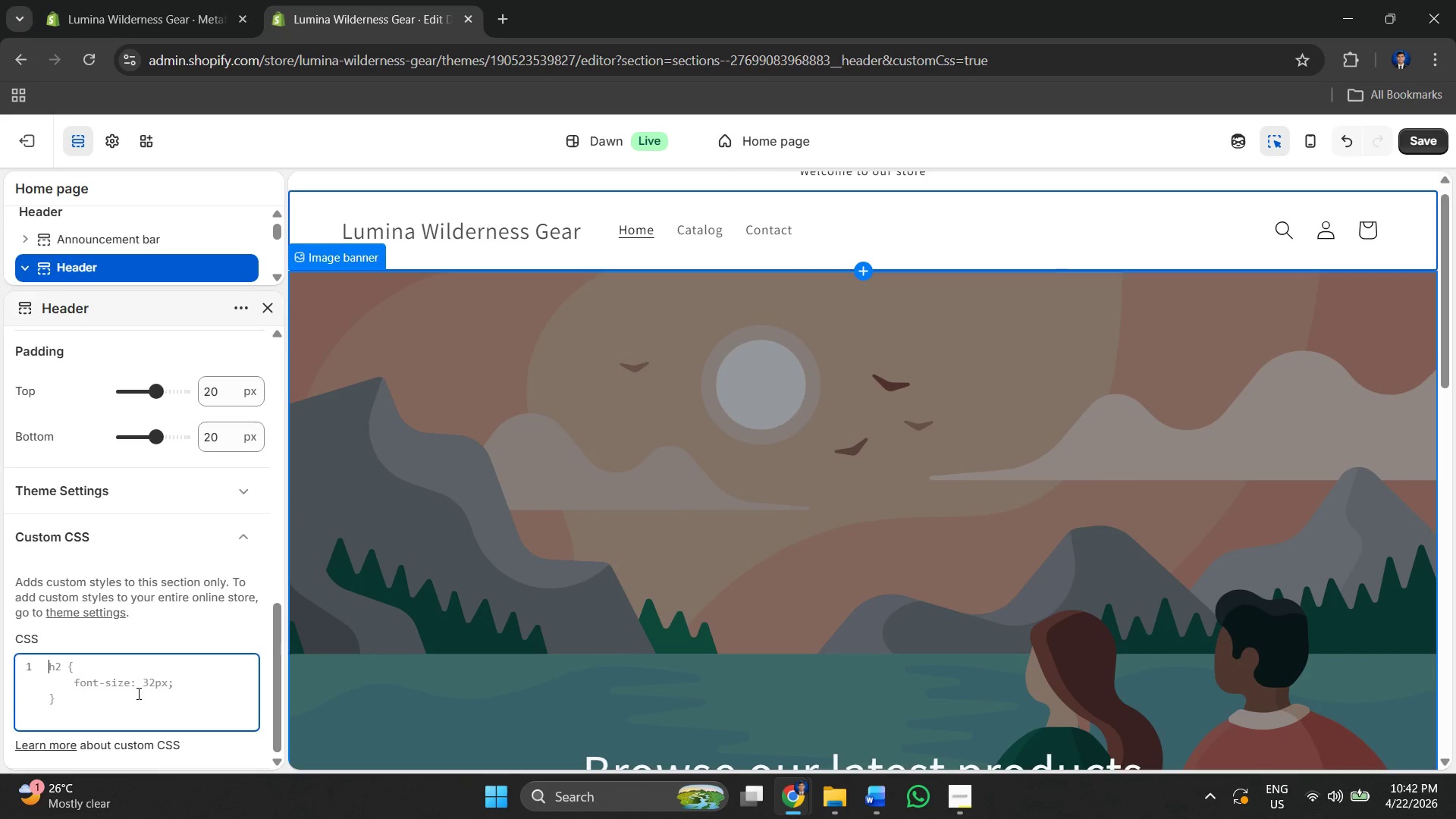 
key(Control+V)
 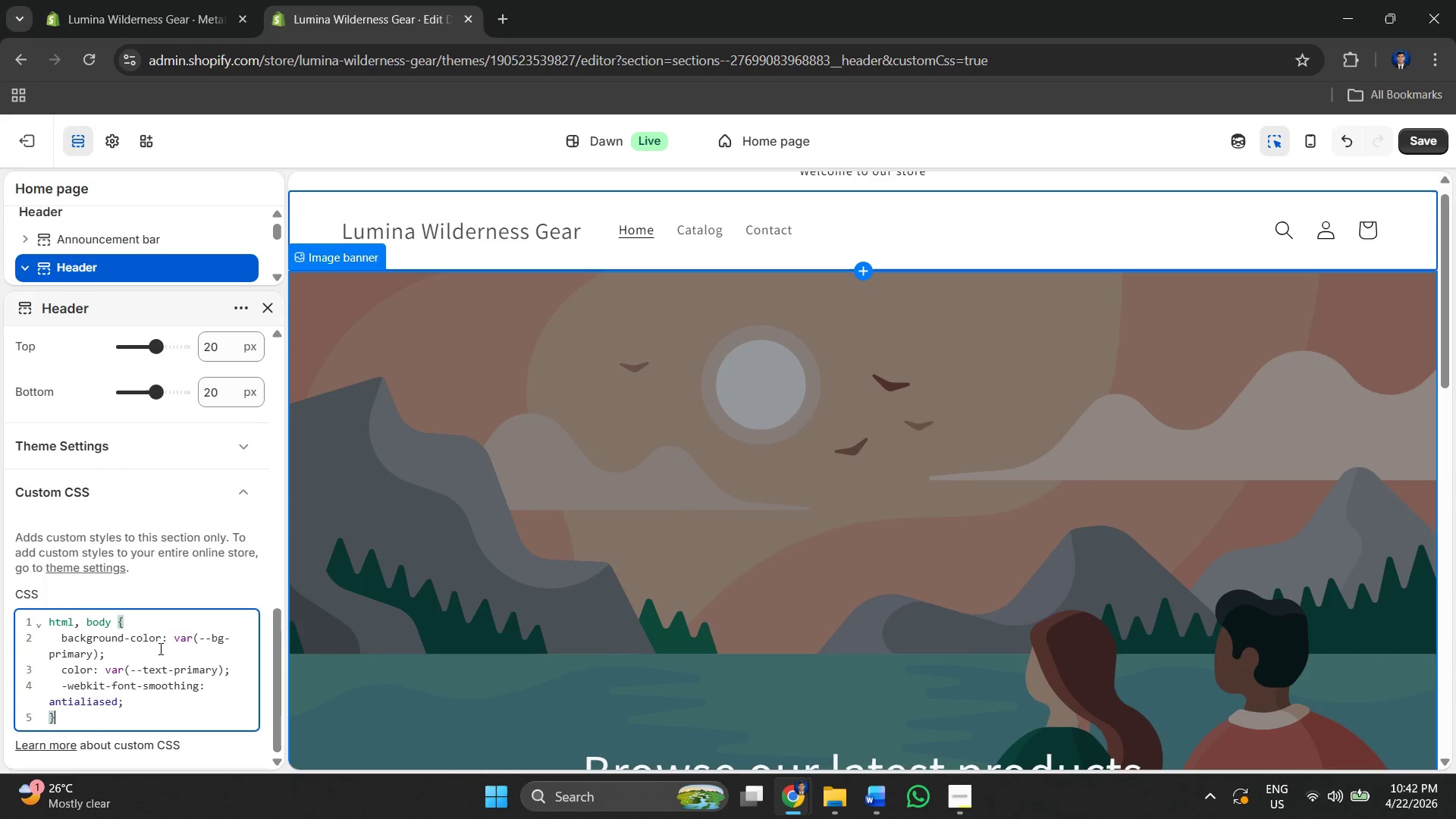 
scroll: coordinate [171, 637], scroll_direction: up, amount: 1.0
 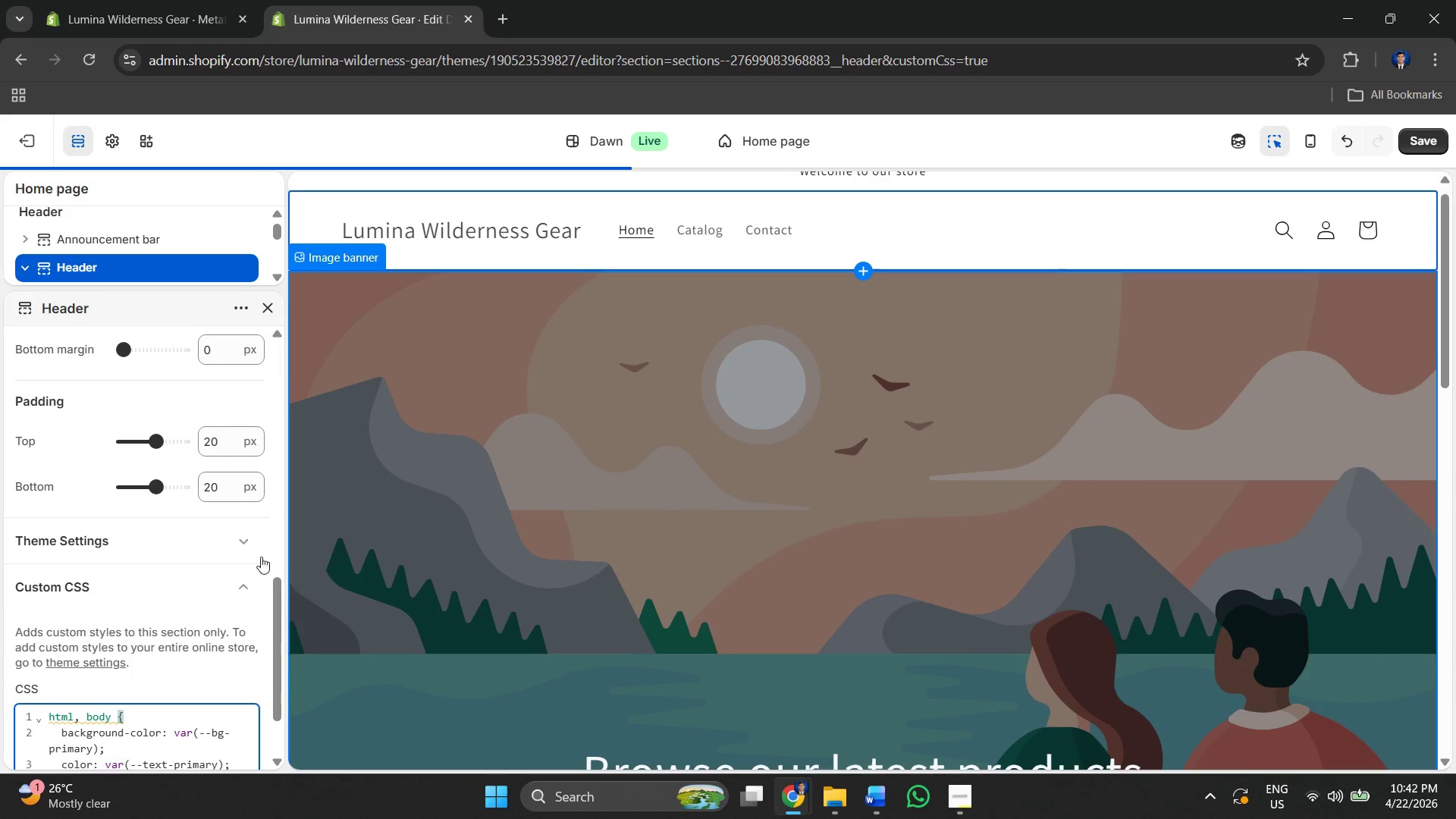 
scroll: coordinate [192, 484], scroll_direction: down, amount: 10.0
 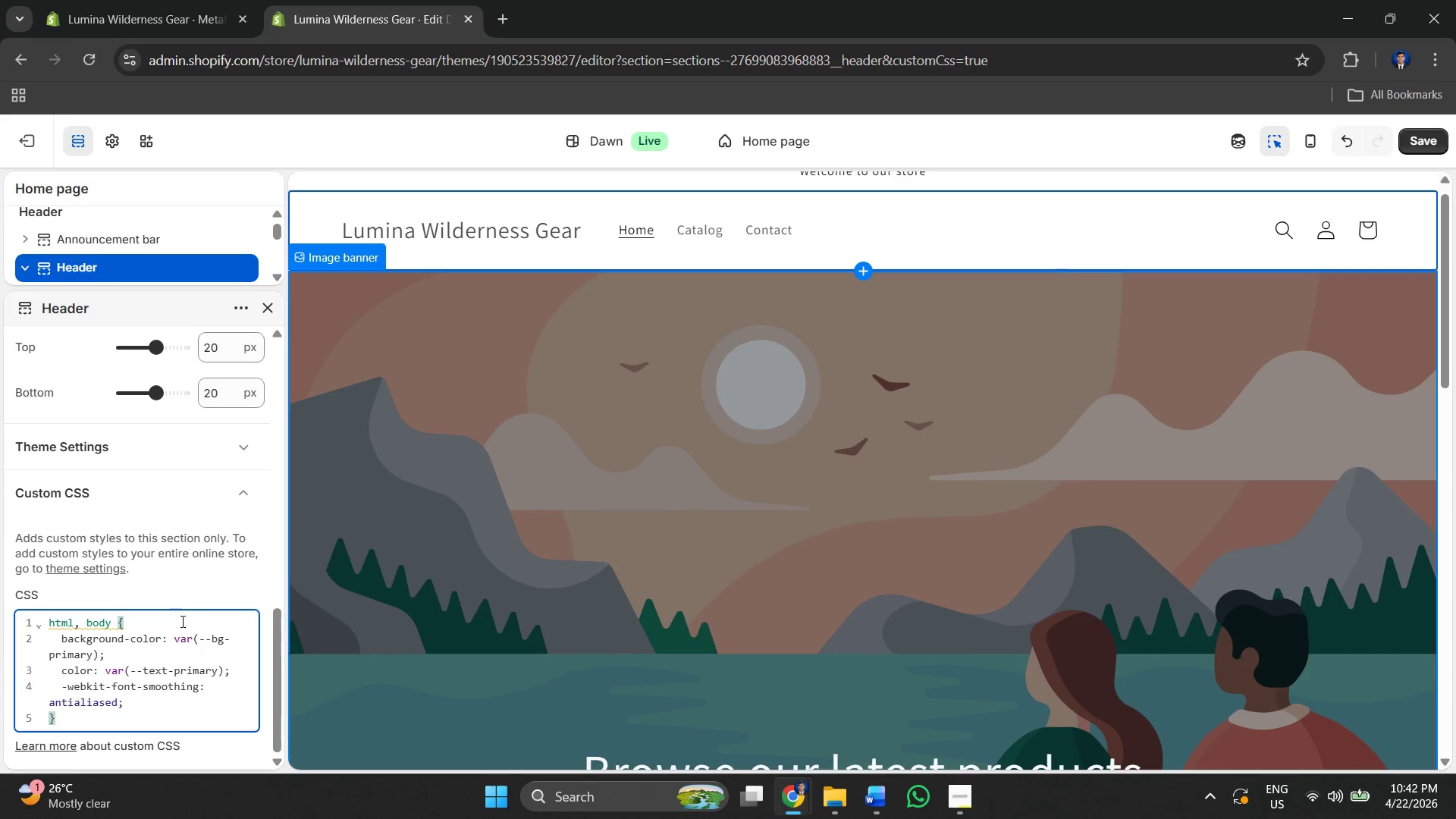 
scroll: coordinate [194, 535], scroll_direction: none, amount: 0.0
 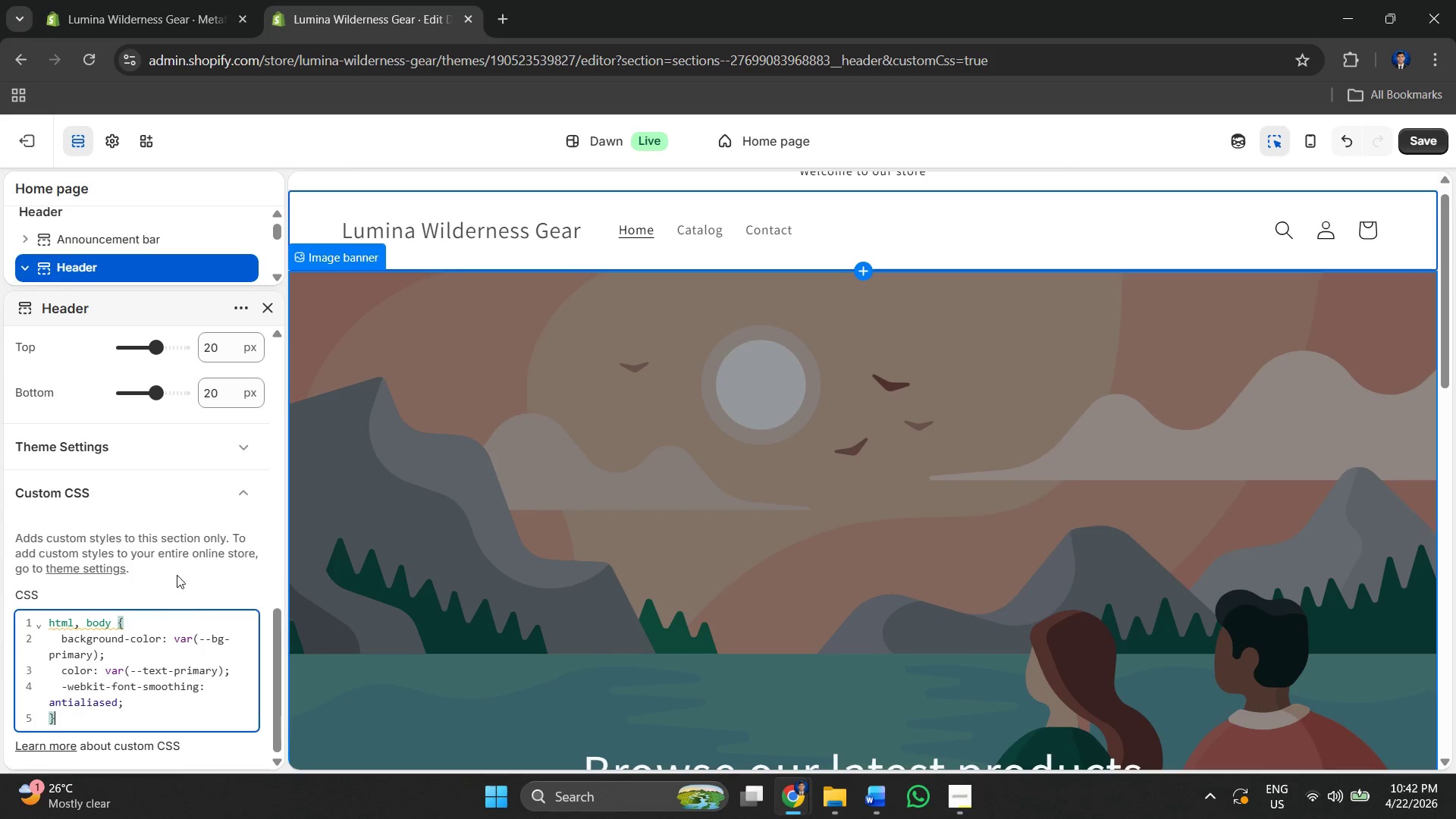 
scroll: coordinate [189, 533], scroll_direction: up, amount: 11.0
 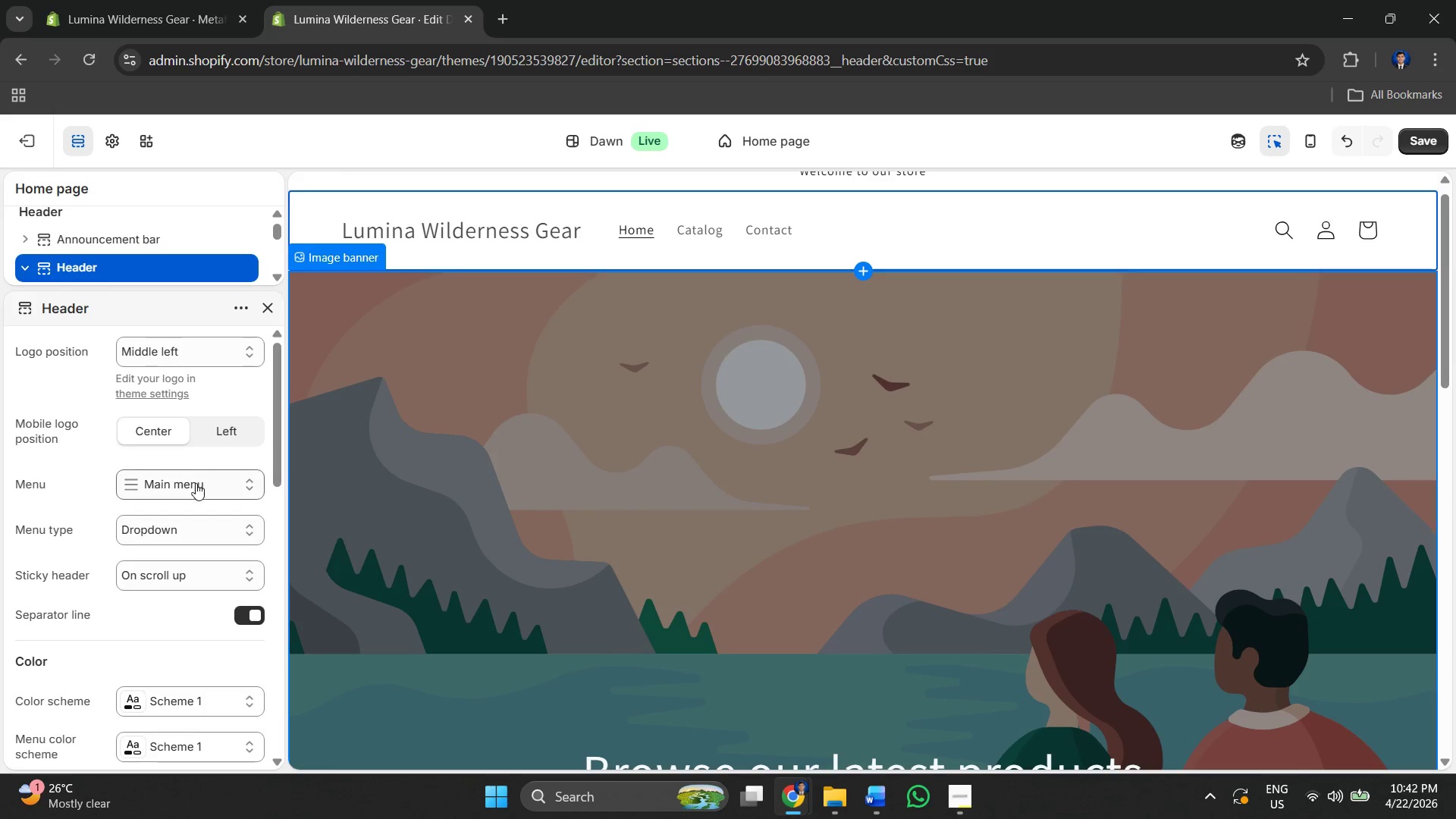 
scroll: coordinate [388, 469], scroll_direction: down, amount: 6.0
 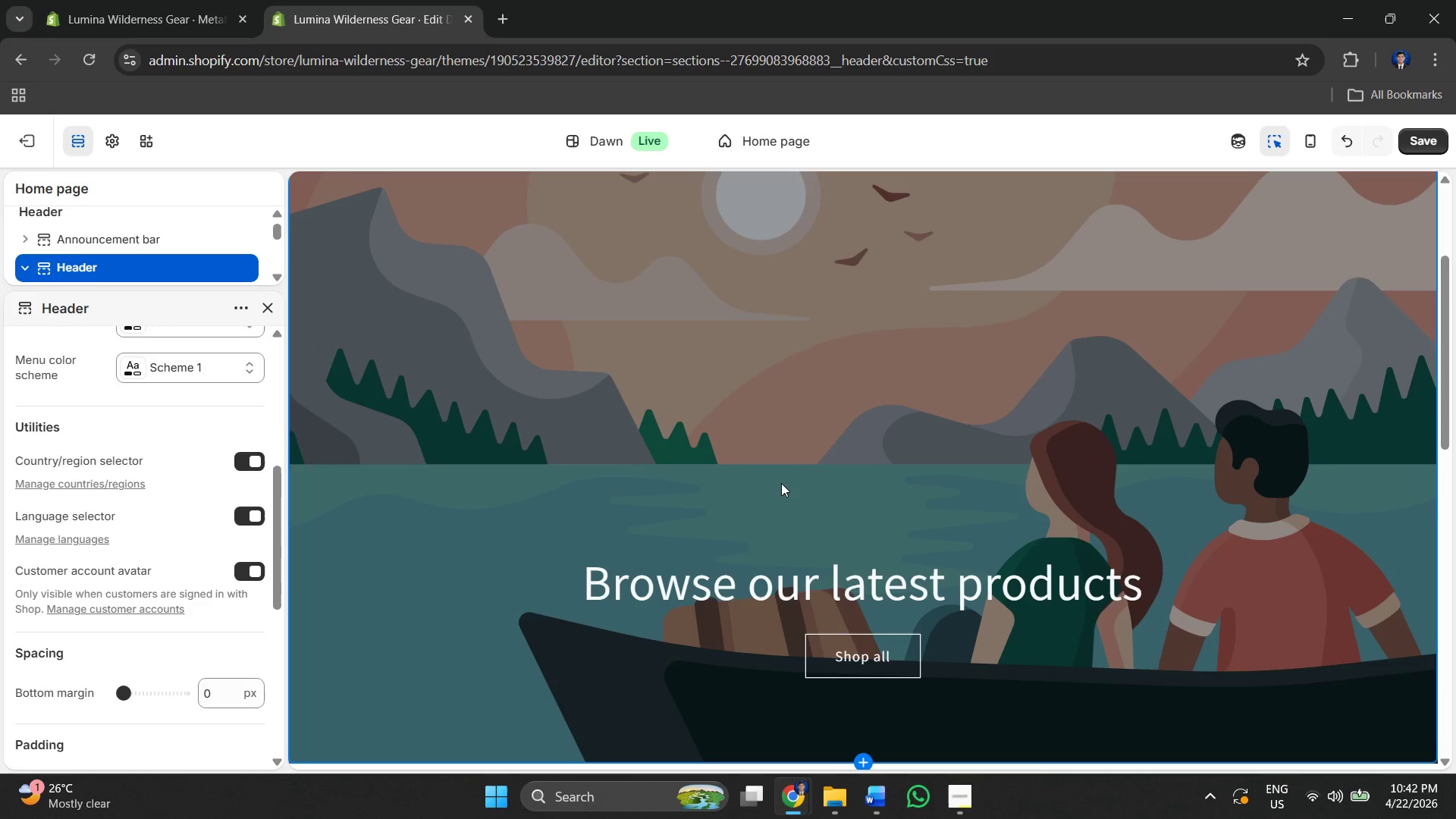 
left_click([781, 483])
 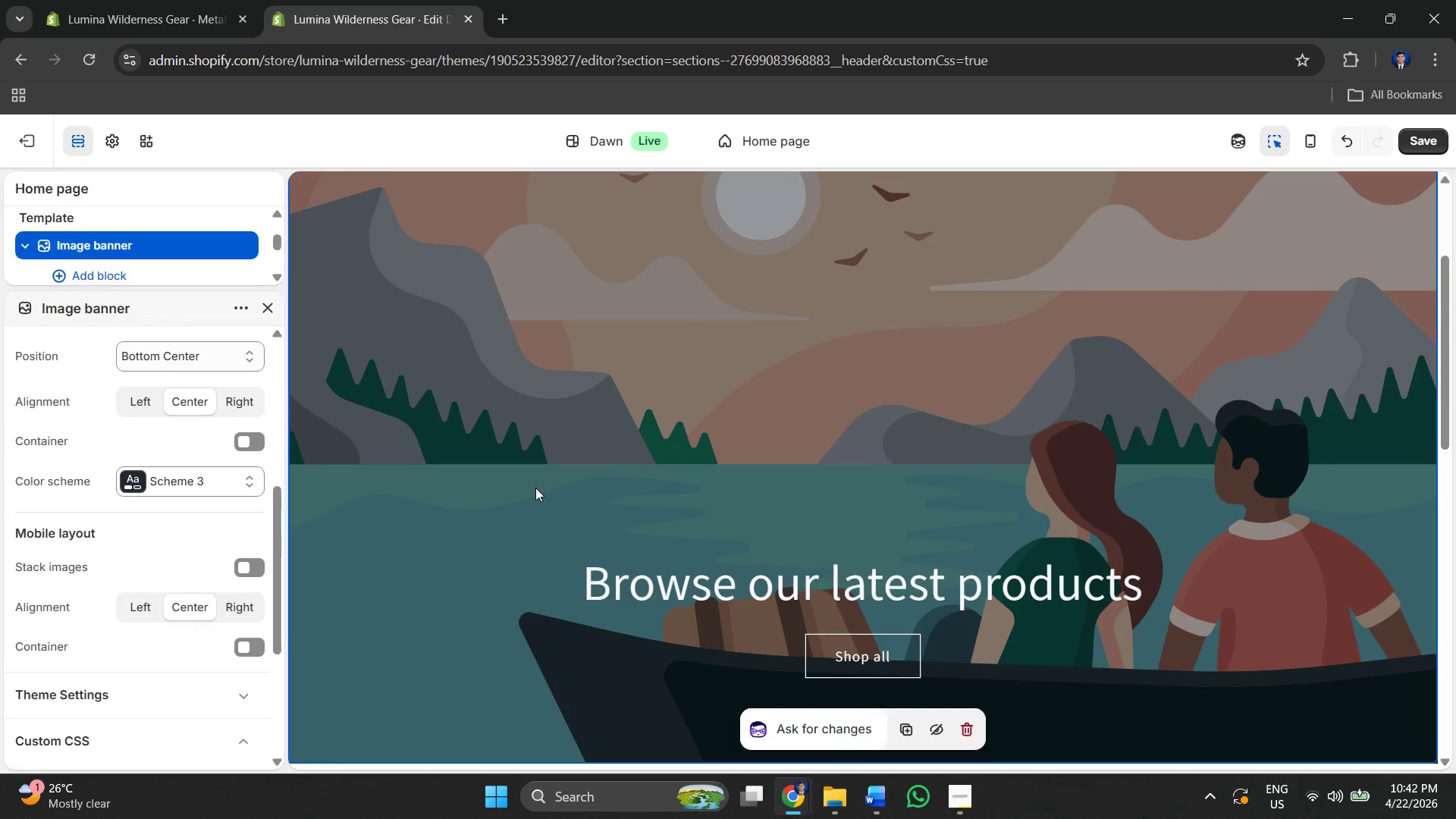 
scroll: coordinate [510, 471], scroll_direction: down, amount: 6.0
 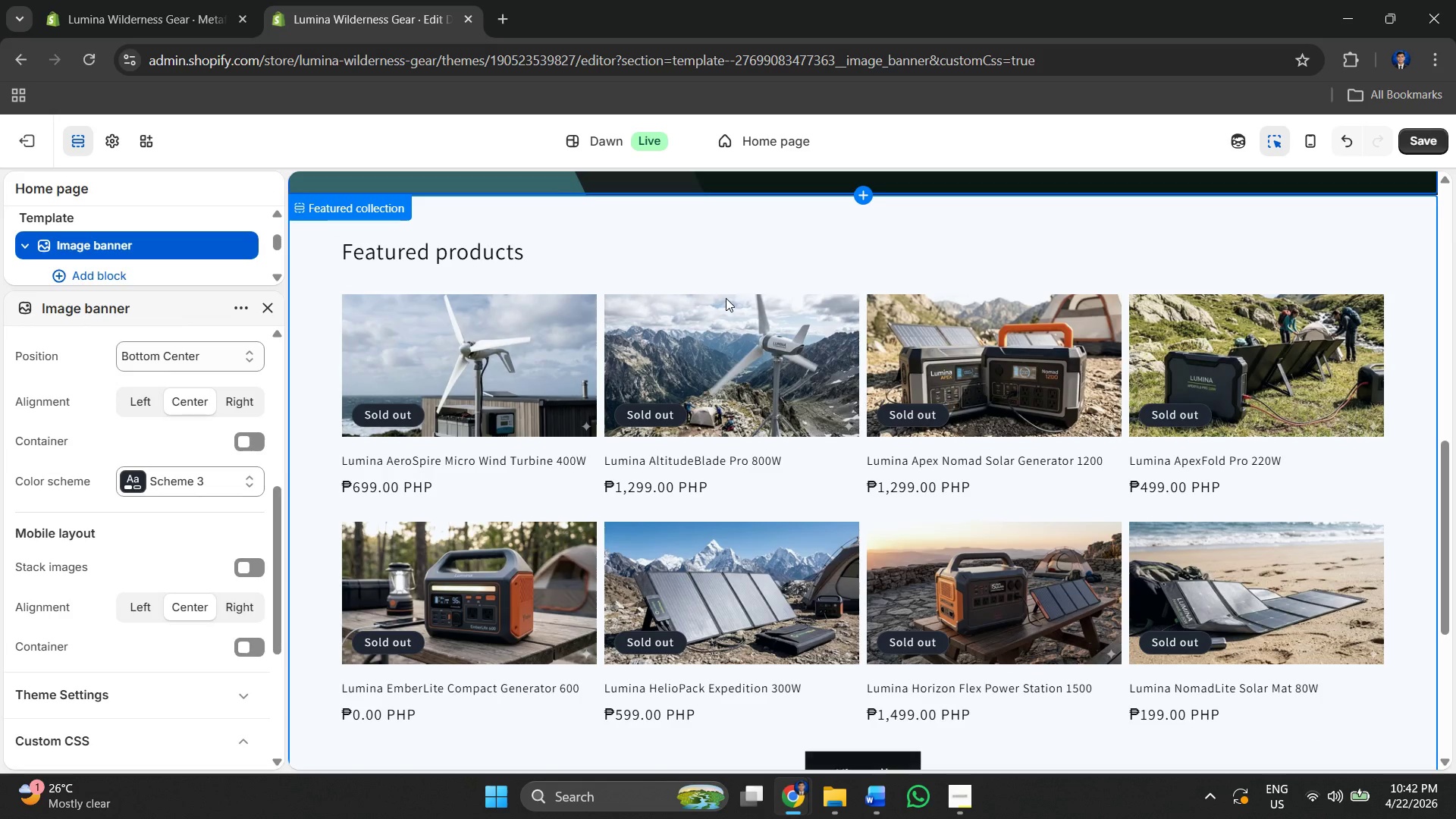 
left_click([714, 249])
 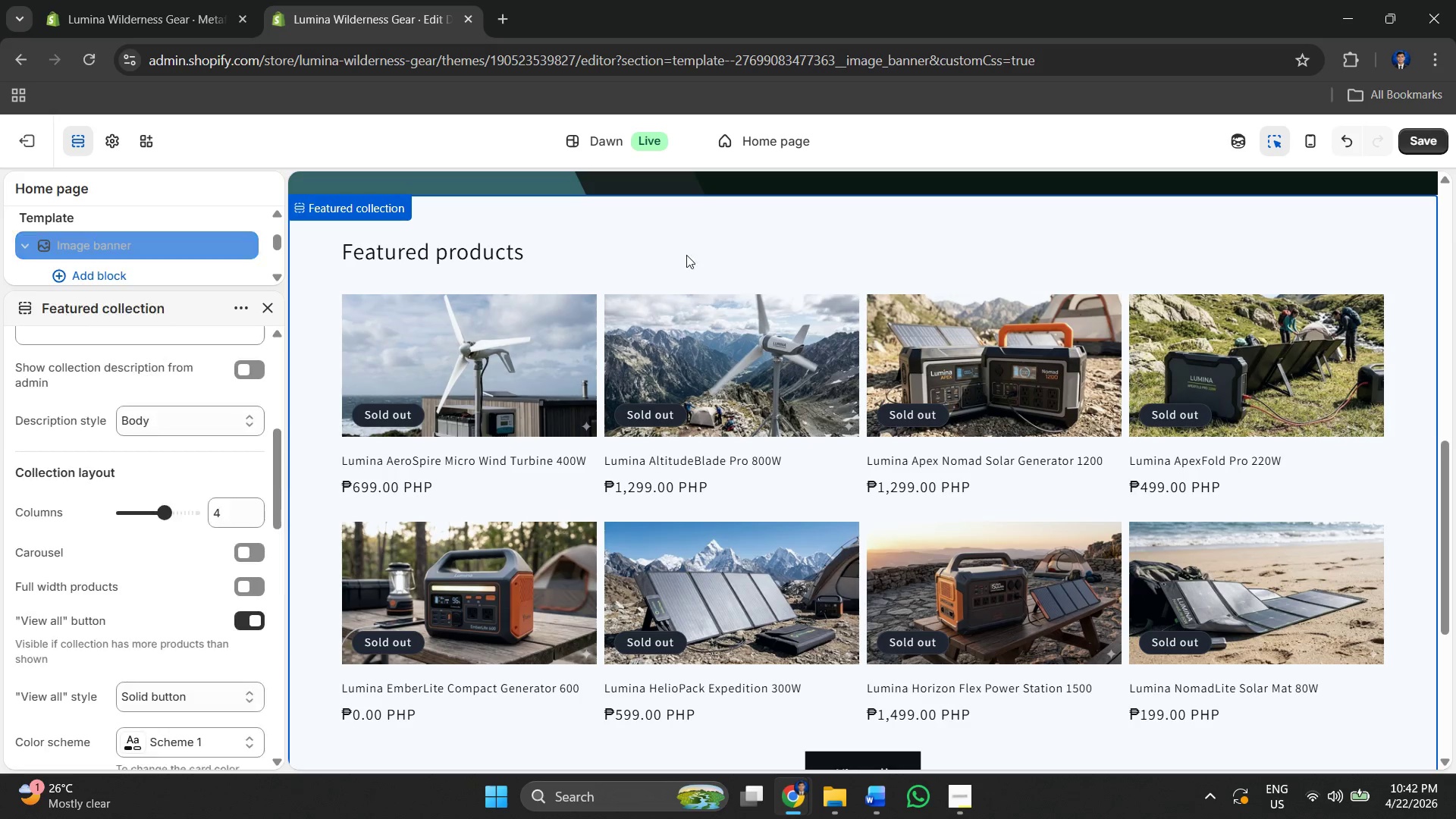 
scroll: coordinate [135, 522], scroll_direction: down, amount: 21.0
 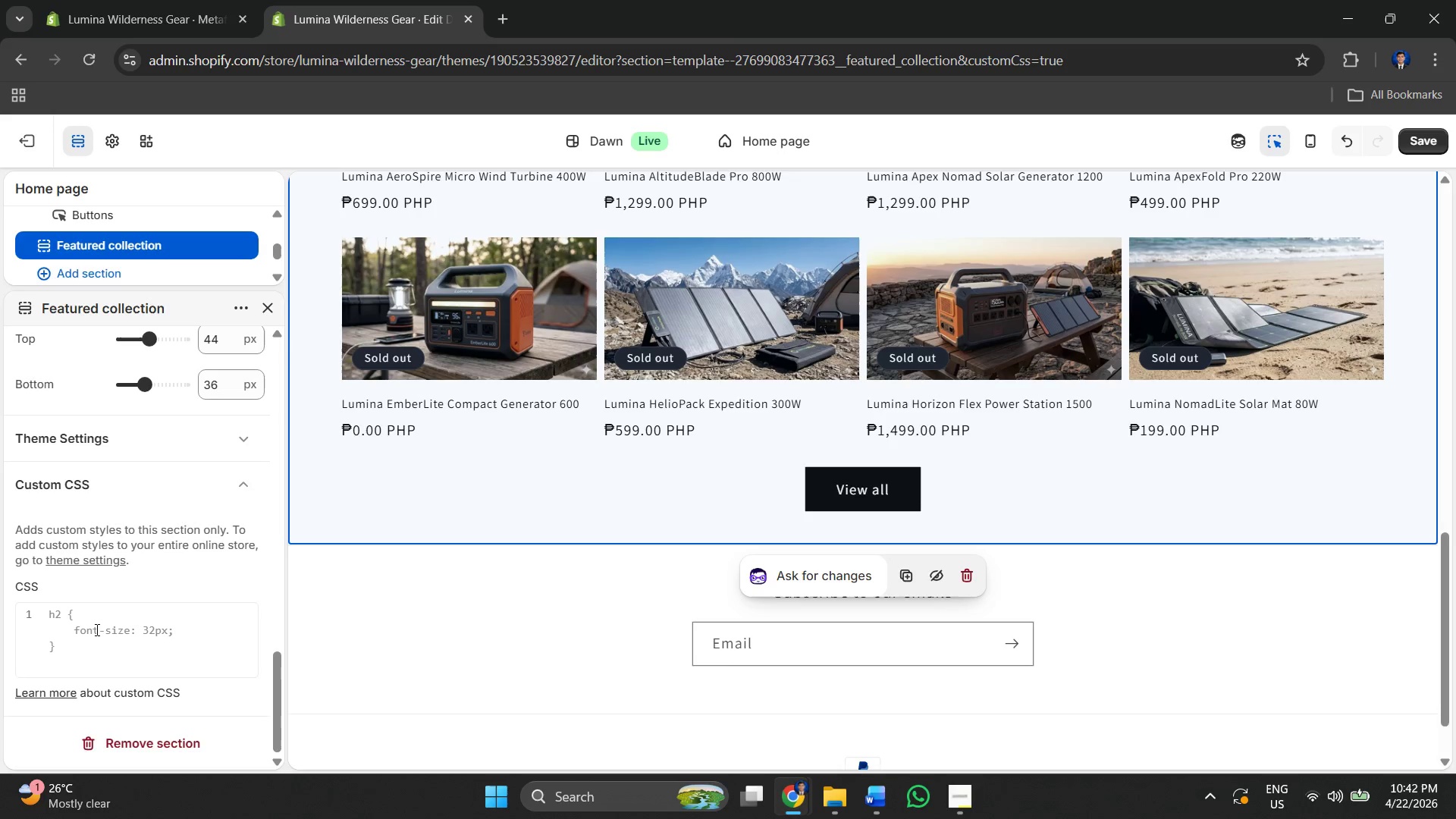 
left_click([96, 629])
 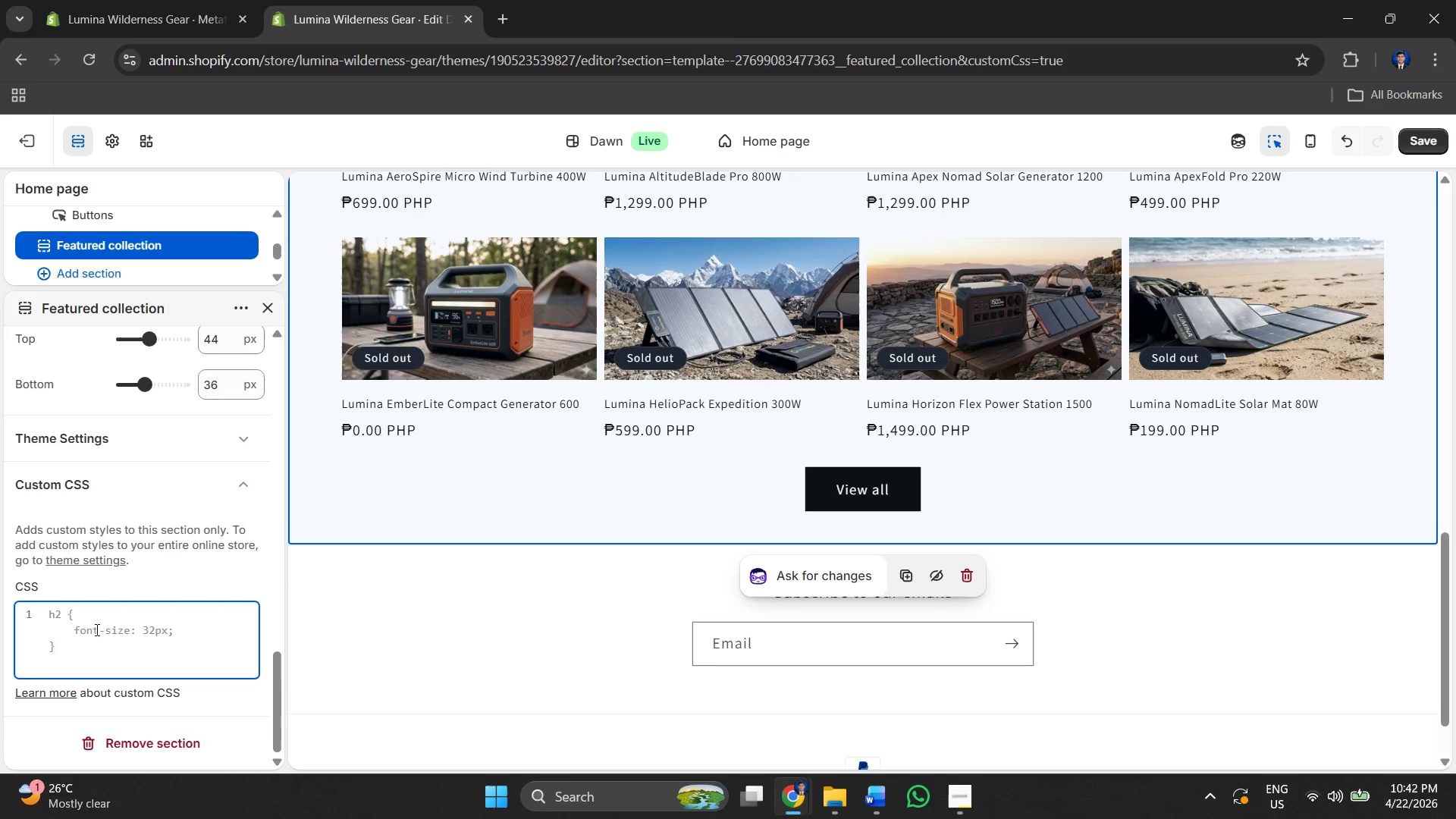 
key(Control+V)
 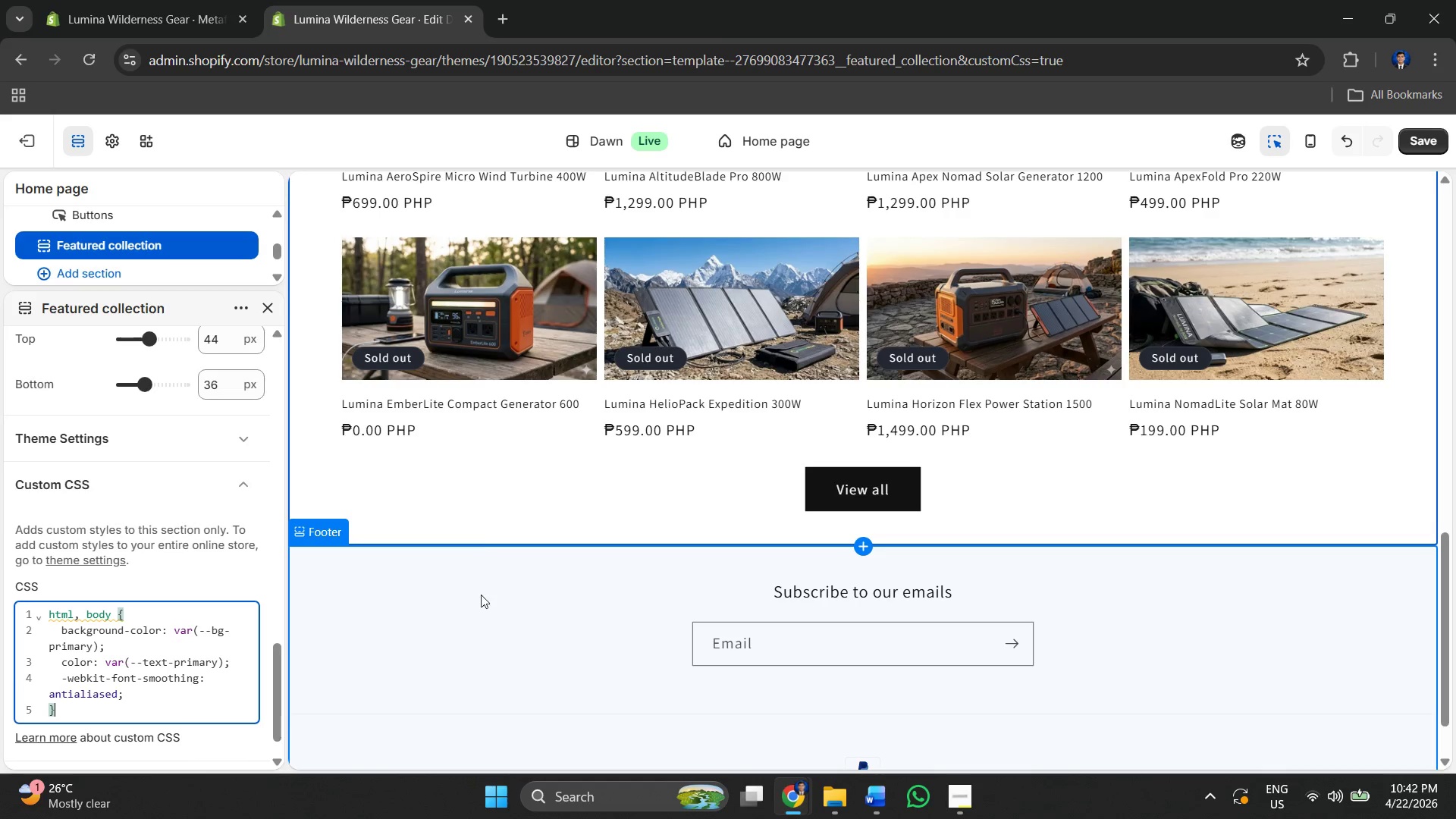 
left_click([472, 502])
 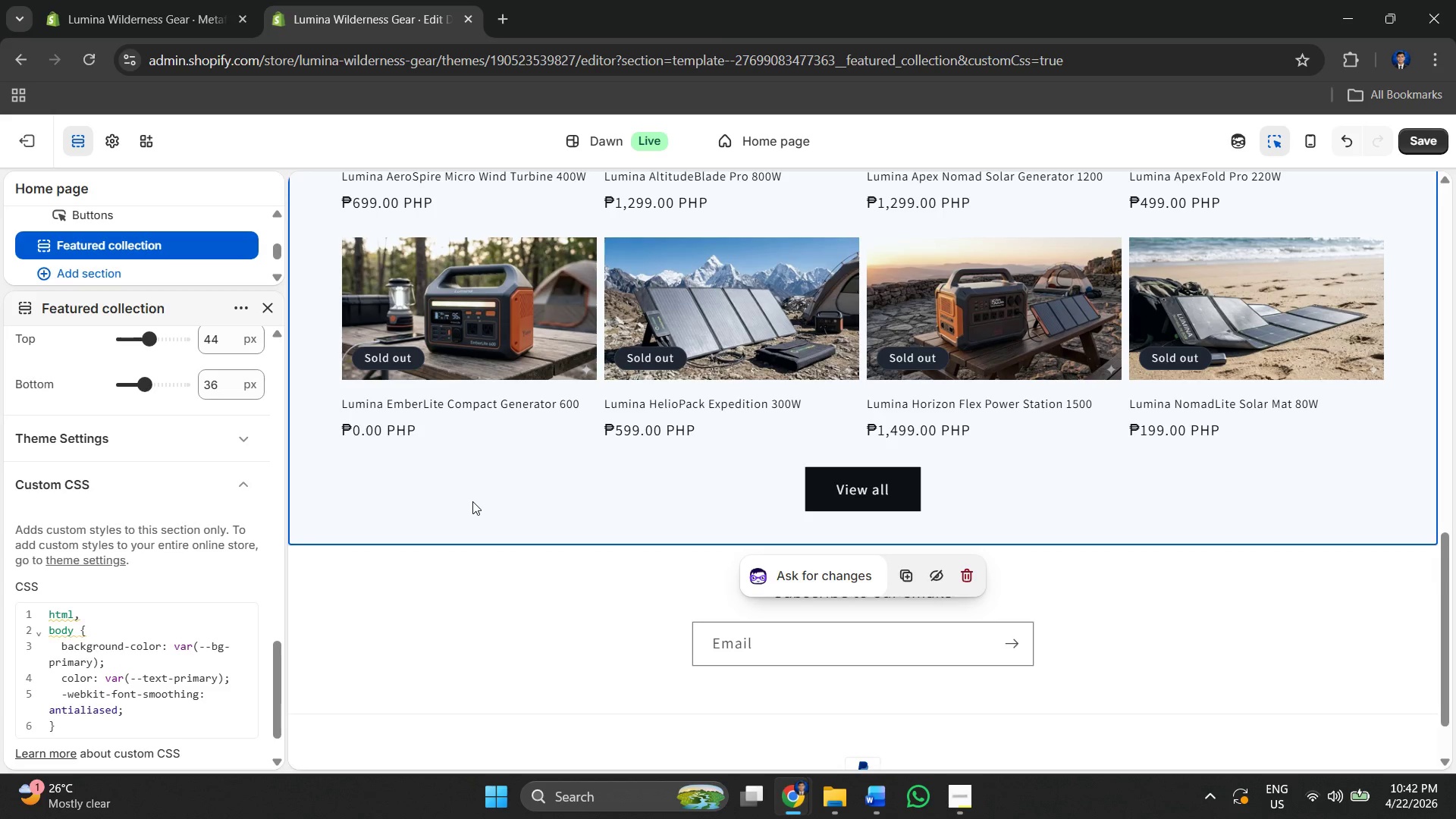 
key(Alt+AltLeft)
 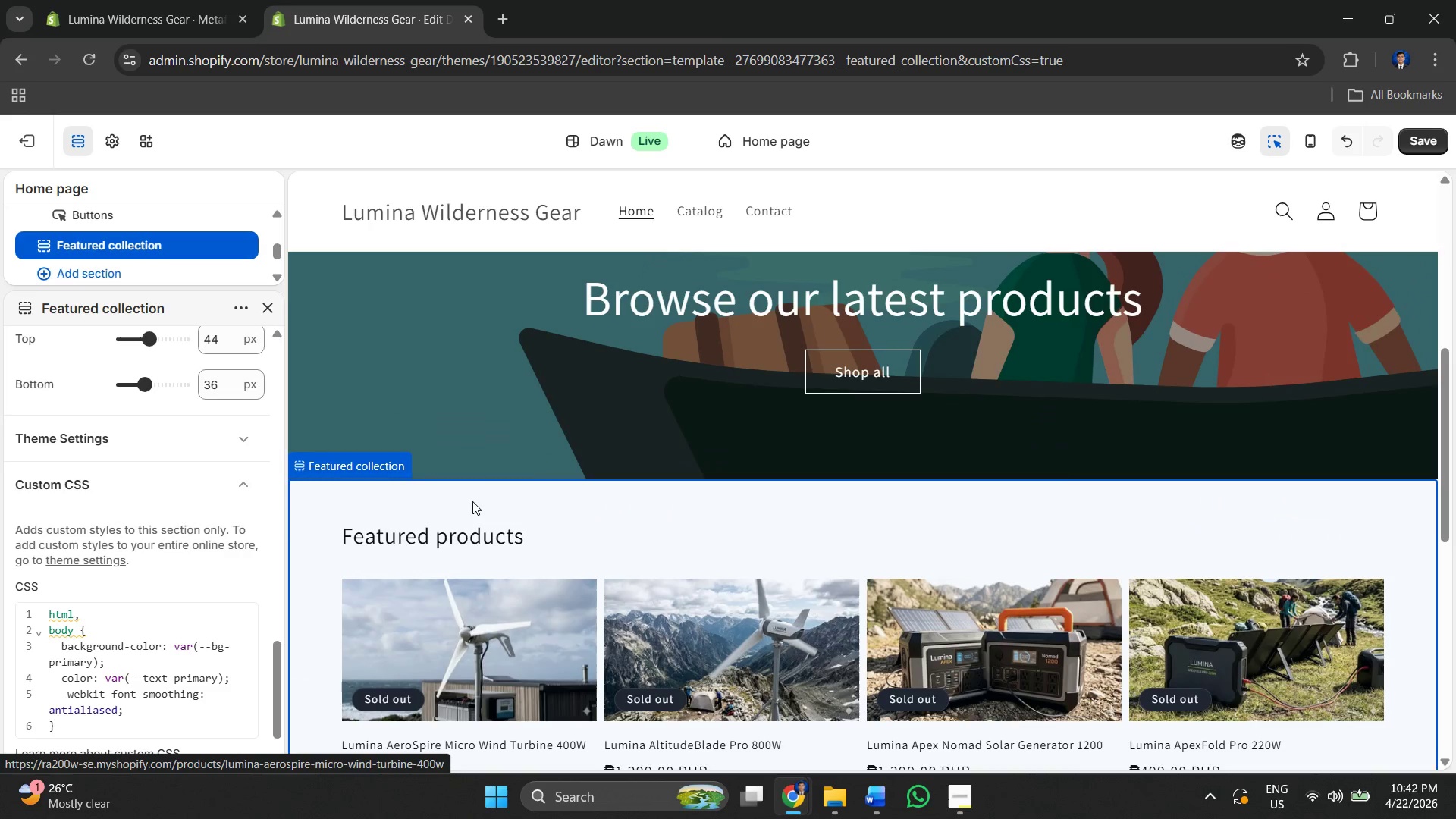 
key(Alt+Tab)
 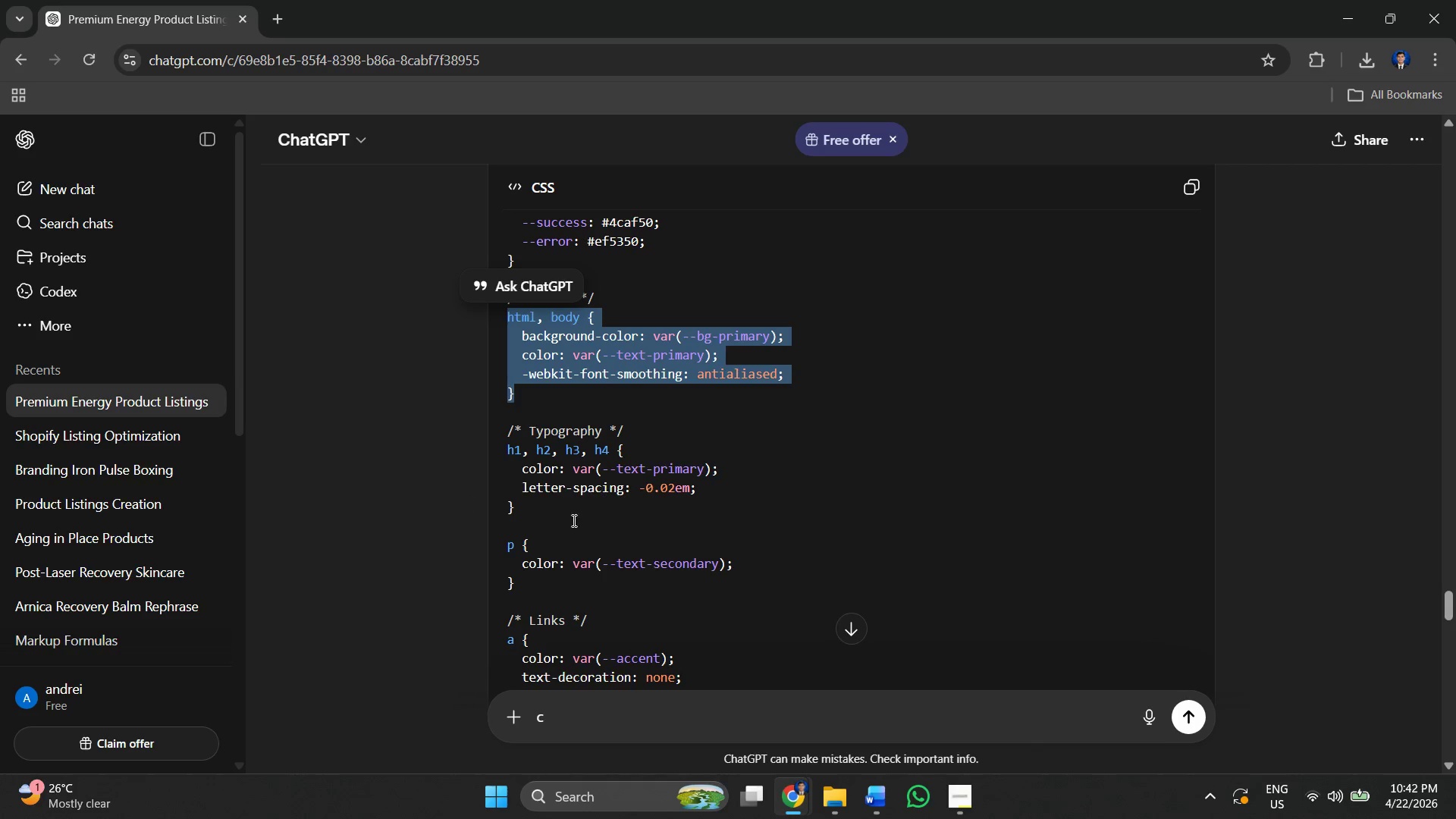 
scroll: coordinate [472, 501], scroll_direction: up, amount: 6.0
 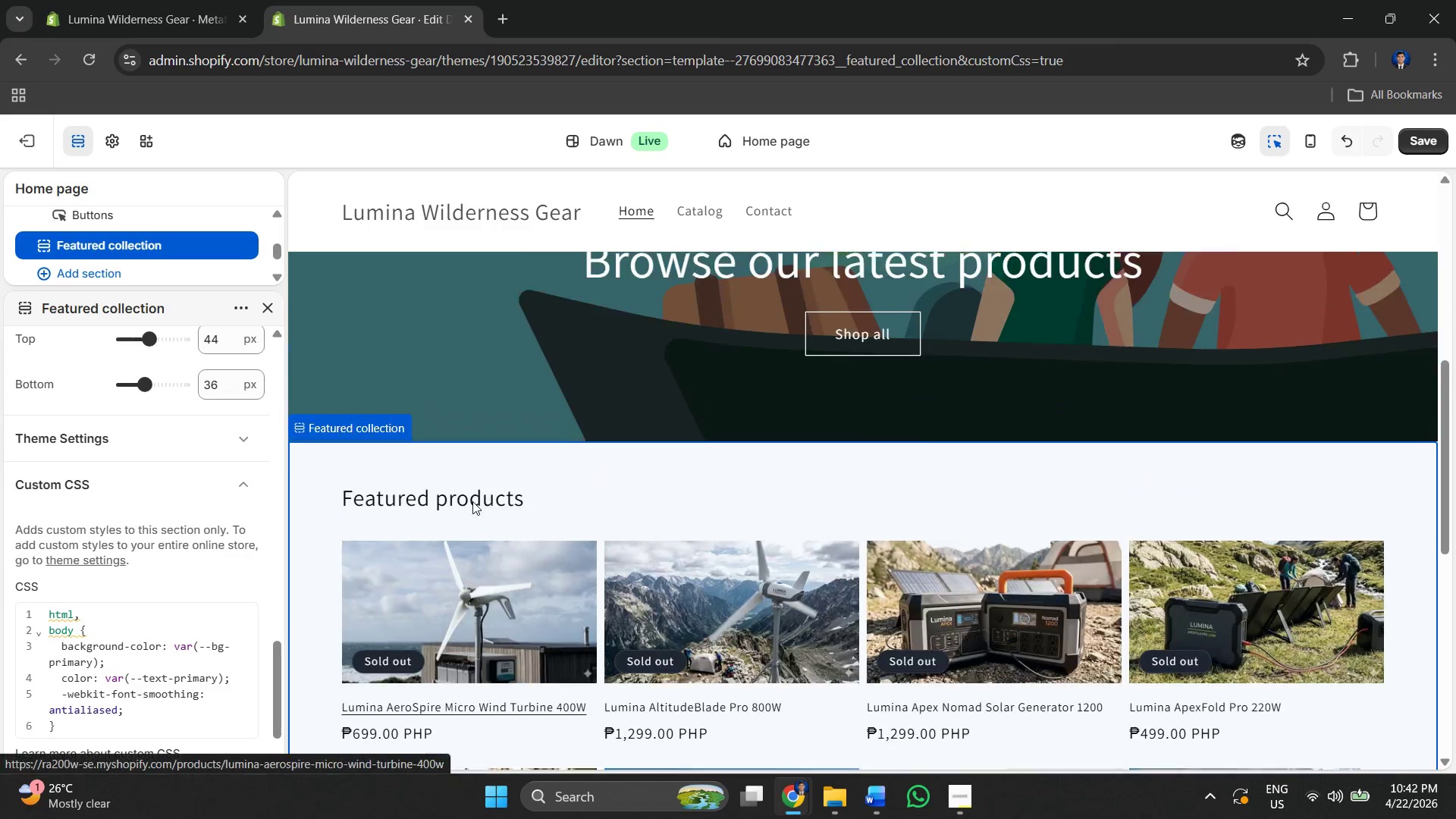 
left_click([871, 463])
 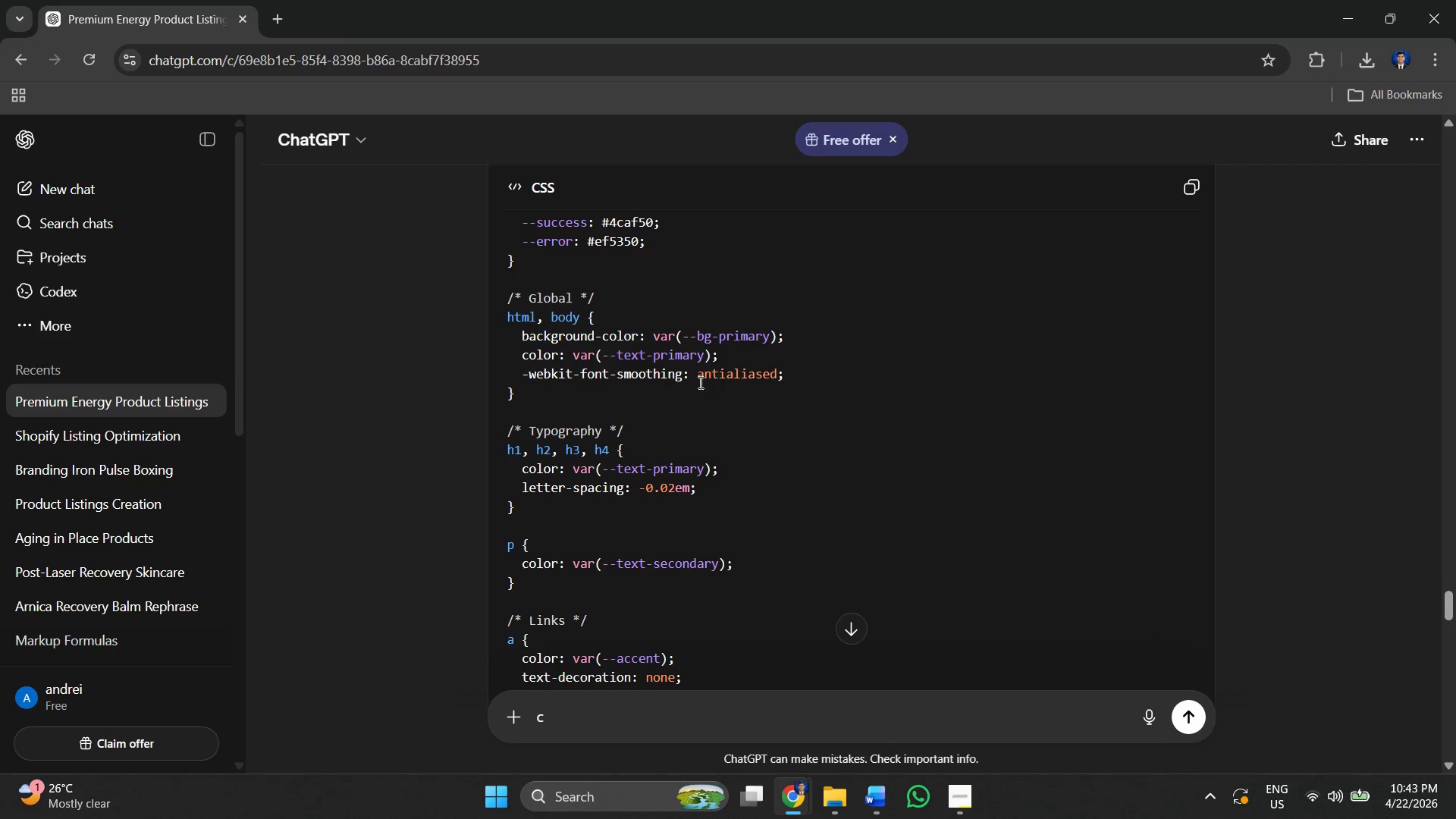 
wait(6.69)
 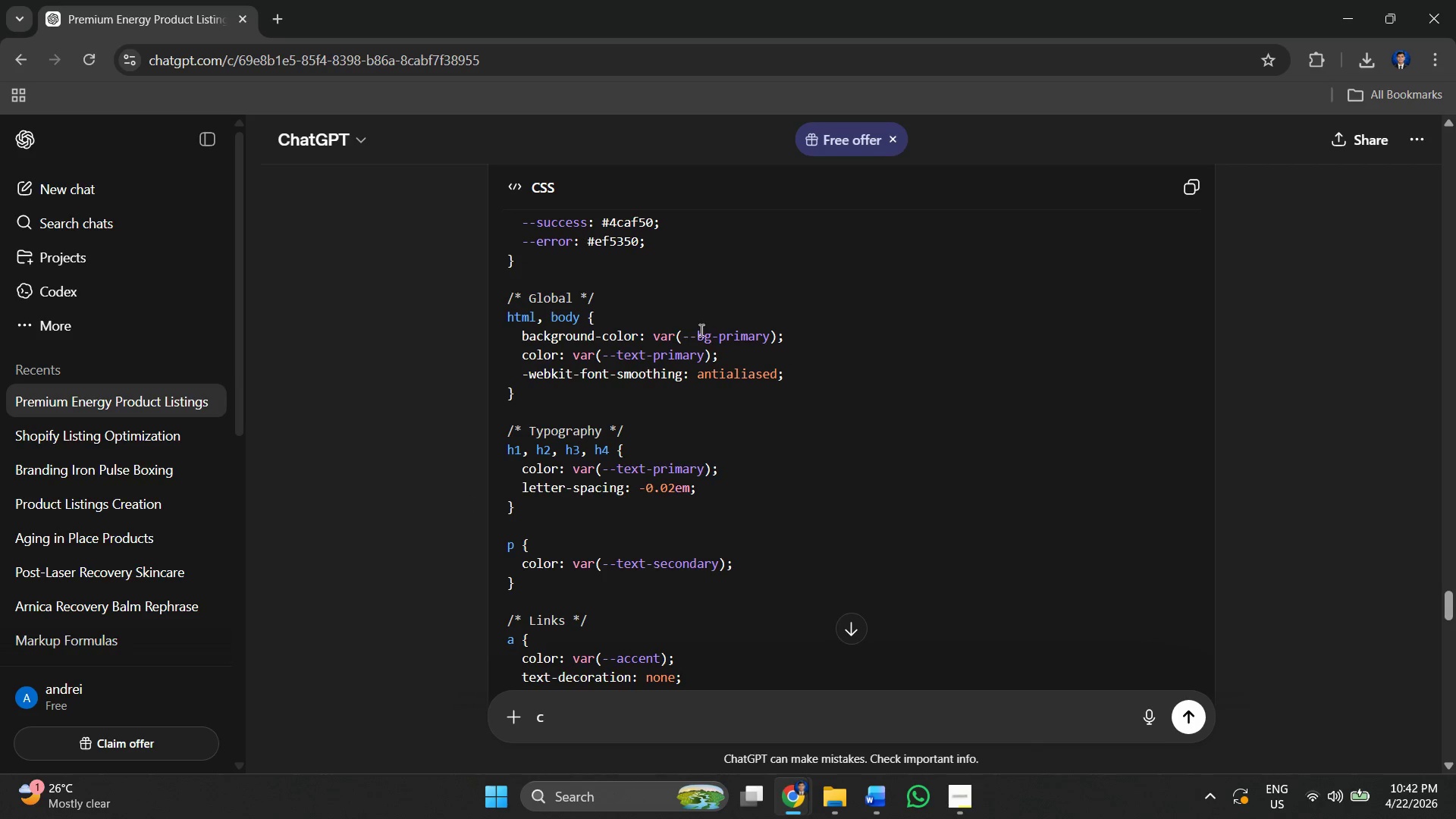 
left_click([742, 434])
 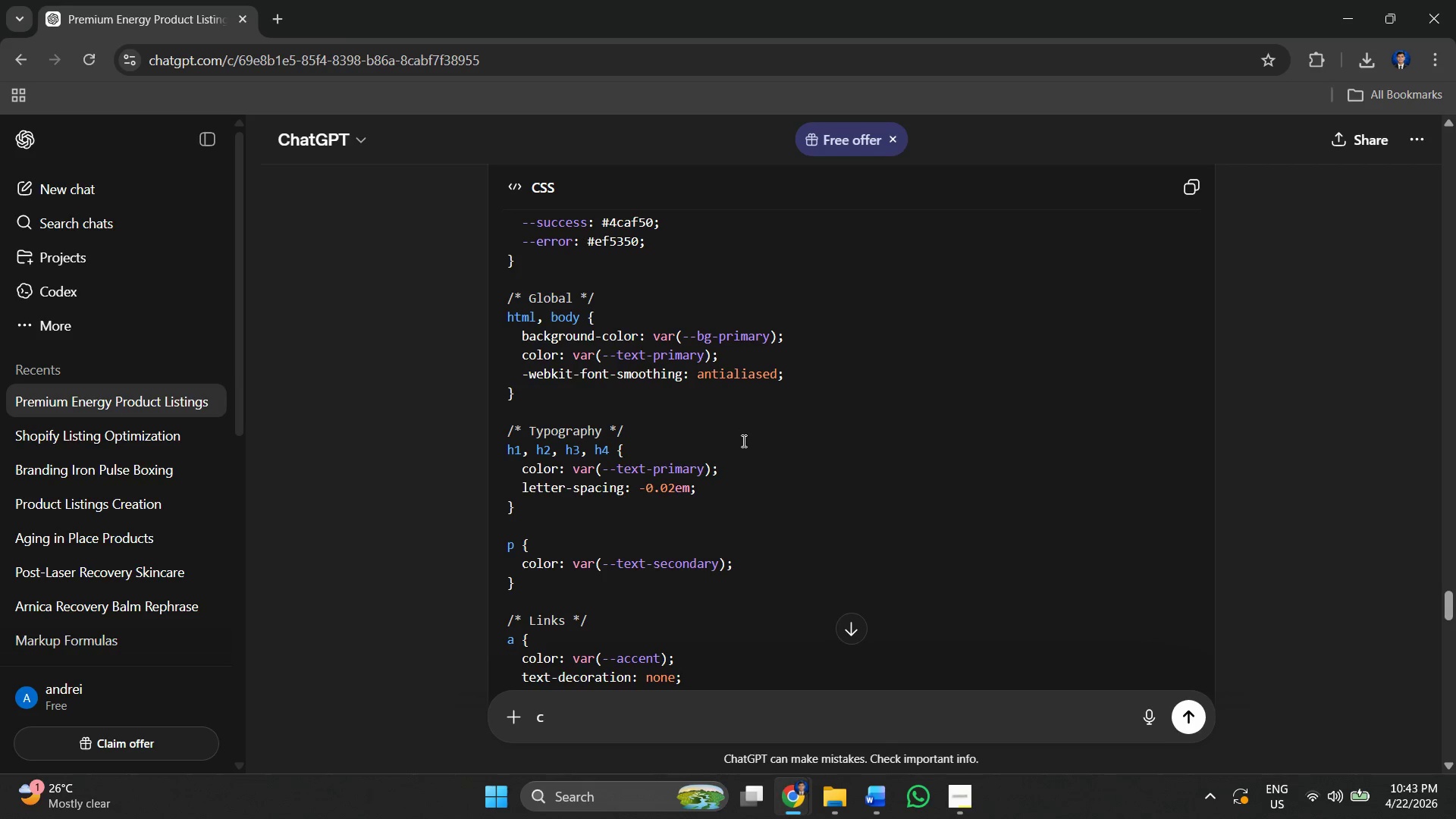 
scroll: coordinate [742, 443], scroll_direction: down, amount: 2.0
 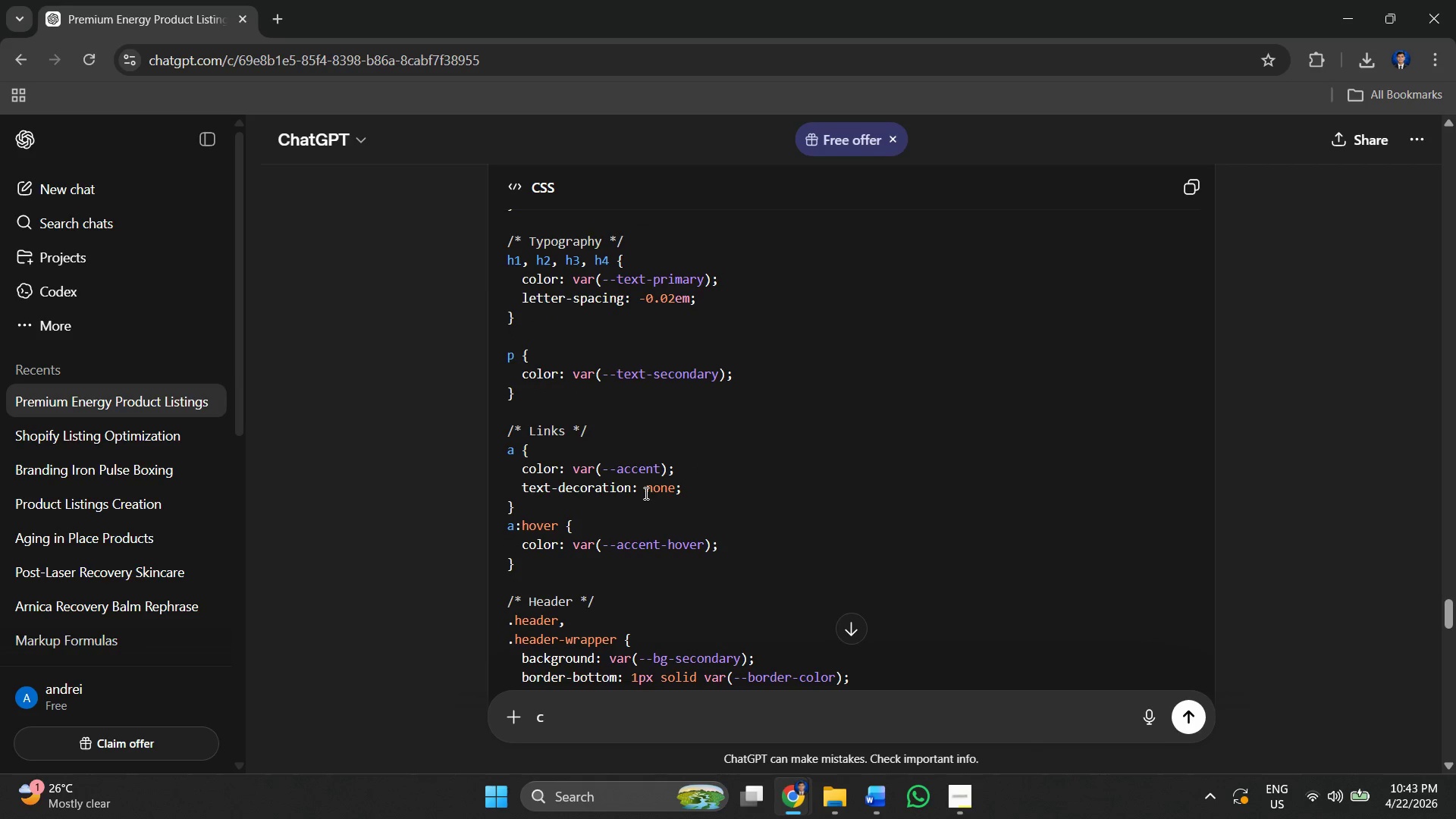 
scroll: coordinate [649, 472], scroll_direction: up, amount: 7.0
 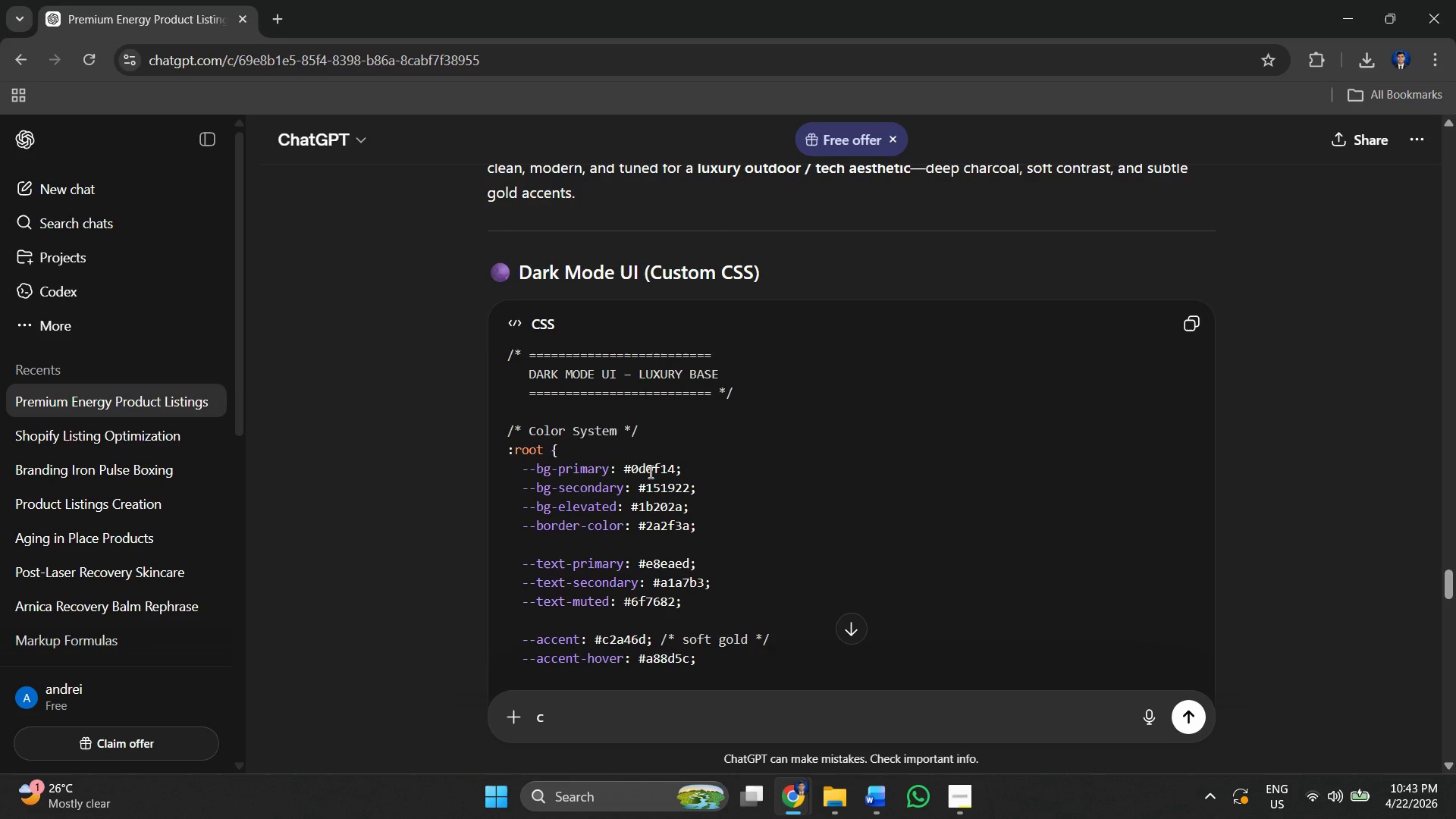 
scroll: coordinate [755, 441], scroll_direction: down, amount: 3.0
 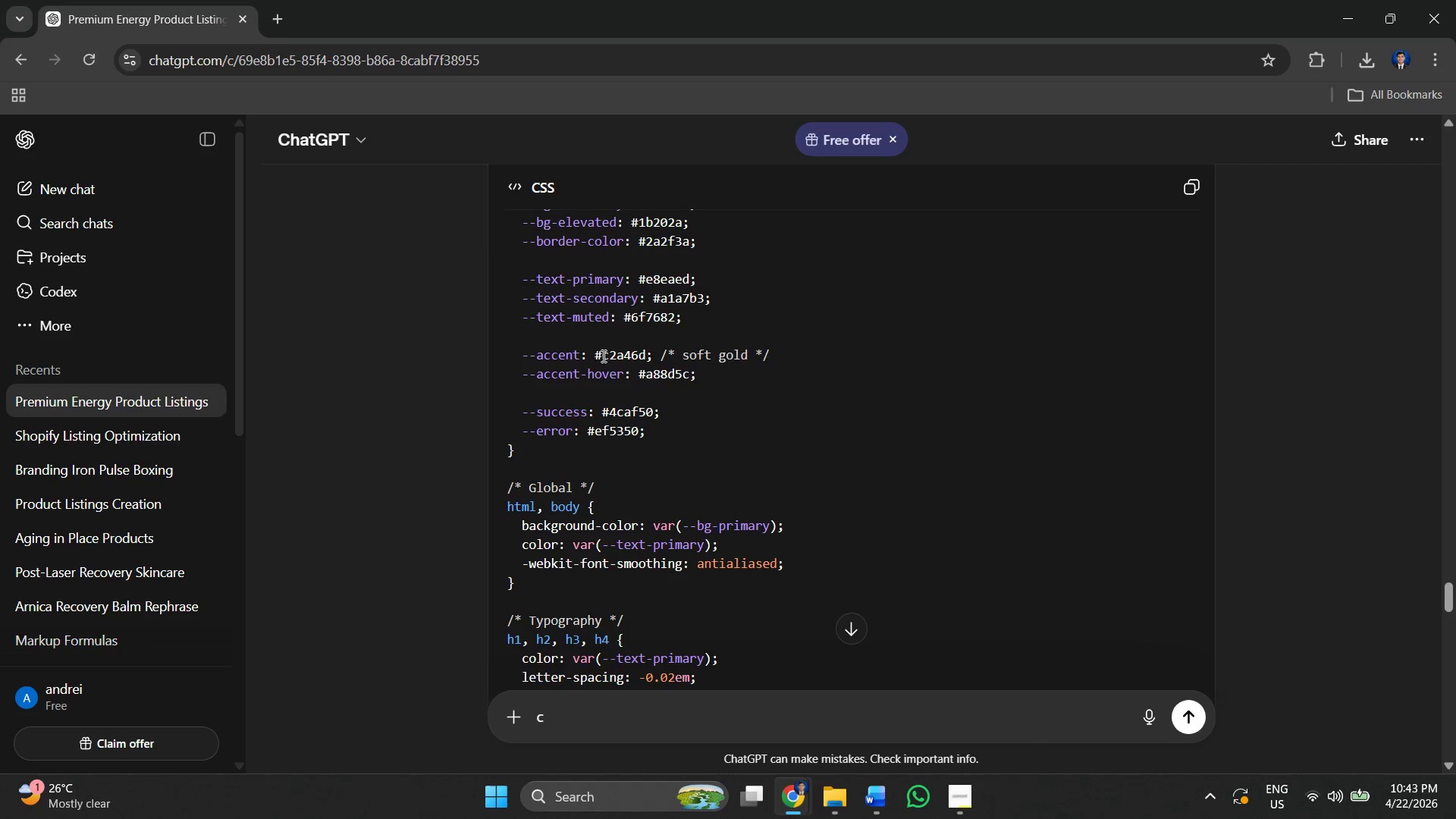 
scroll: coordinate [601, 356], scroll_direction: up, amount: 2.0
 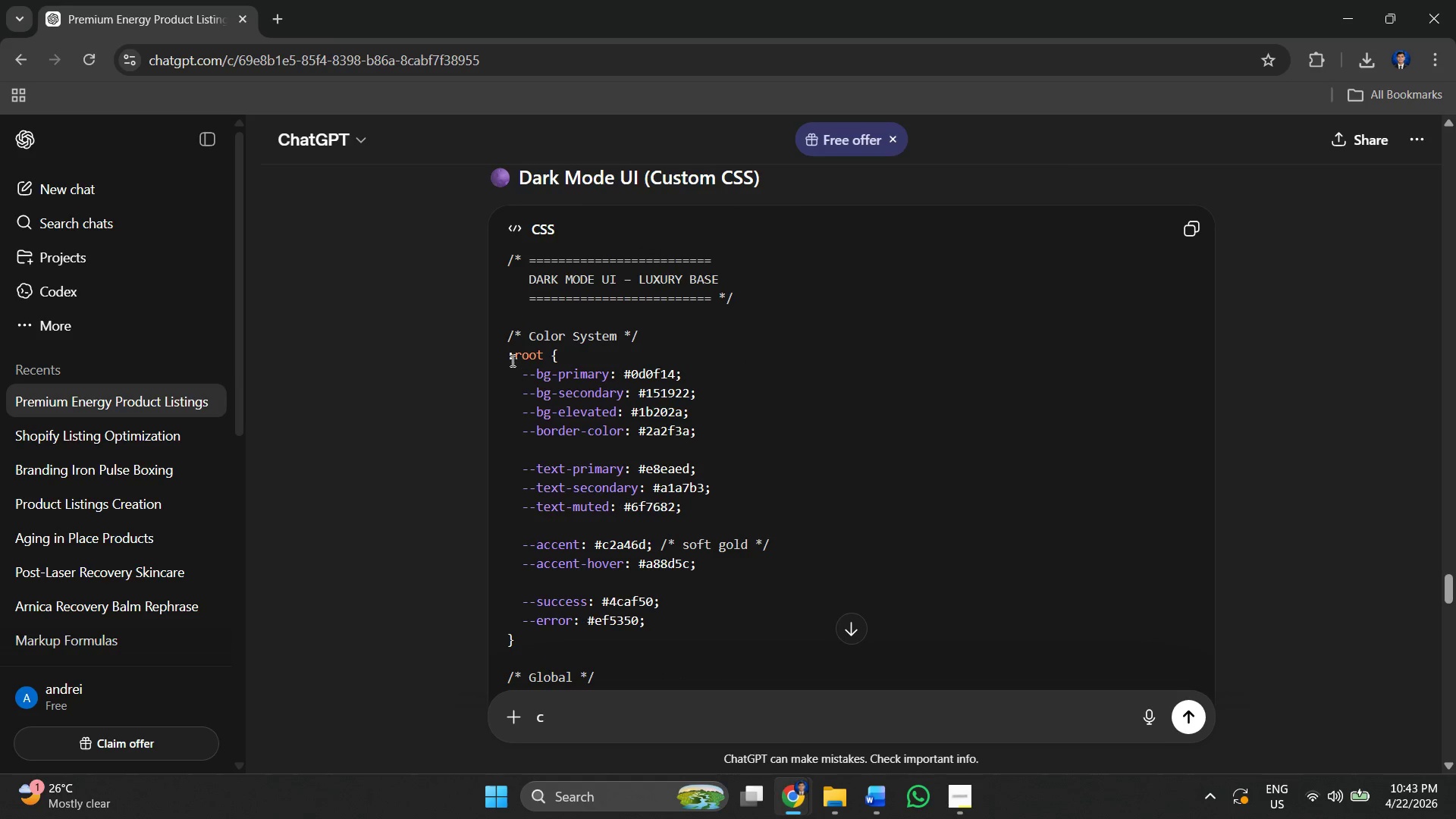 
left_click_drag(start_coordinate=[504, 356], to_coordinate=[740, 471])
 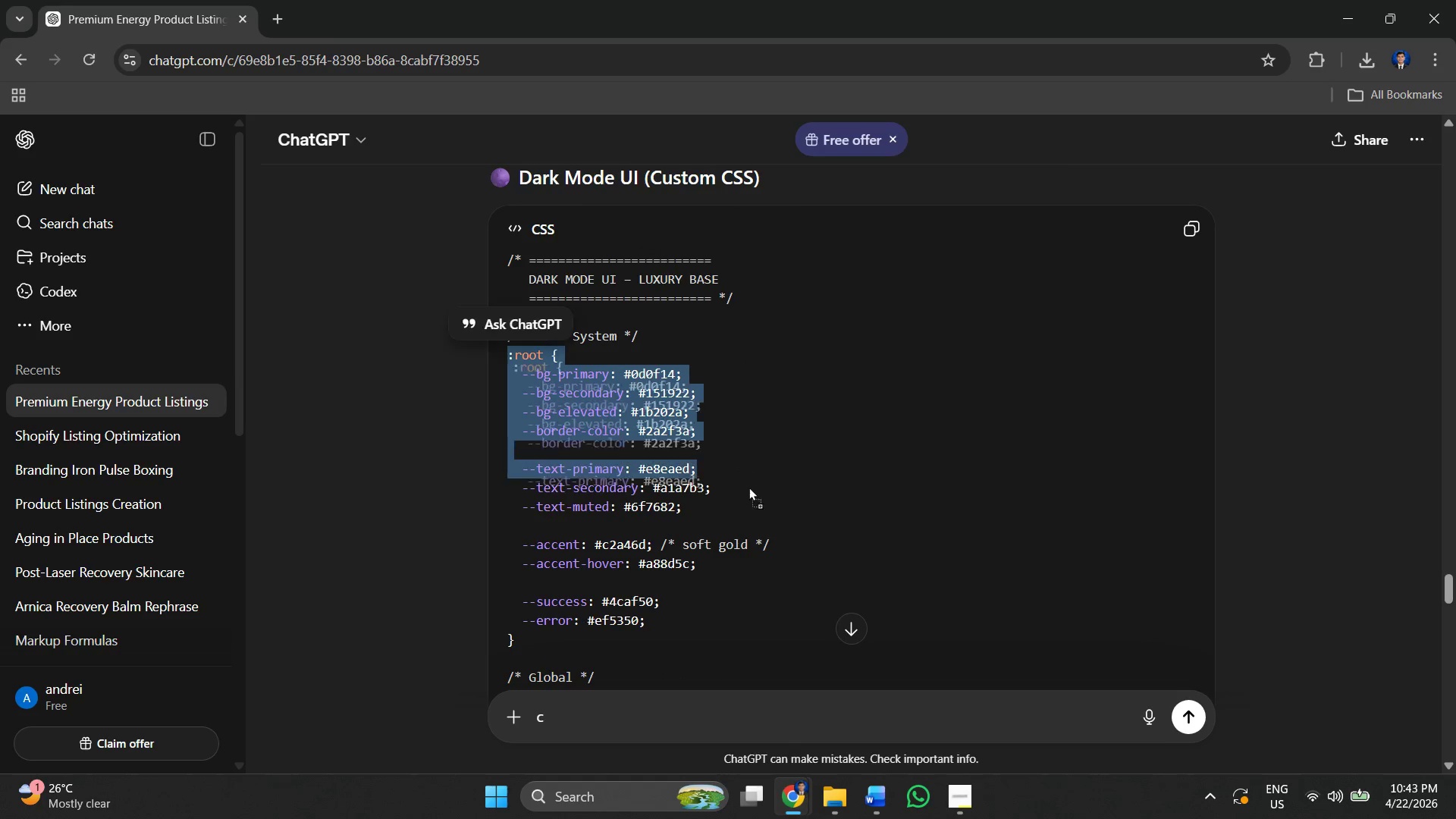 
left_click_drag(start_coordinate=[744, 475], to_coordinate=[718, 505])
 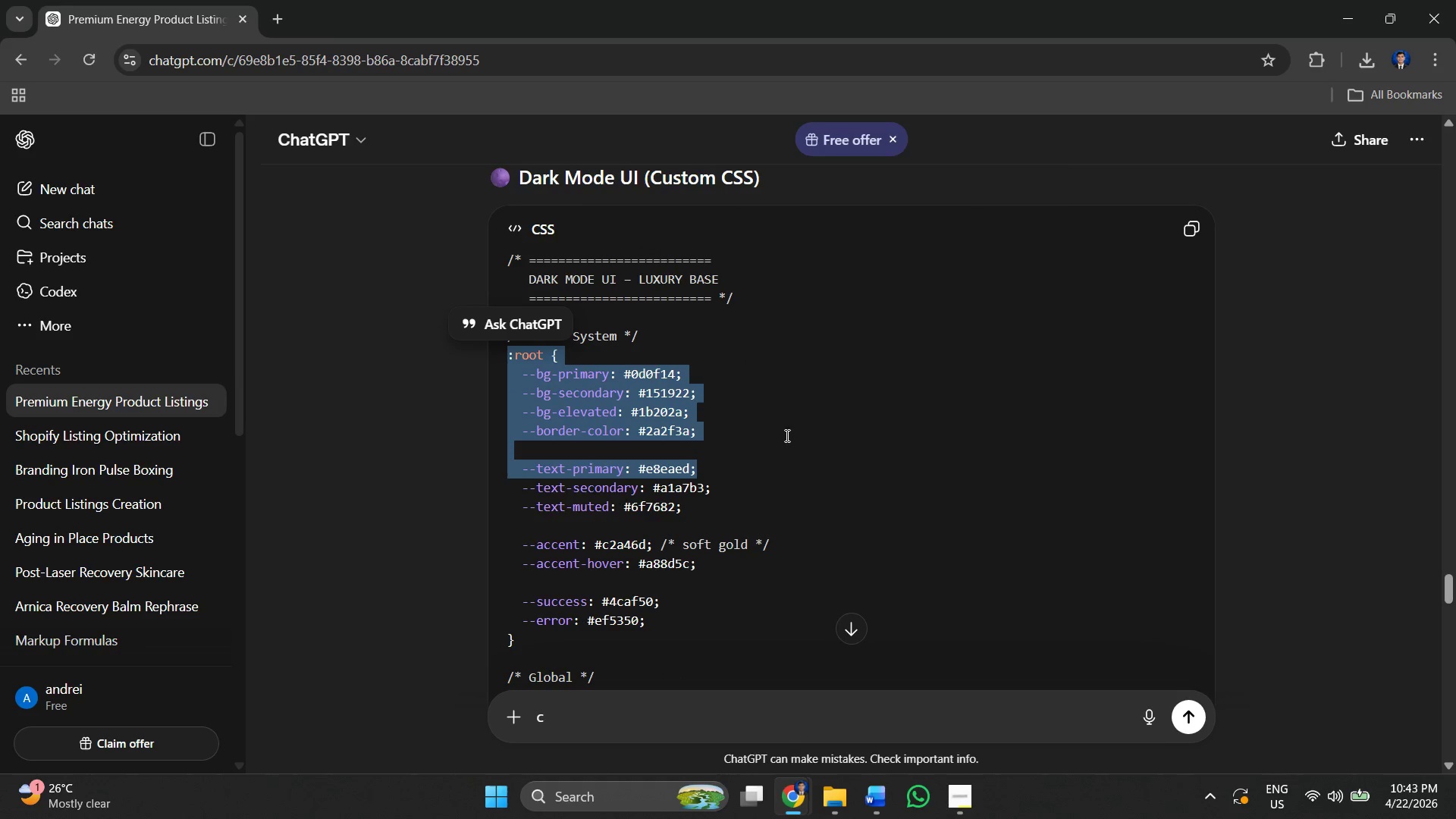 
left_click([795, 411])
 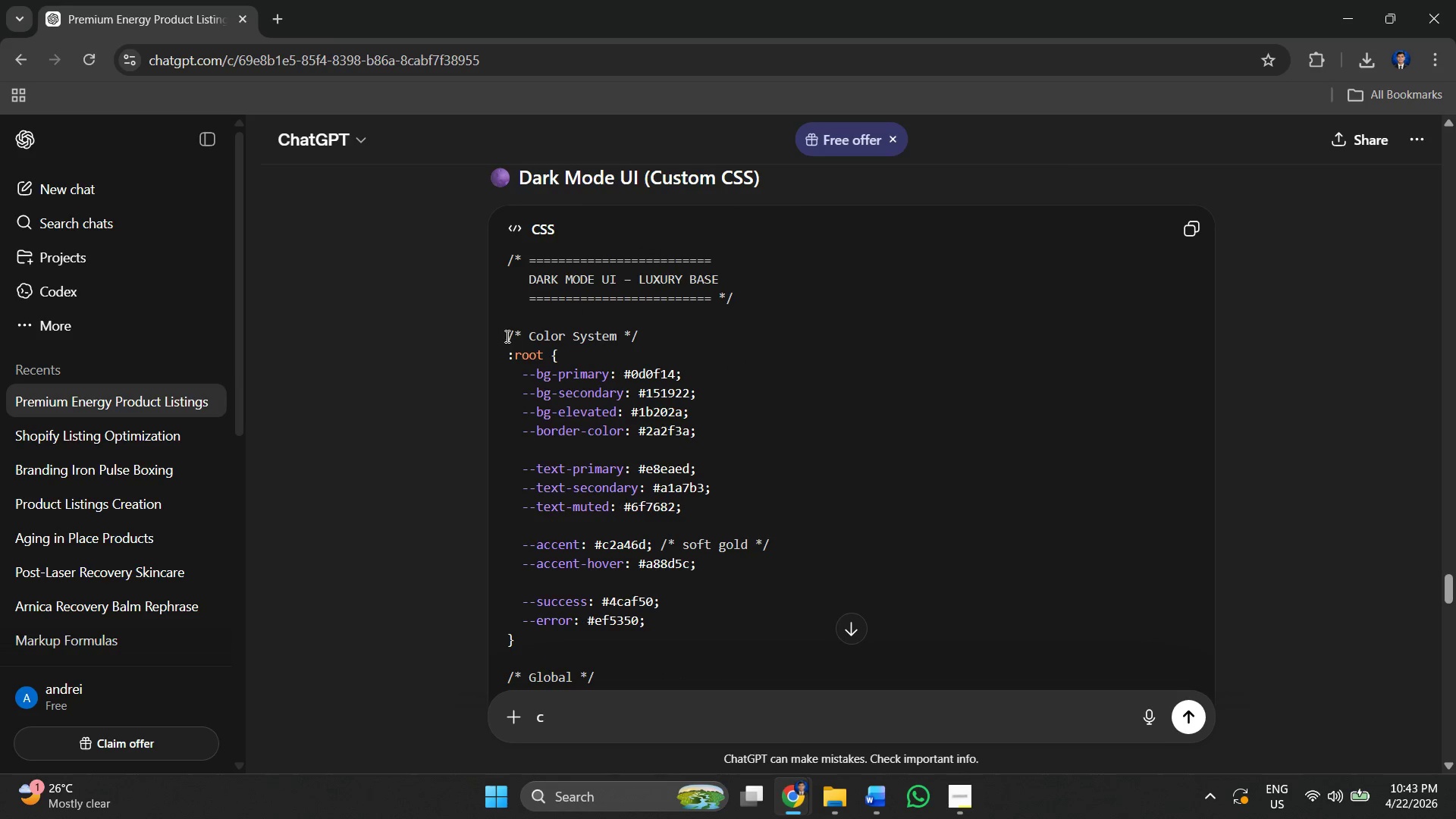 
left_click_drag(start_coordinate=[506, 334], to_coordinate=[685, 446])
 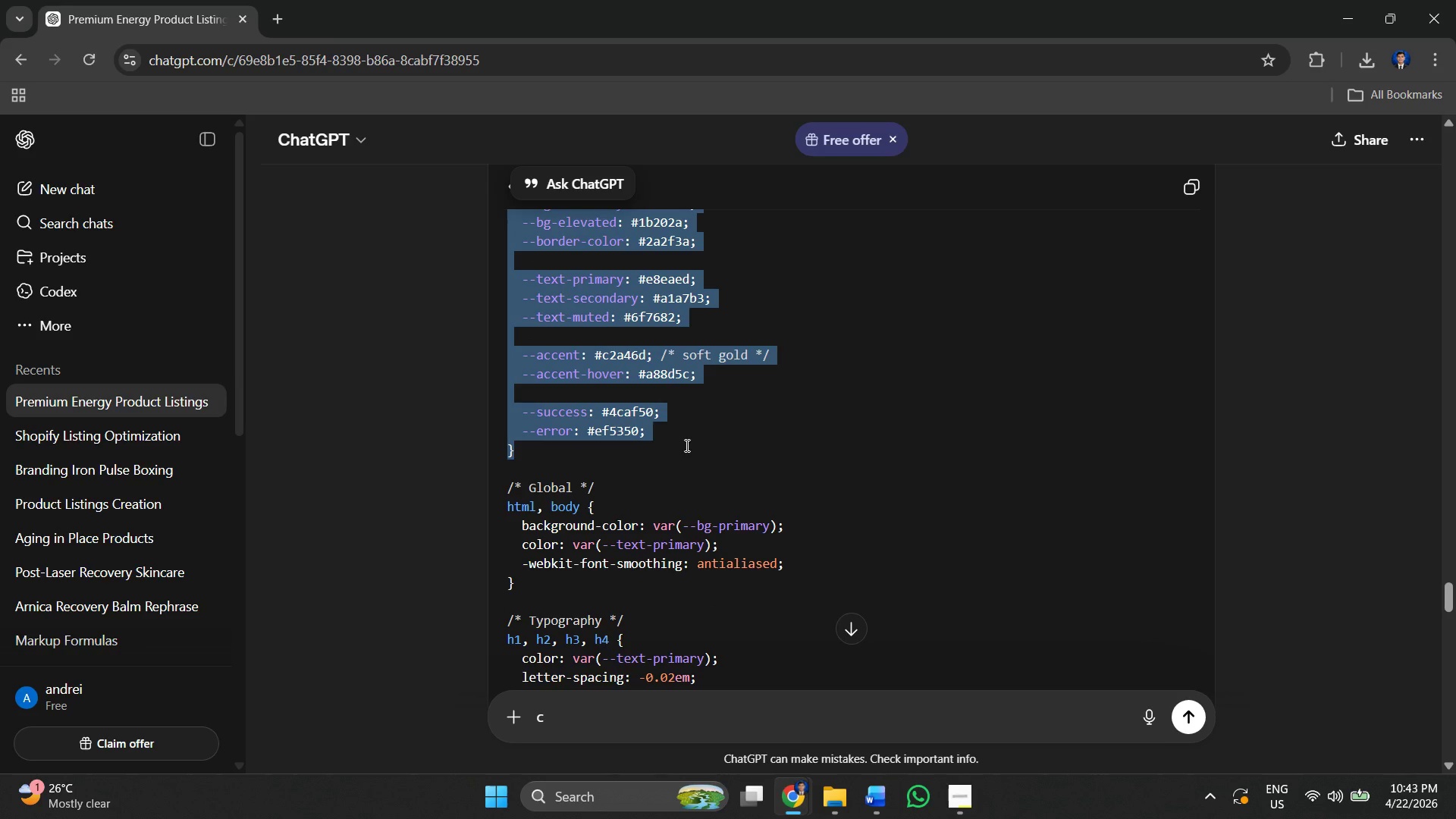 
scroll: coordinate [664, 459], scroll_direction: down, amount: 2.0
 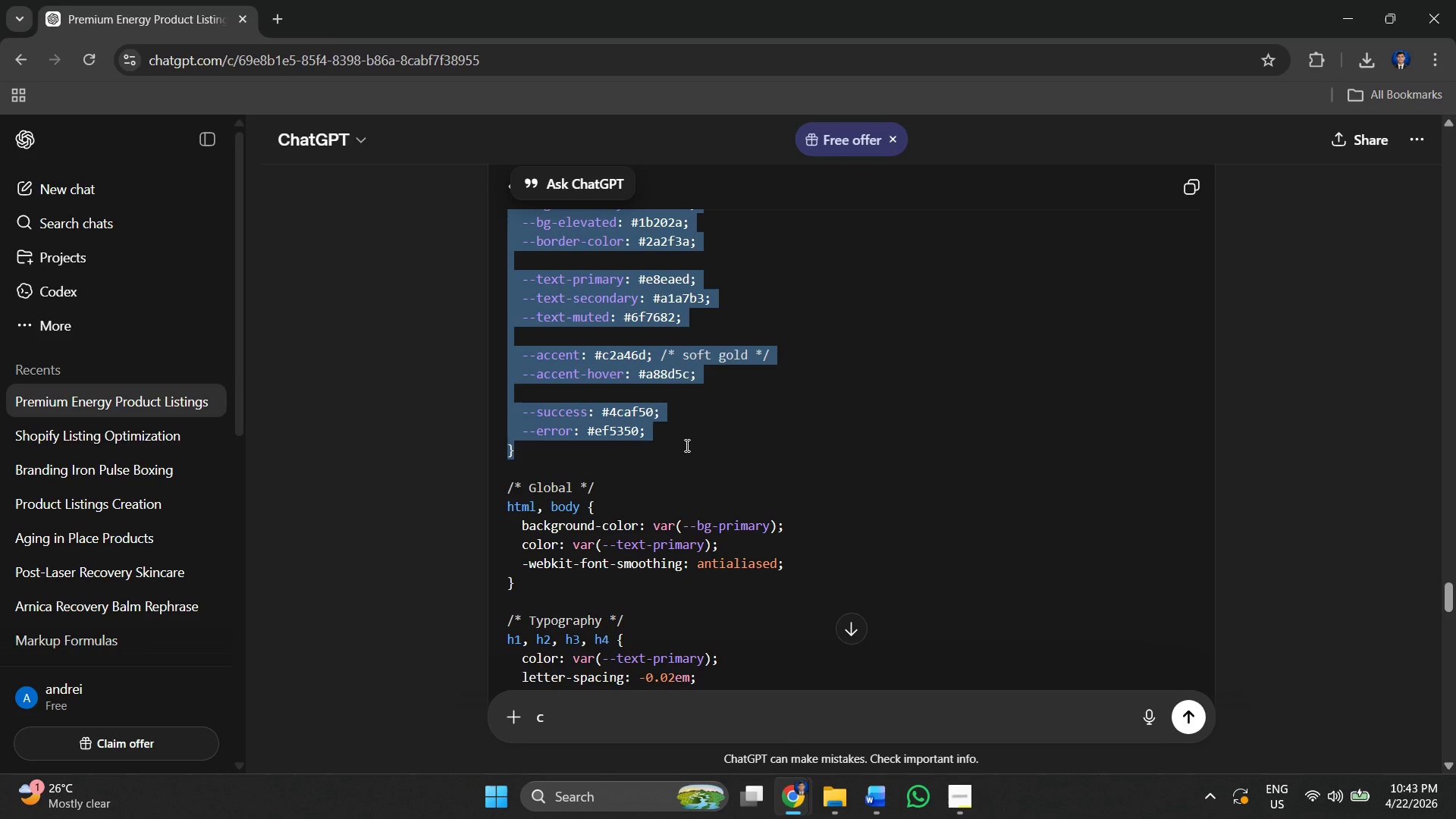 
key(Control+ControlLeft)
 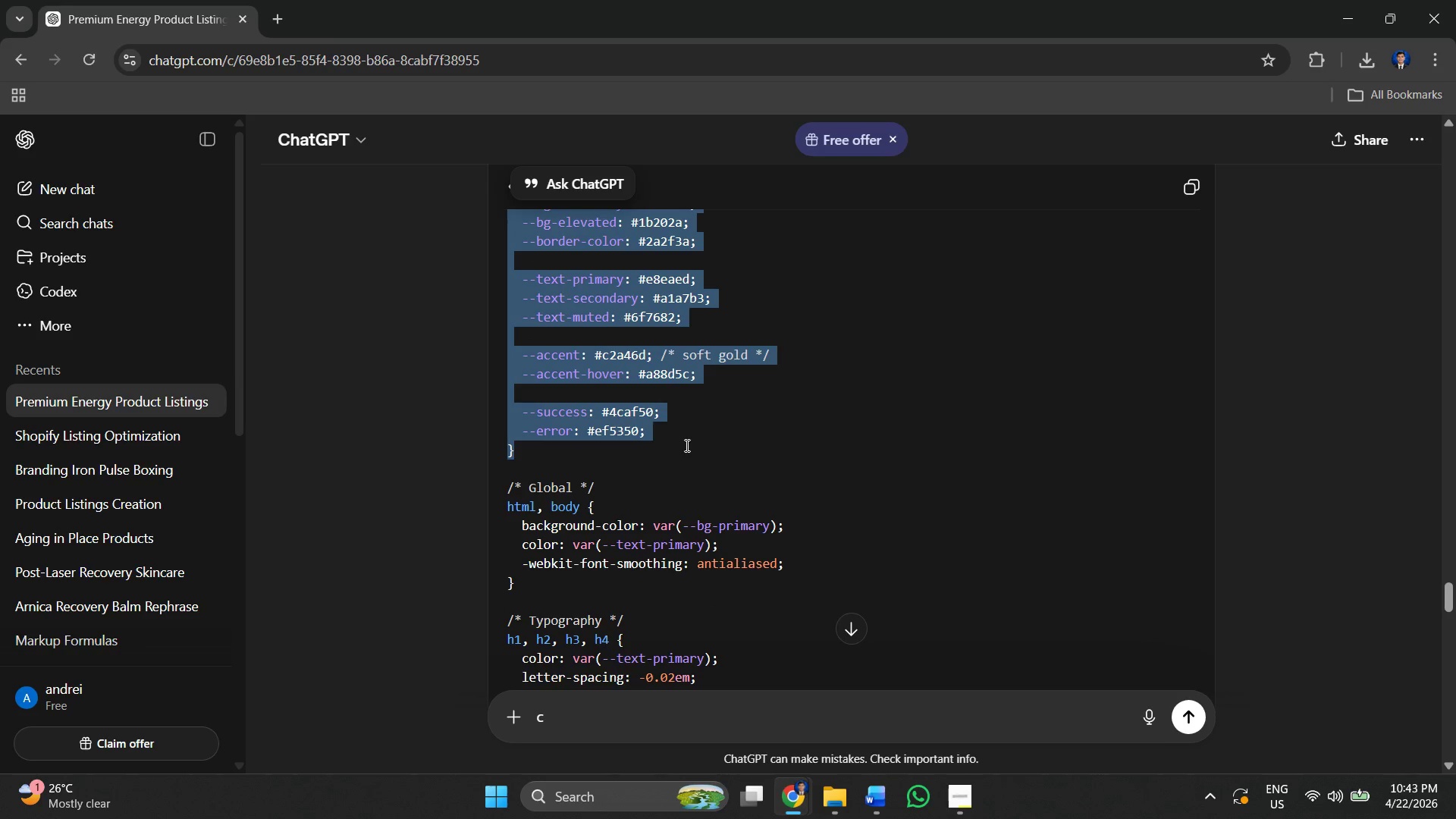 
key(Control+C)
 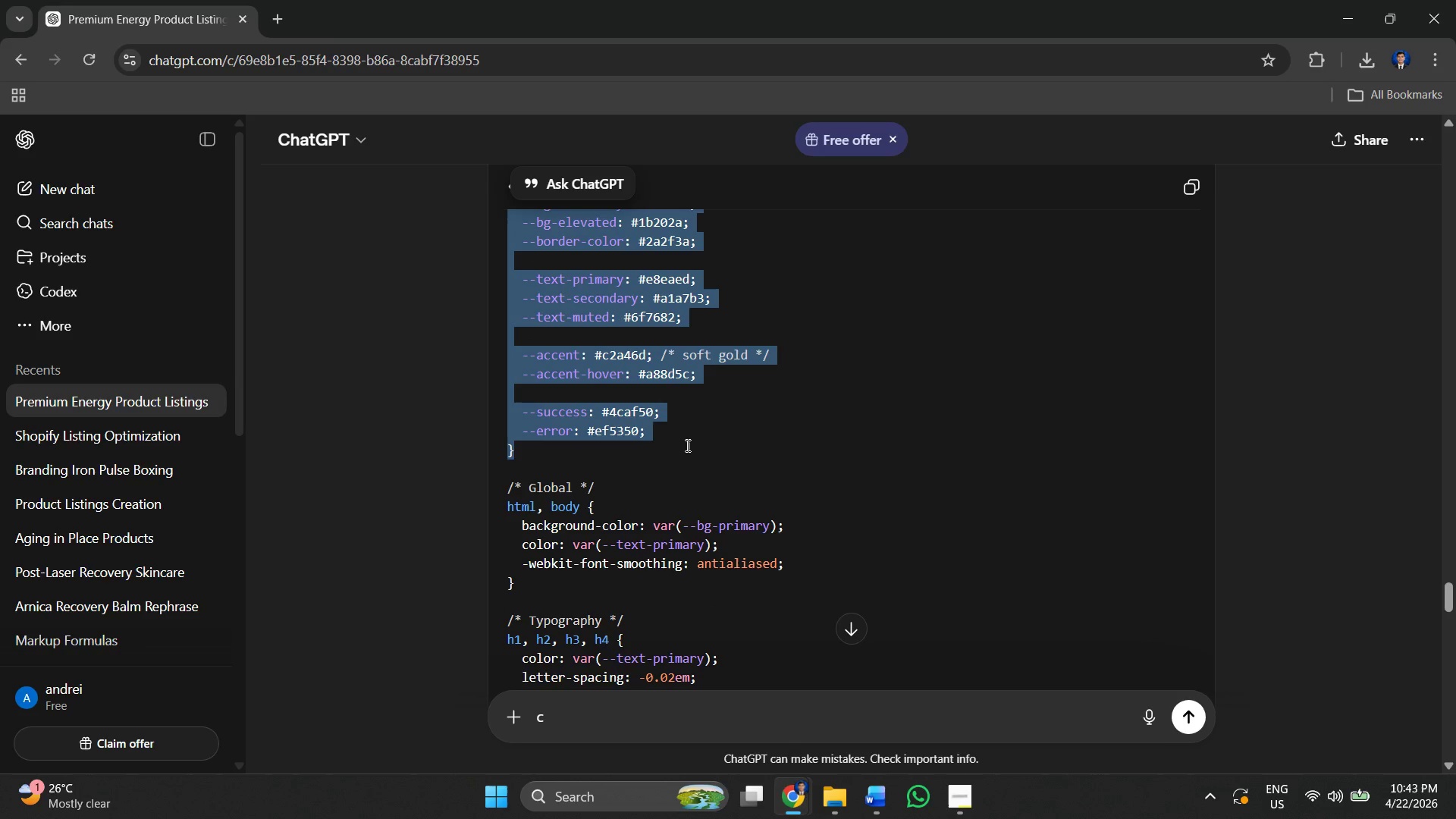 
key(Alt+AltLeft)
 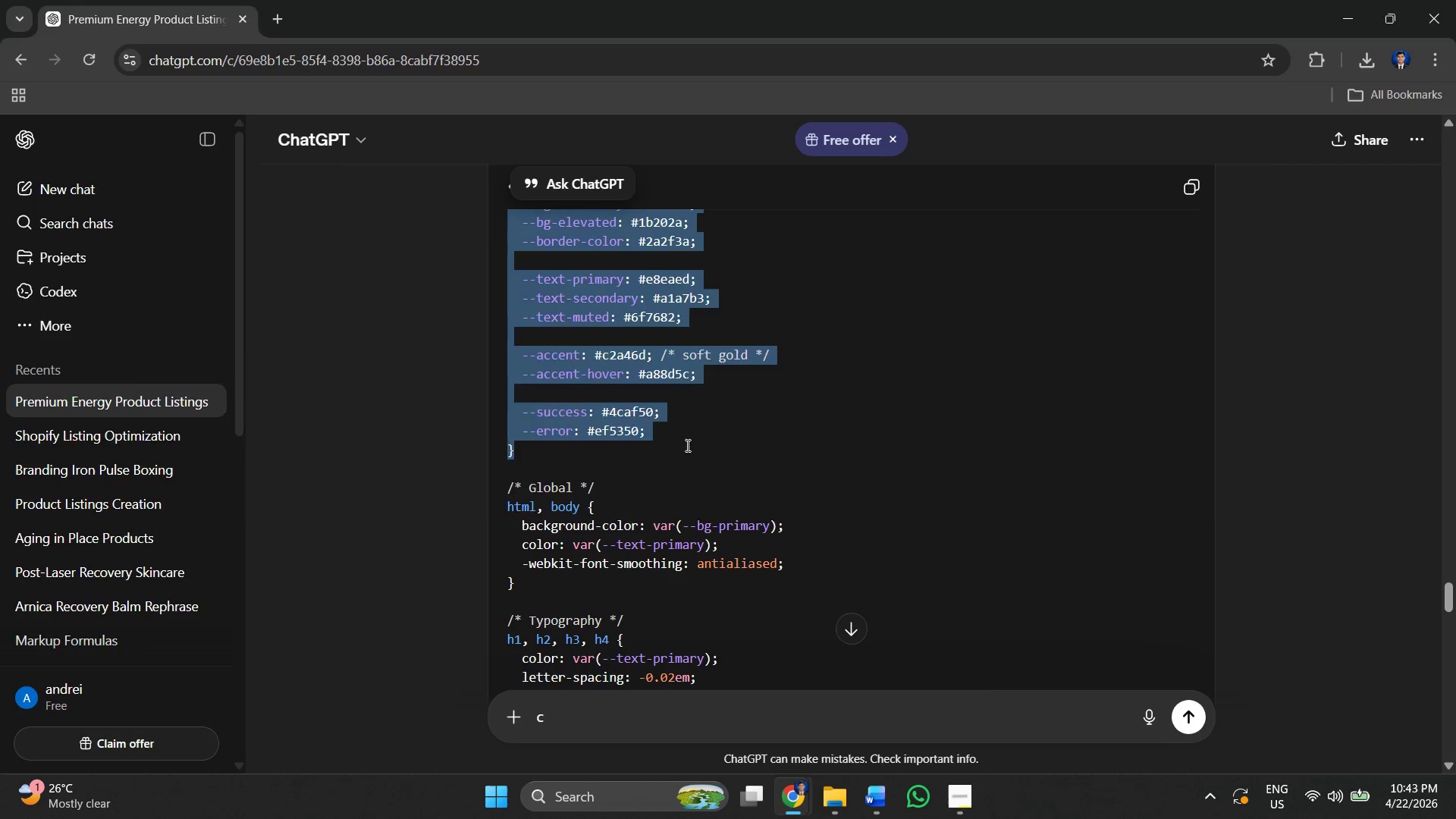 
key(Alt+Tab)
 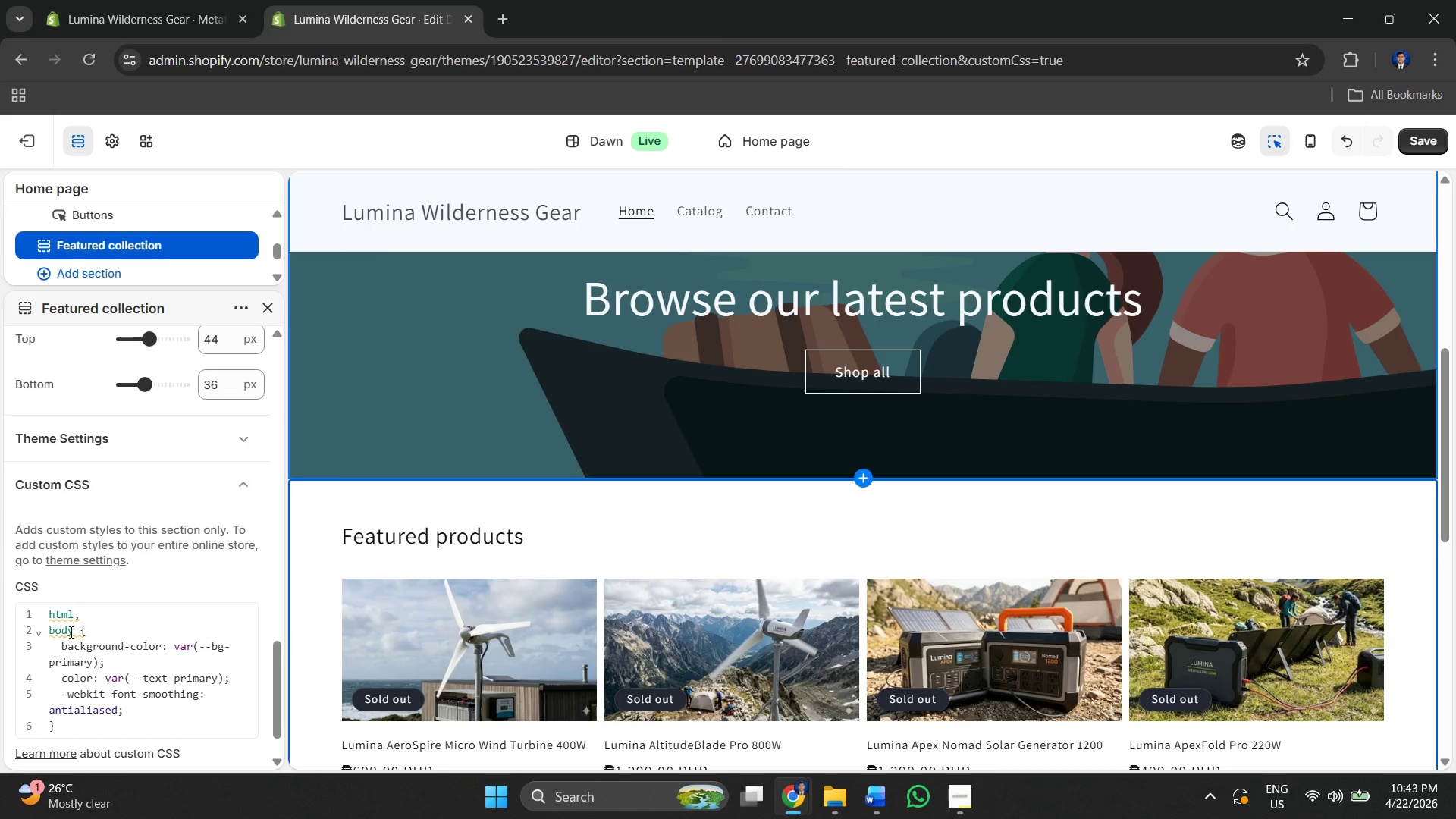 
left_click([128, 654])
 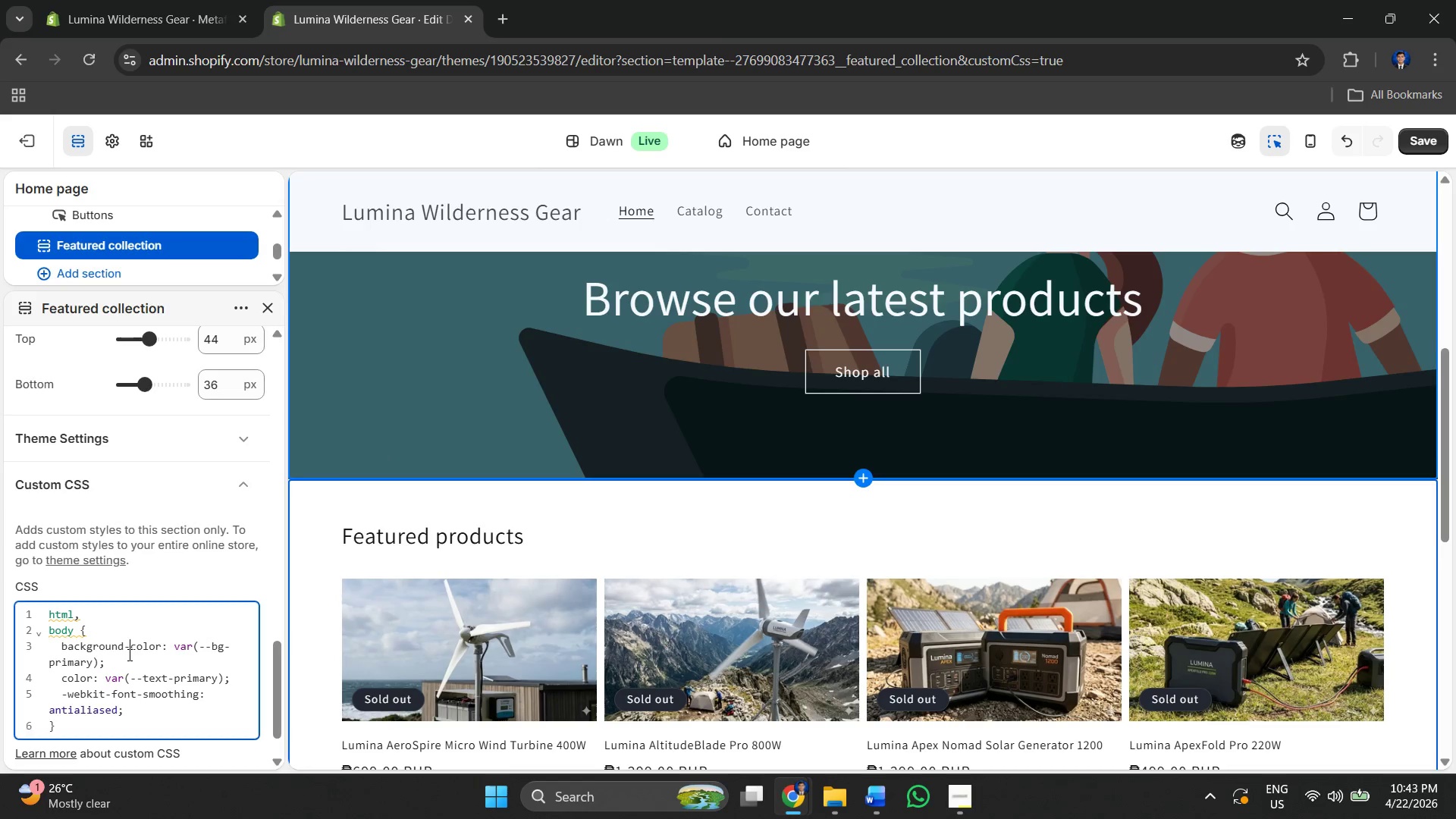 
key(Control+A)
 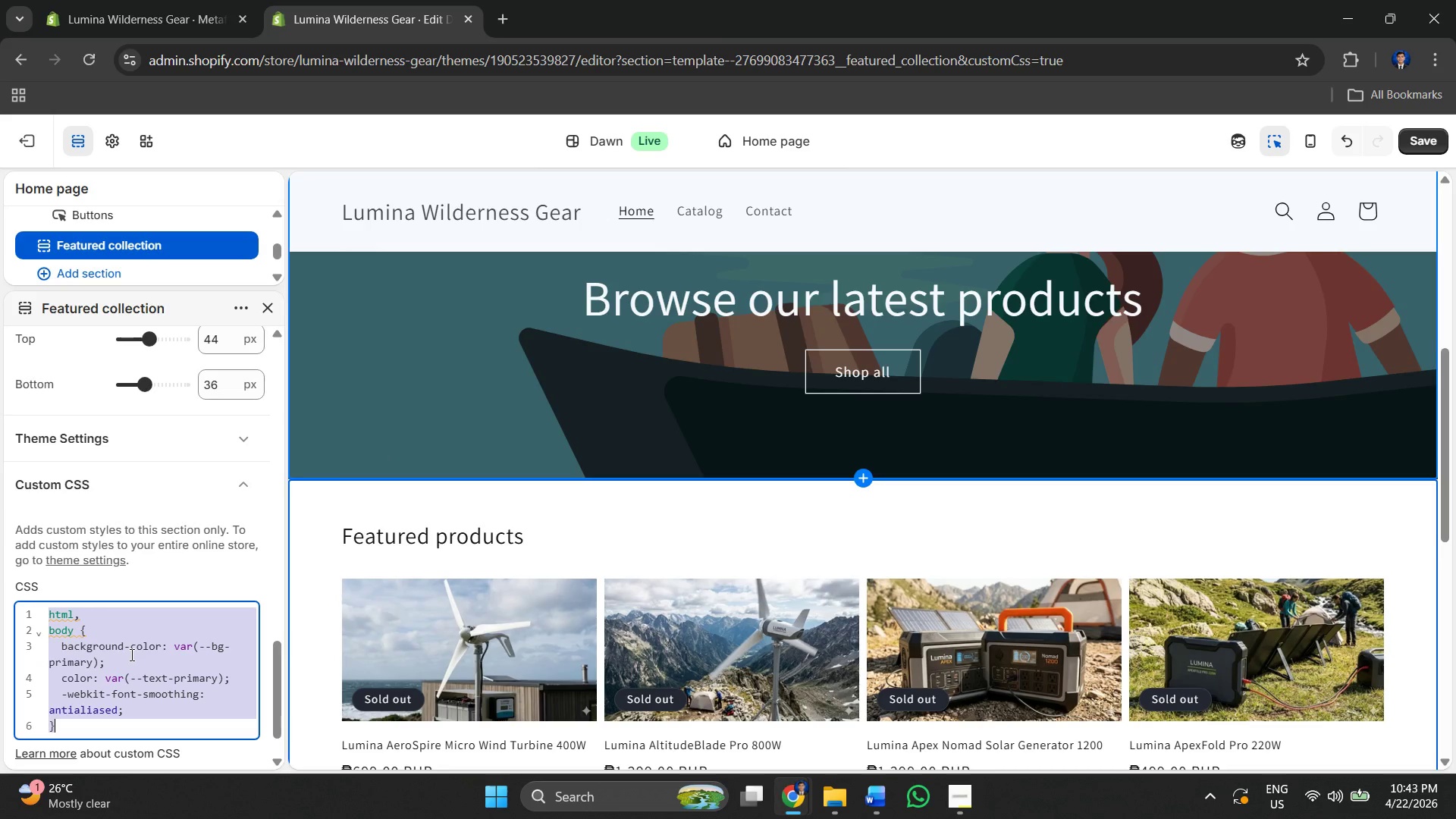 
key(Control+V)
 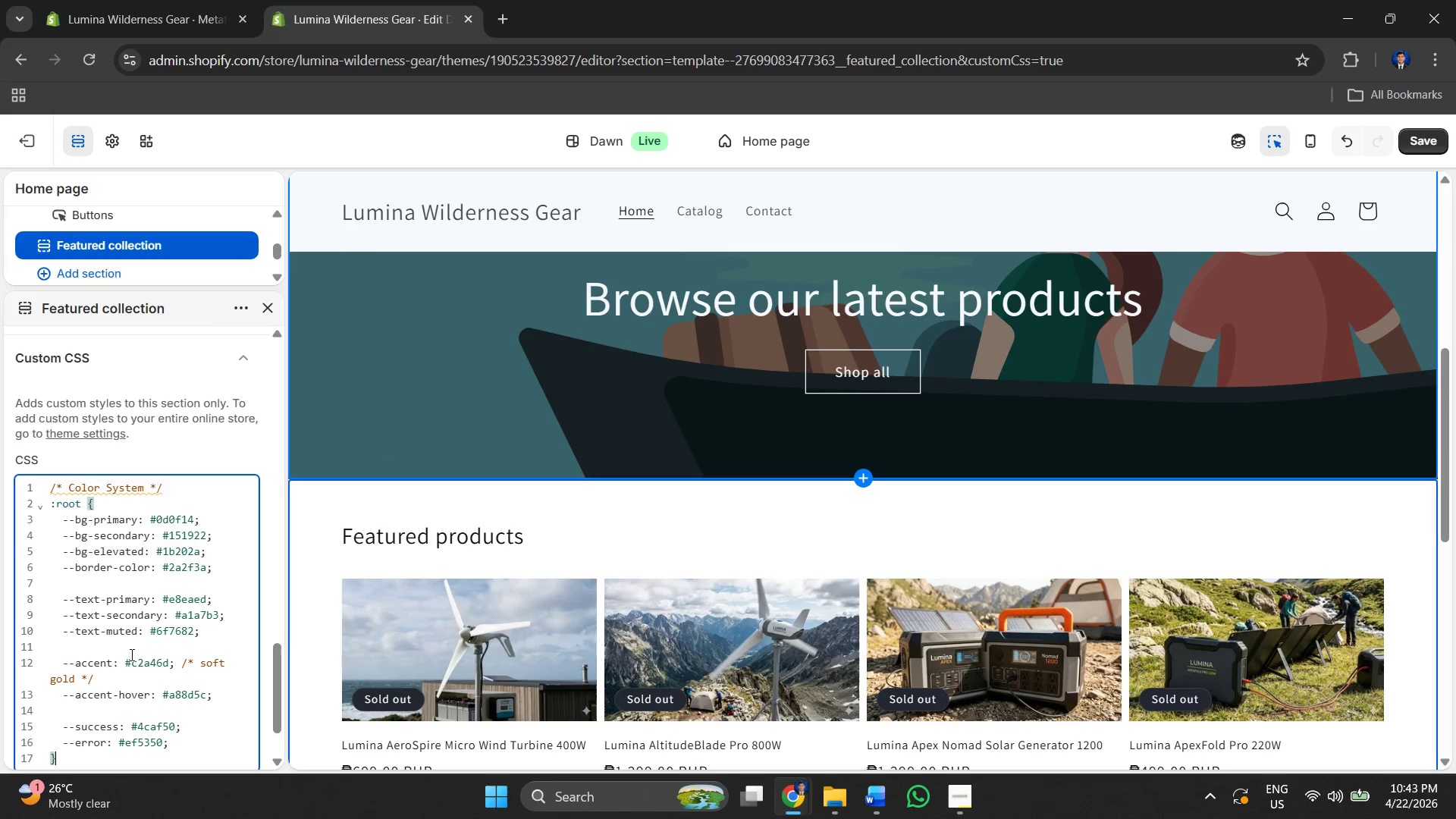 
scroll: coordinate [840, 451], scroll_direction: down, amount: 9.0
 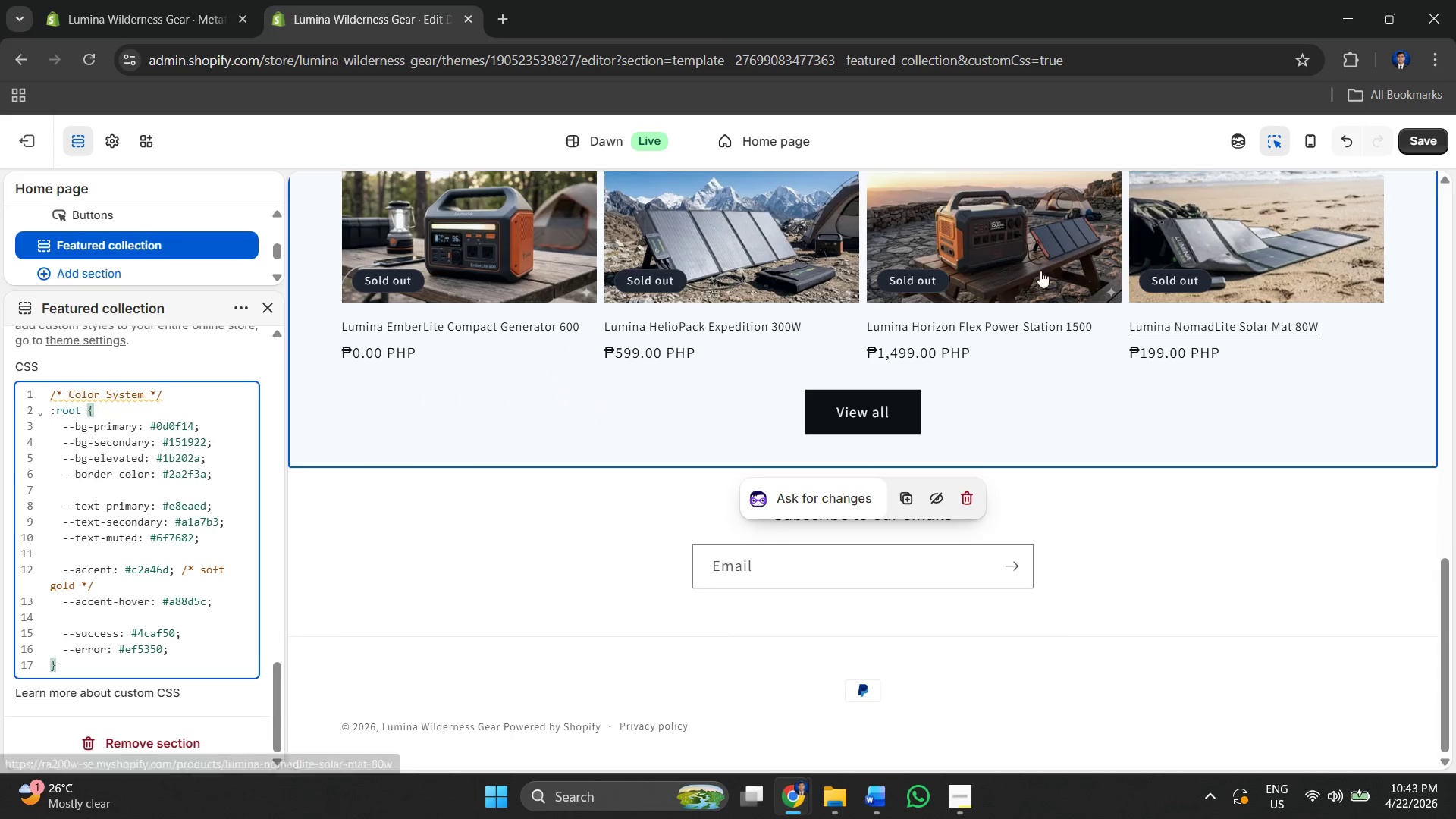 
left_click([155, 588])
 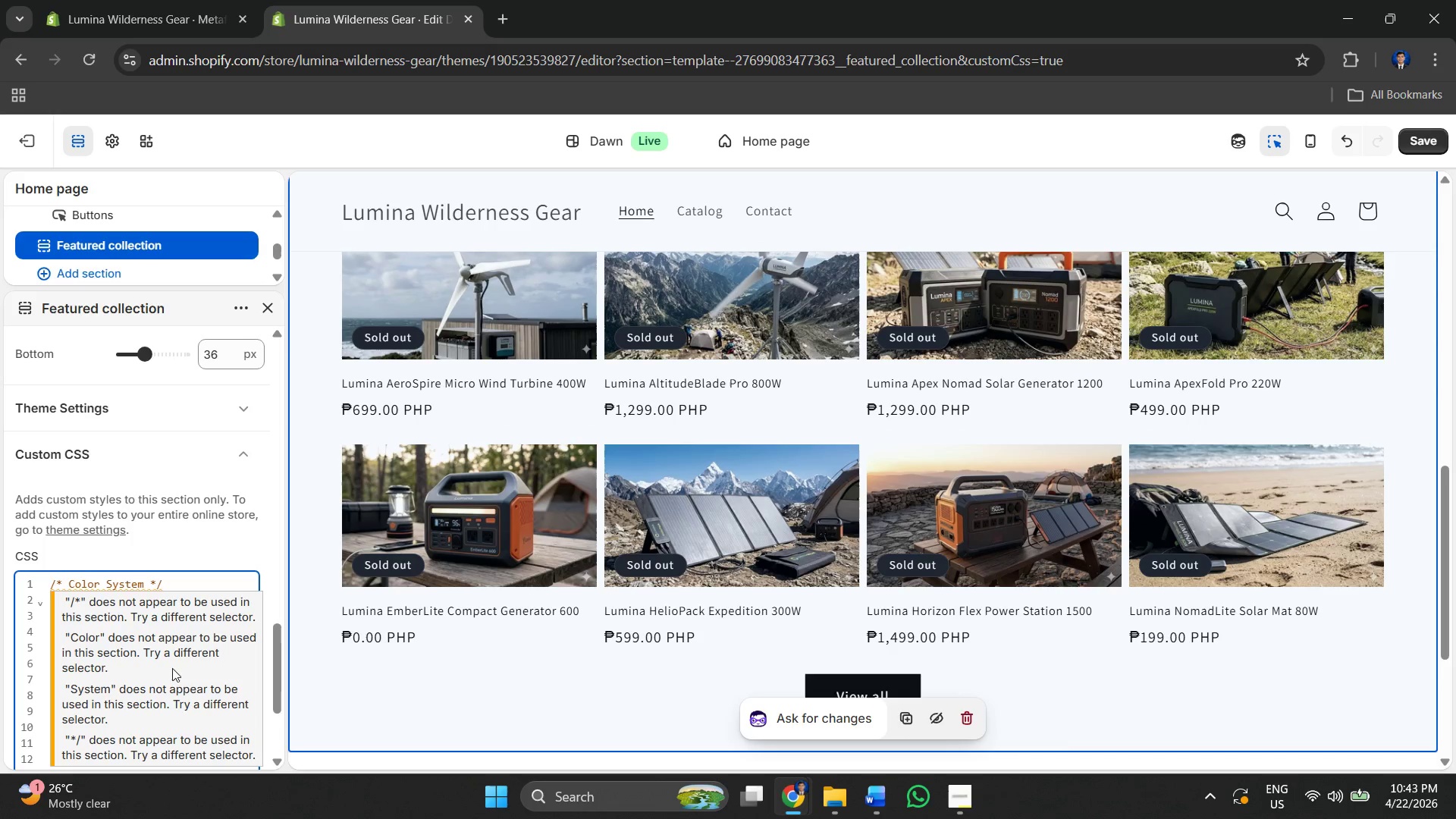 
scroll: coordinate [198, 529], scroll_direction: up, amount: 5.0
 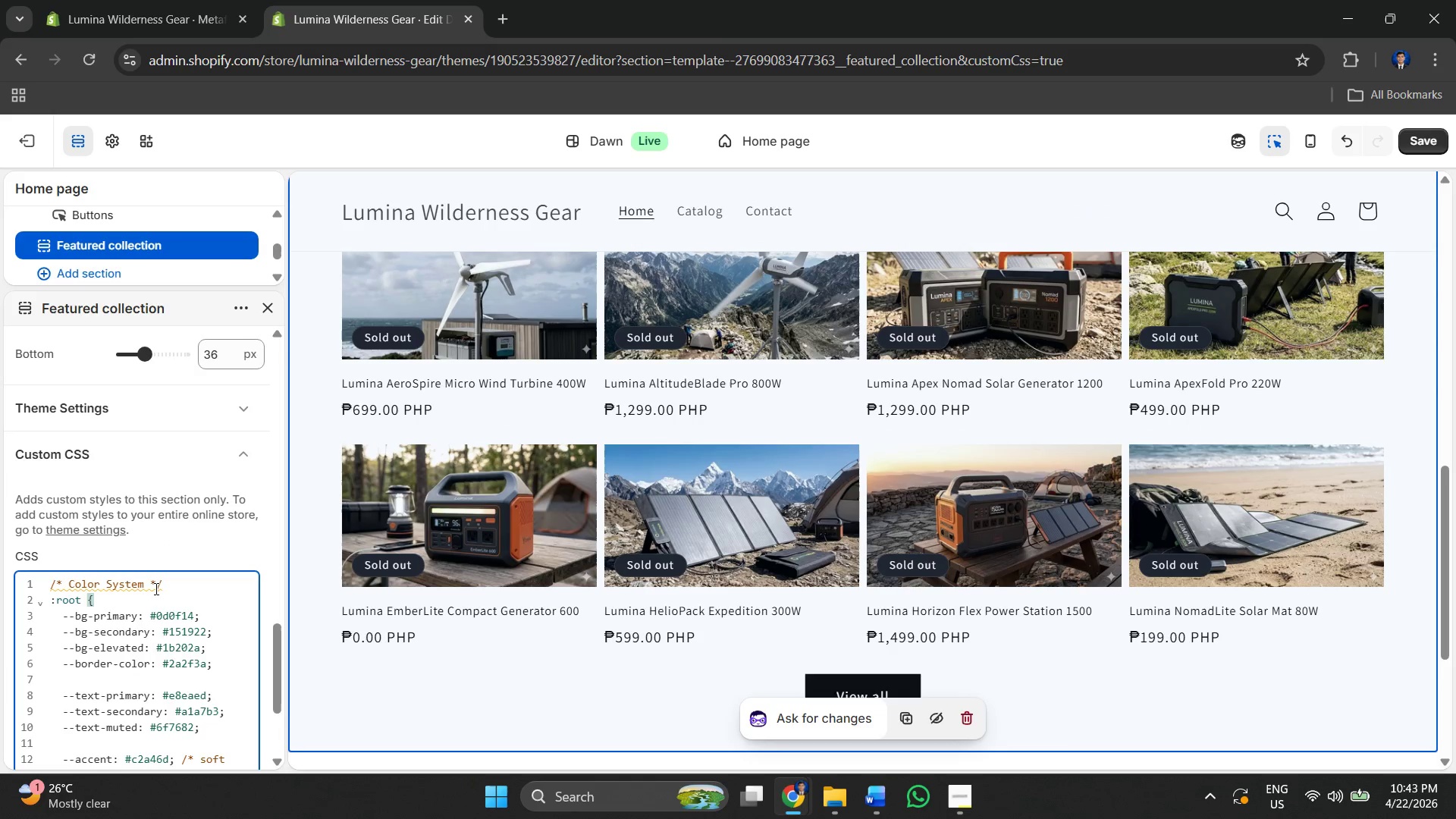 
left_click([175, 682])
 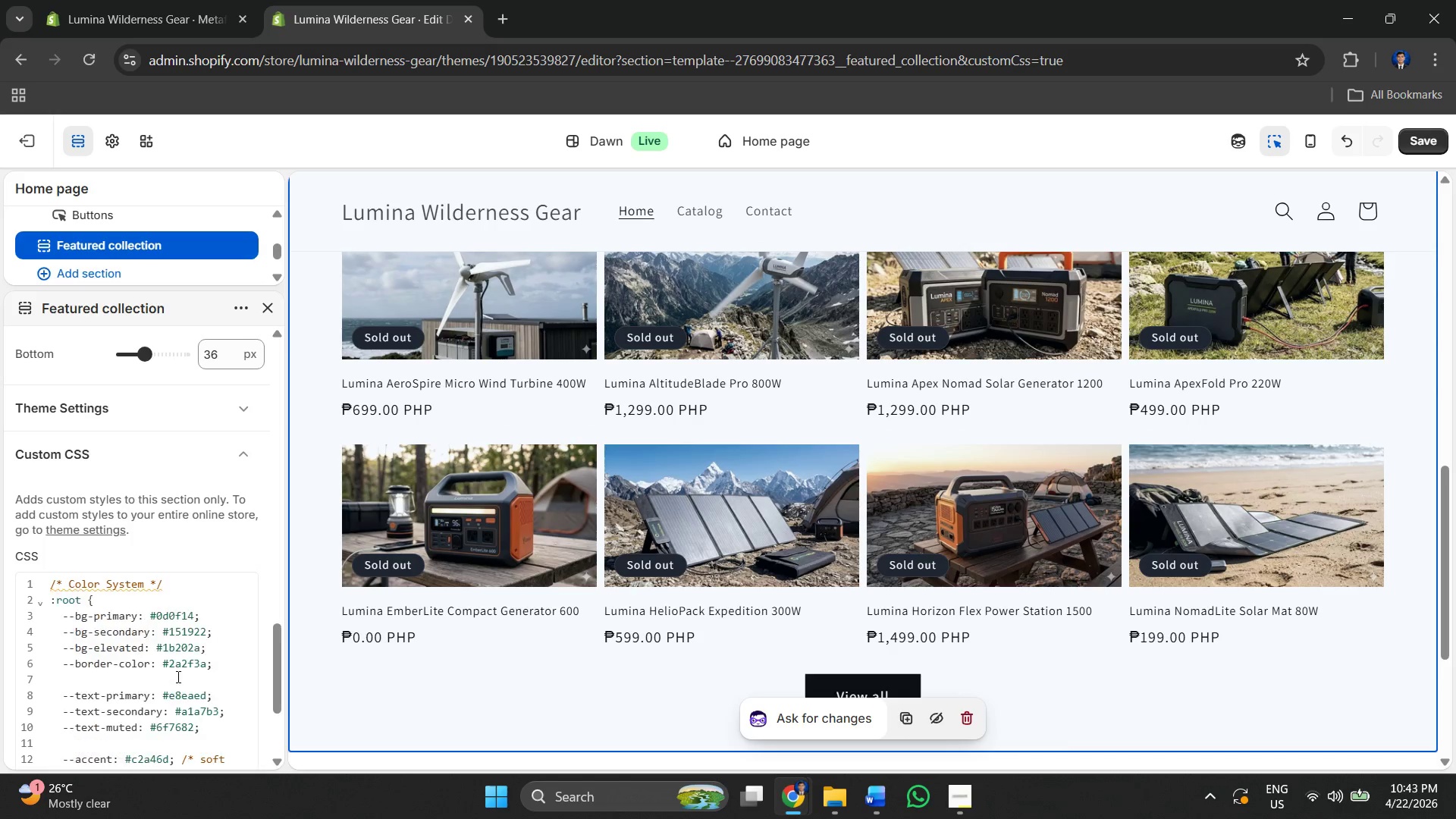 
key(Control+A)
 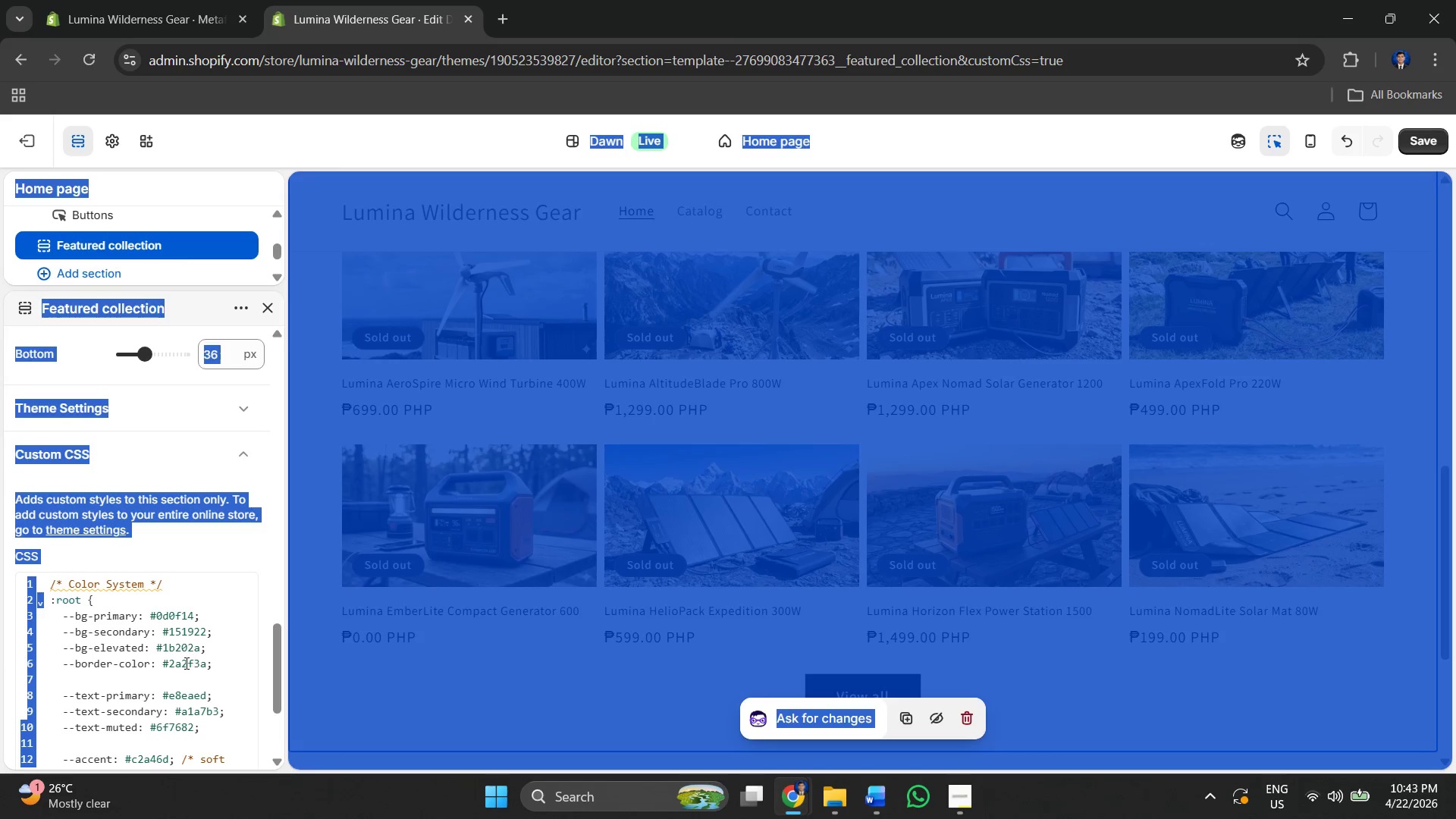 
left_click([184, 666])
 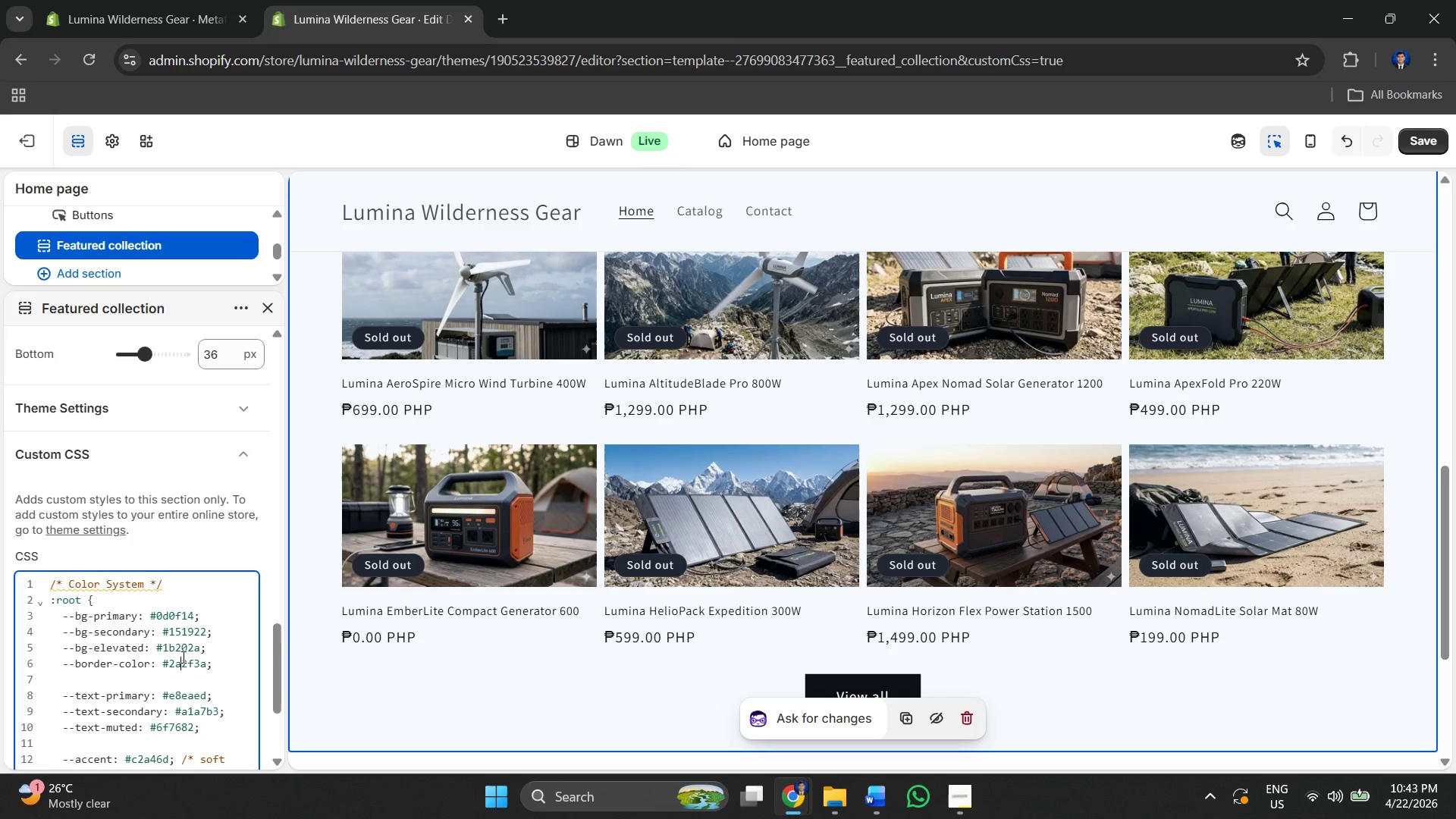 
key(Control+A)
 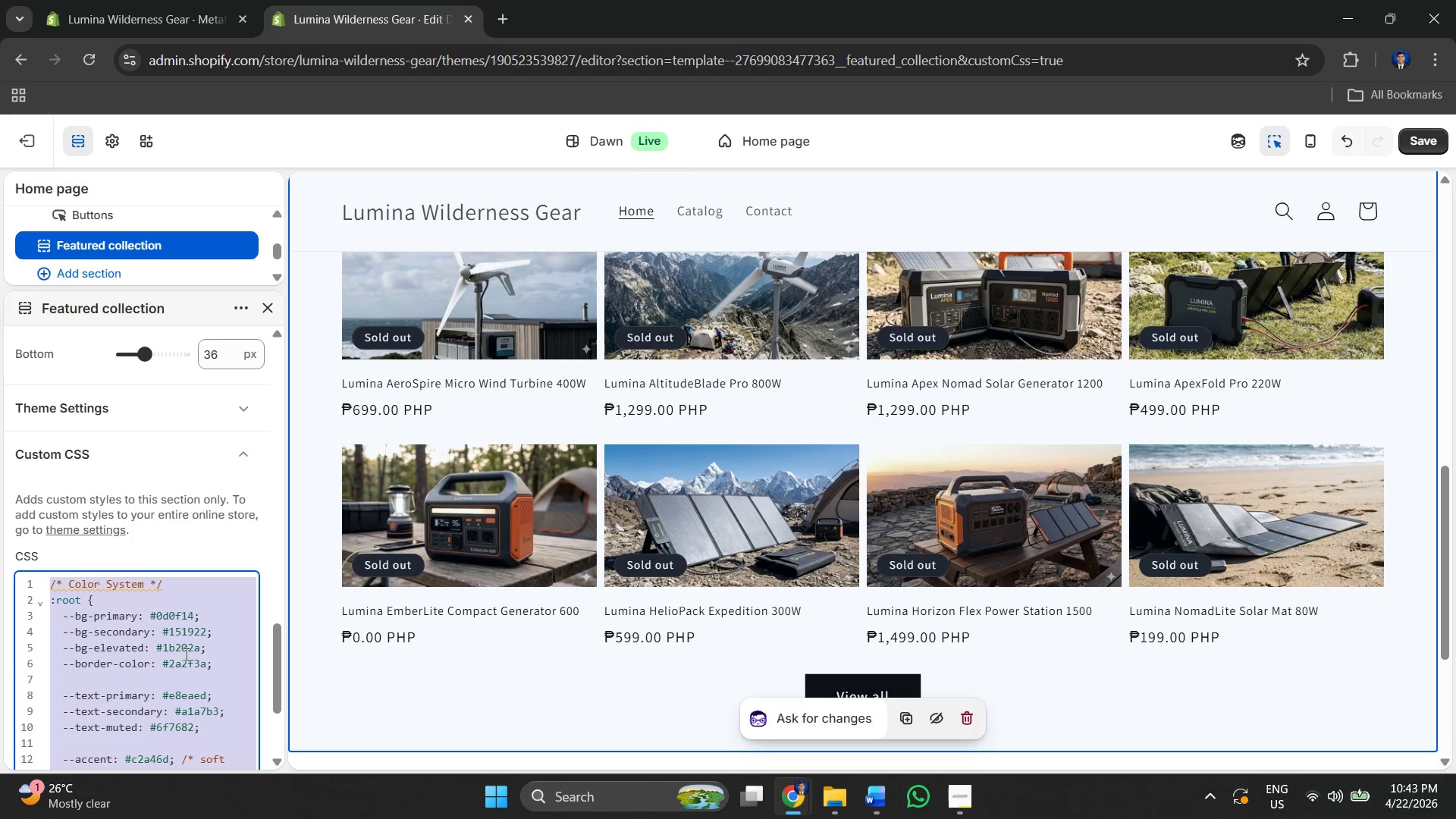 
key(Backspace)
 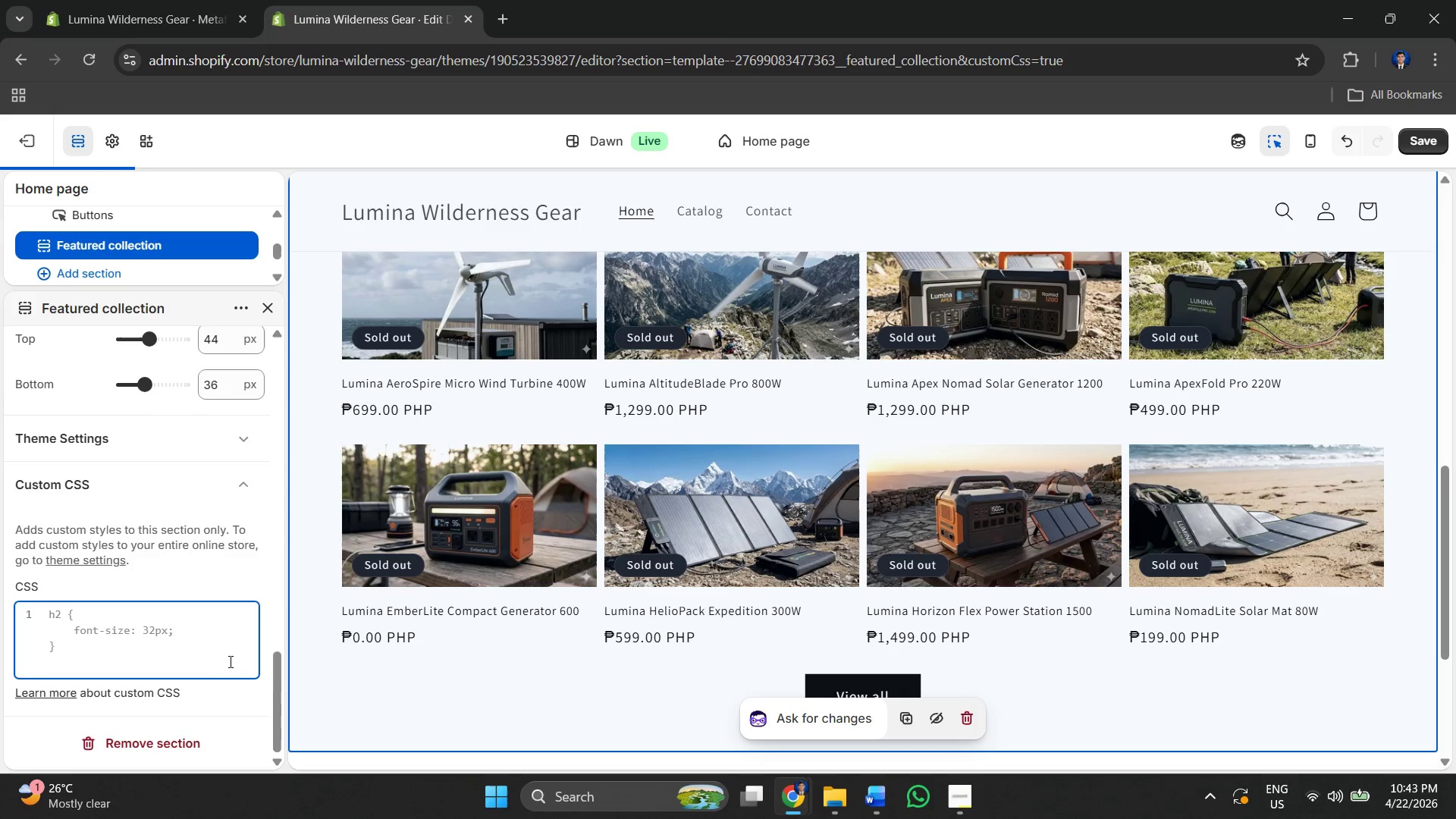 
scroll: coordinate [281, 444], scroll_direction: up, amount: 20.0
 